 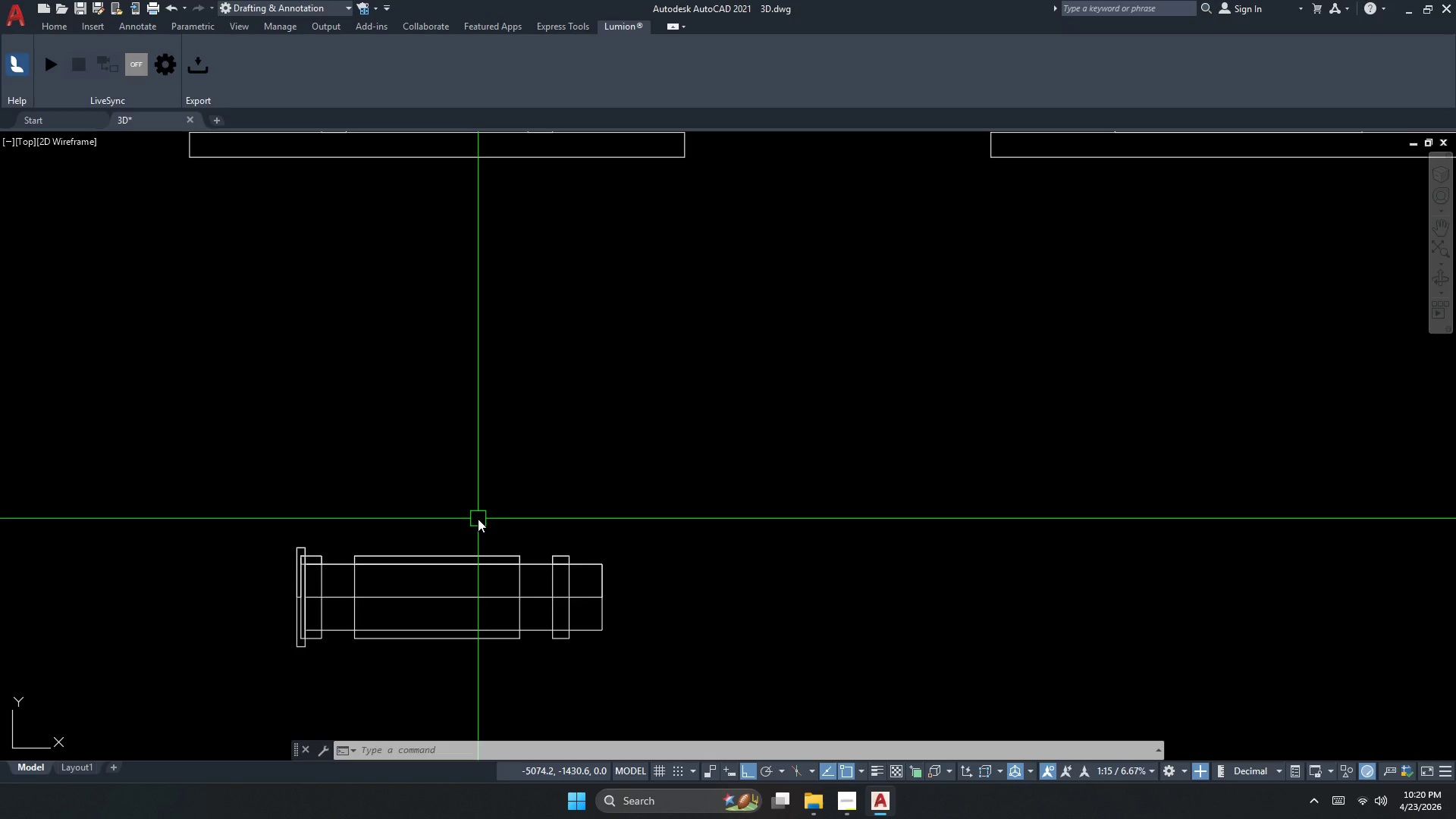 
scroll: coordinate [503, 507], scroll_direction: down, amount: 2.0
 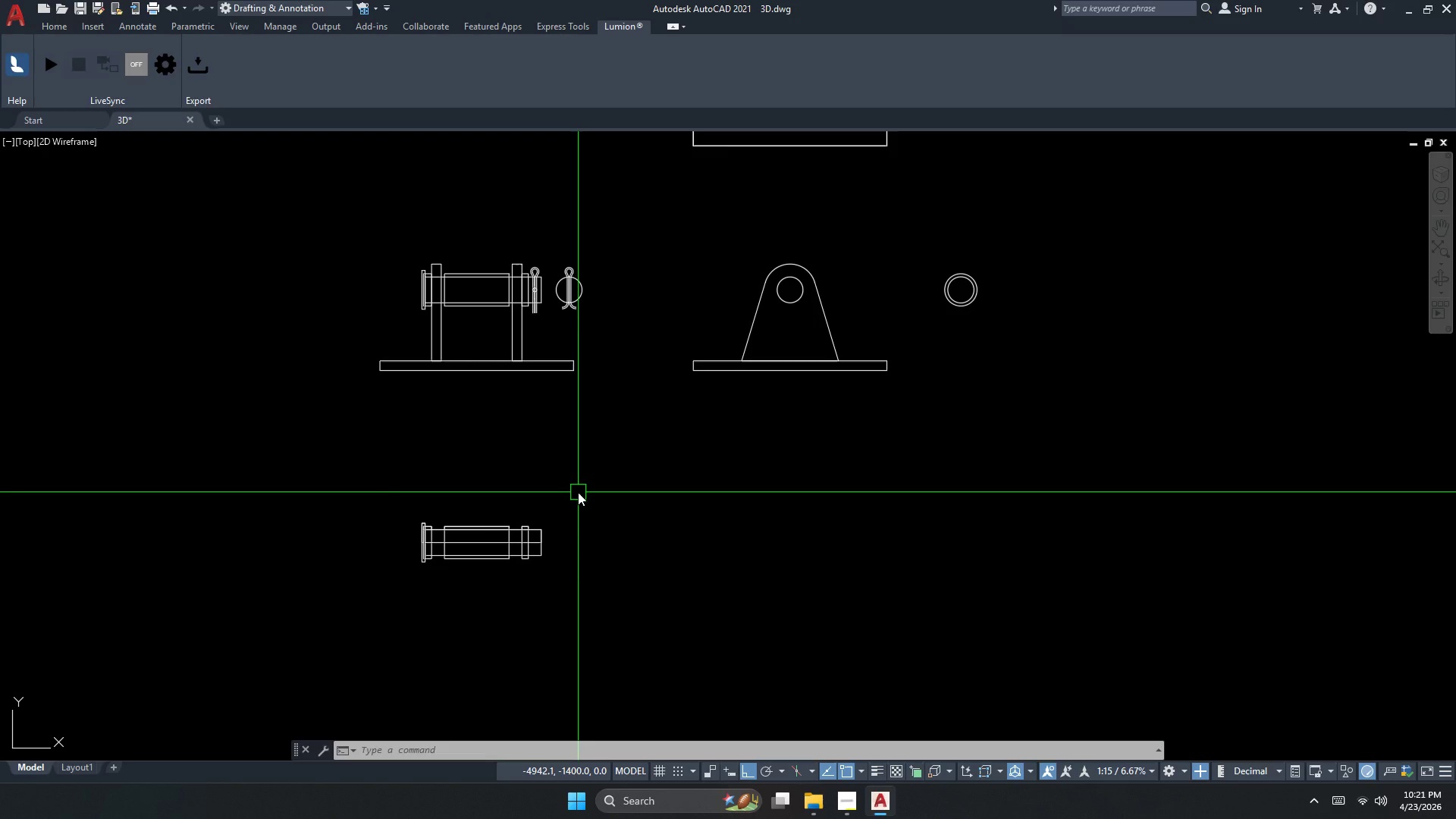 
wait(5.45)
 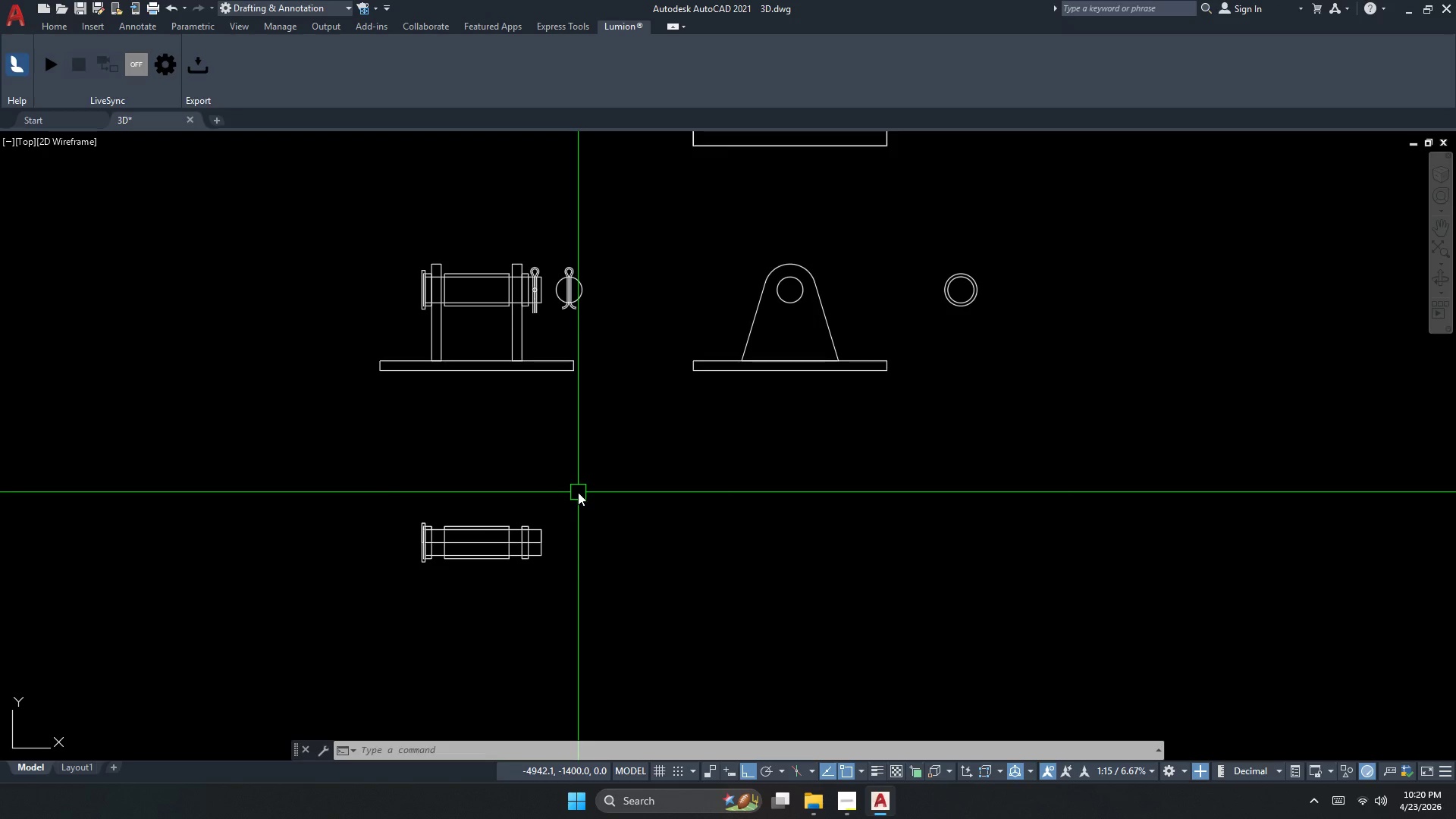 
scroll: coordinate [750, 305], scroll_direction: up, amount: 2.0
 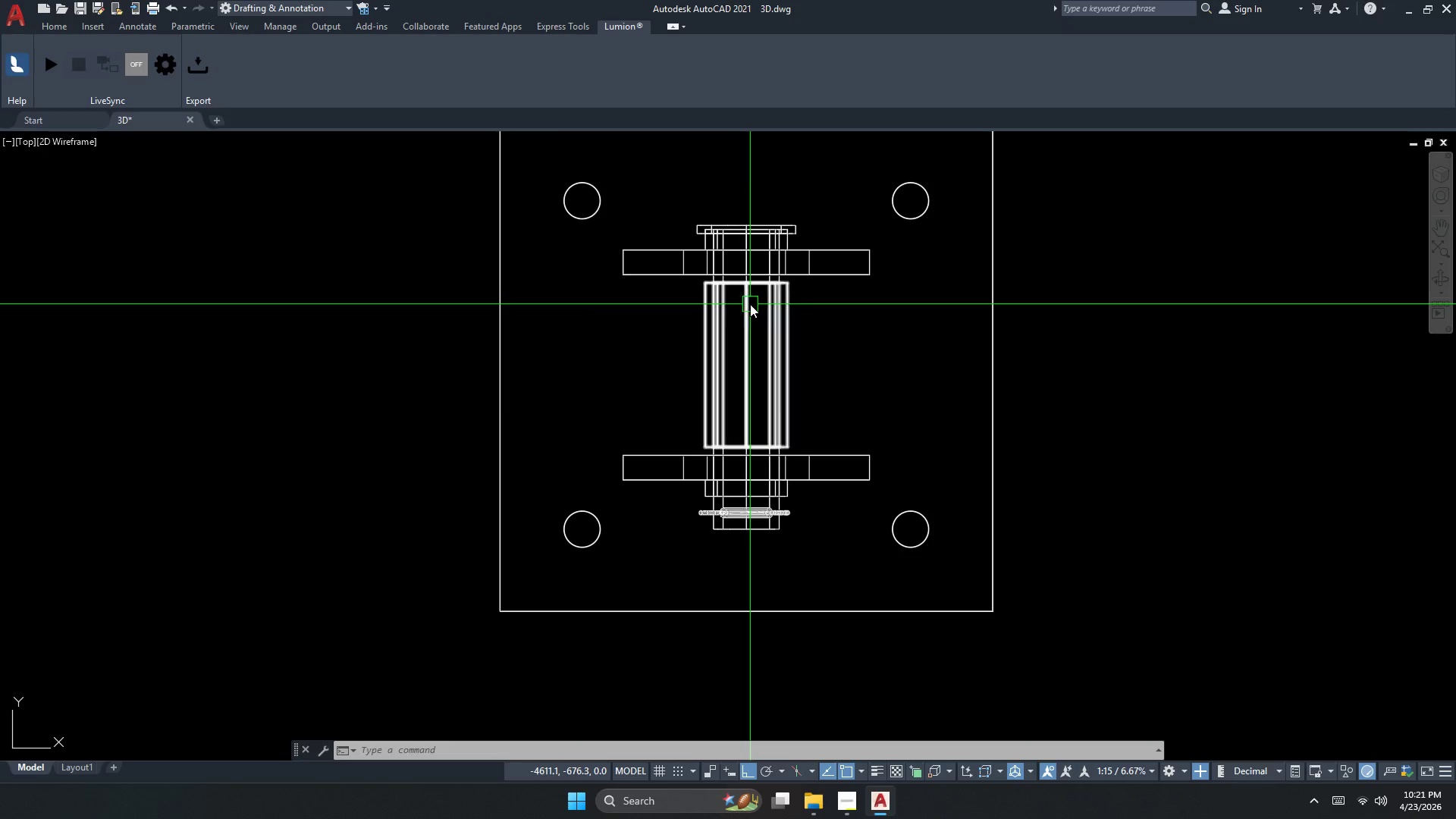 
scroll: coordinate [754, 323], scroll_direction: down, amount: 1.0
 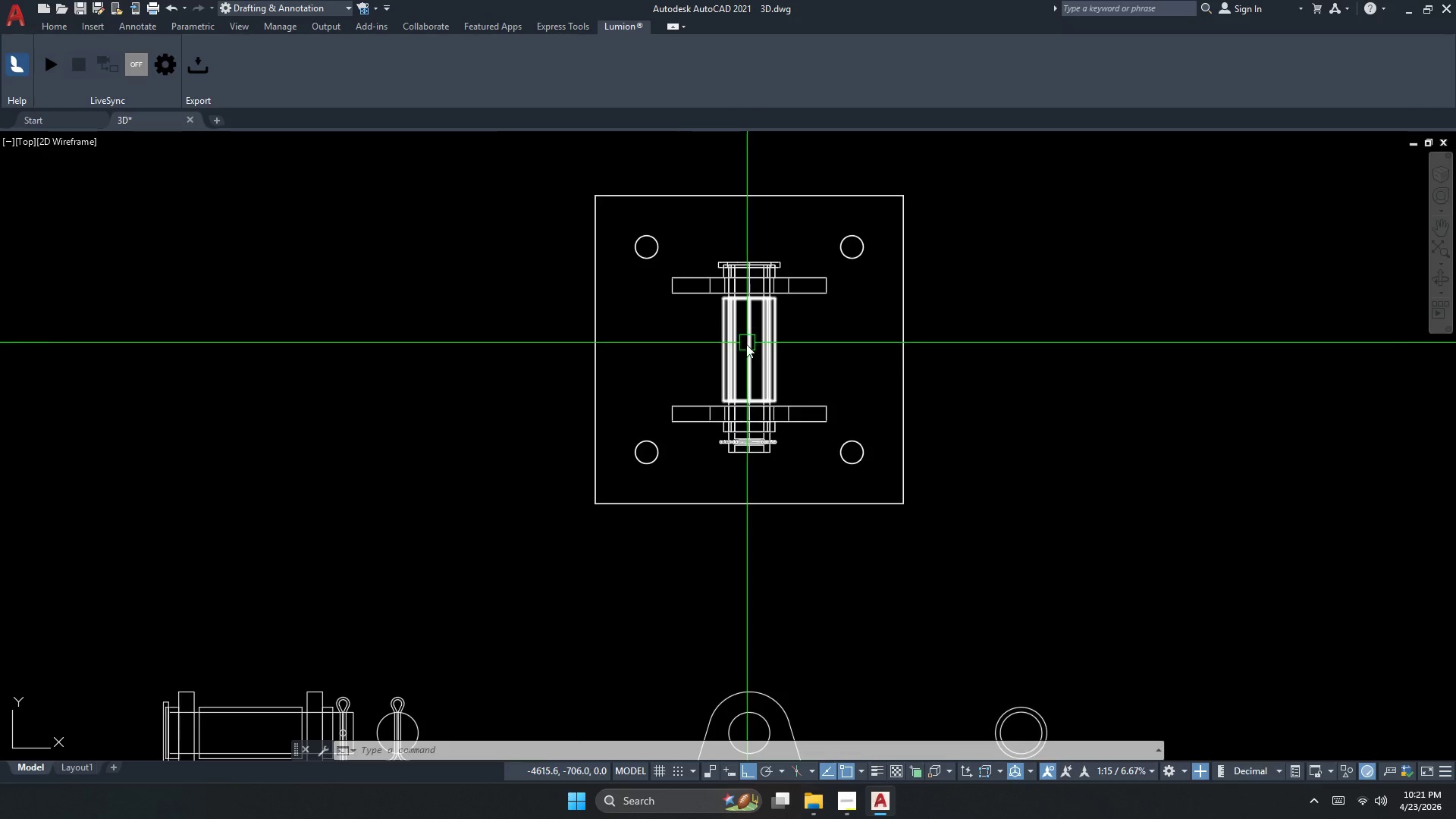 
key(Backquote)
 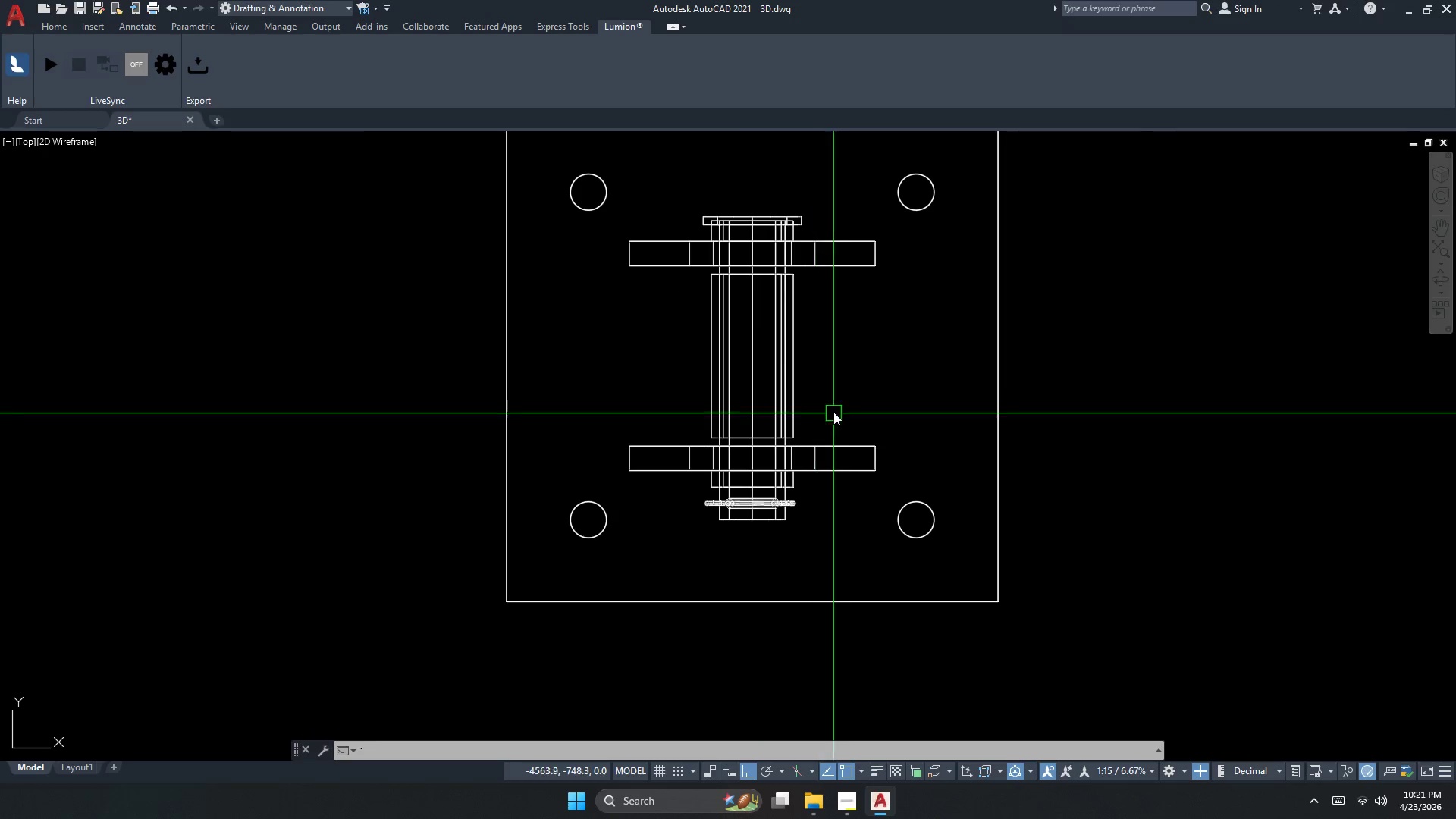 
key(Escape)
 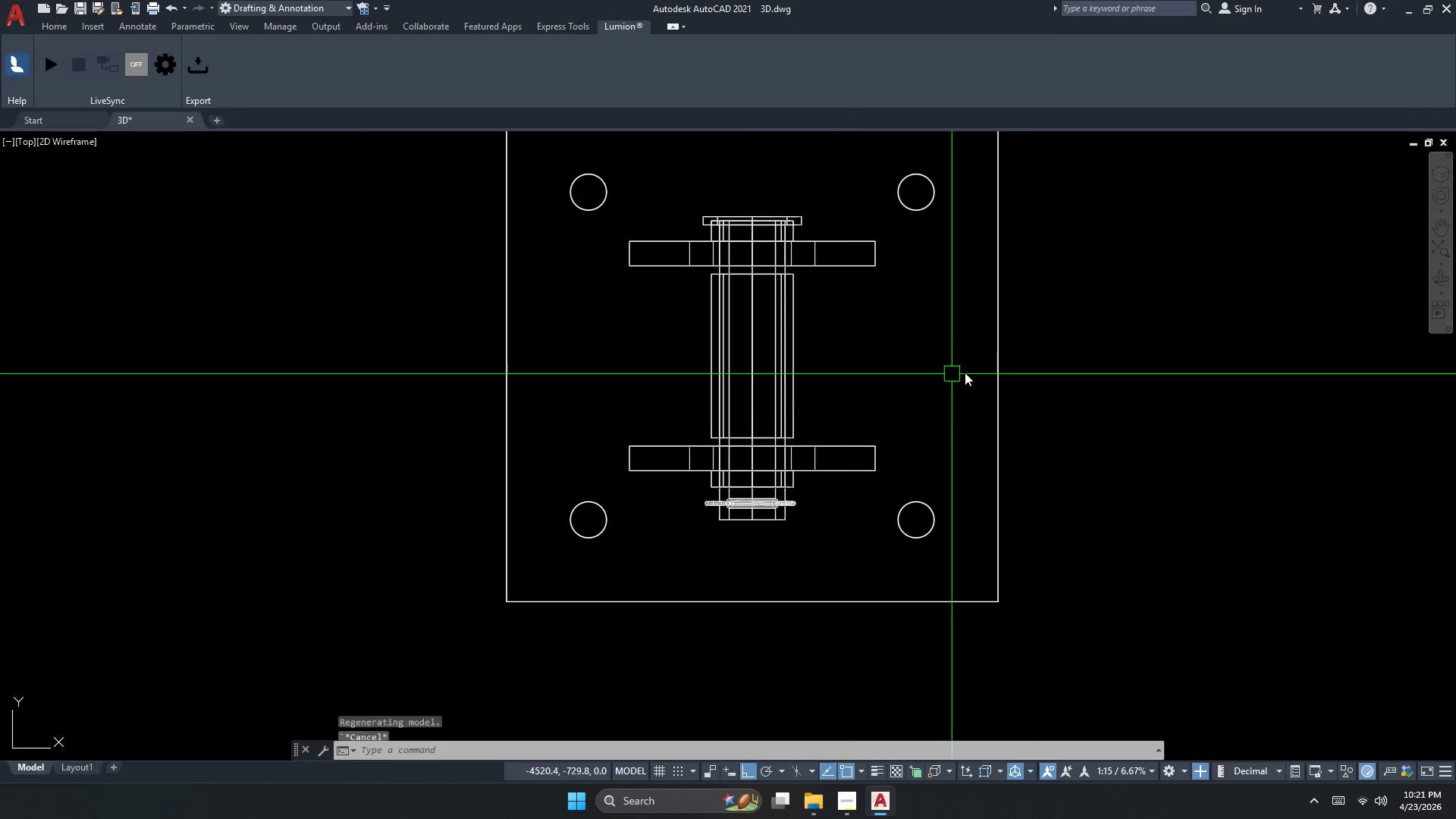 
scroll: coordinate [739, 359], scroll_direction: up, amount: 1.0
 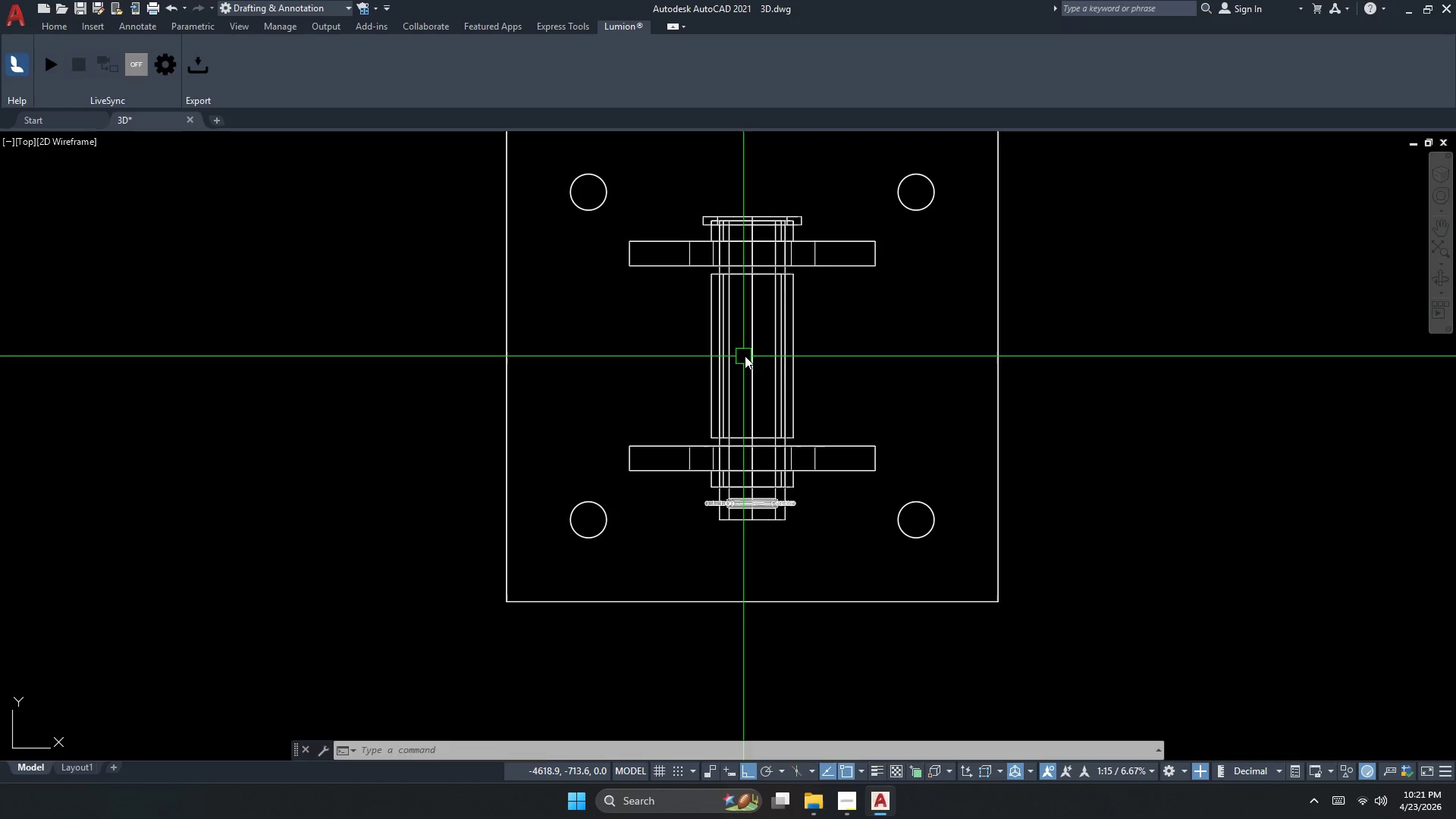 
key(Escape)
 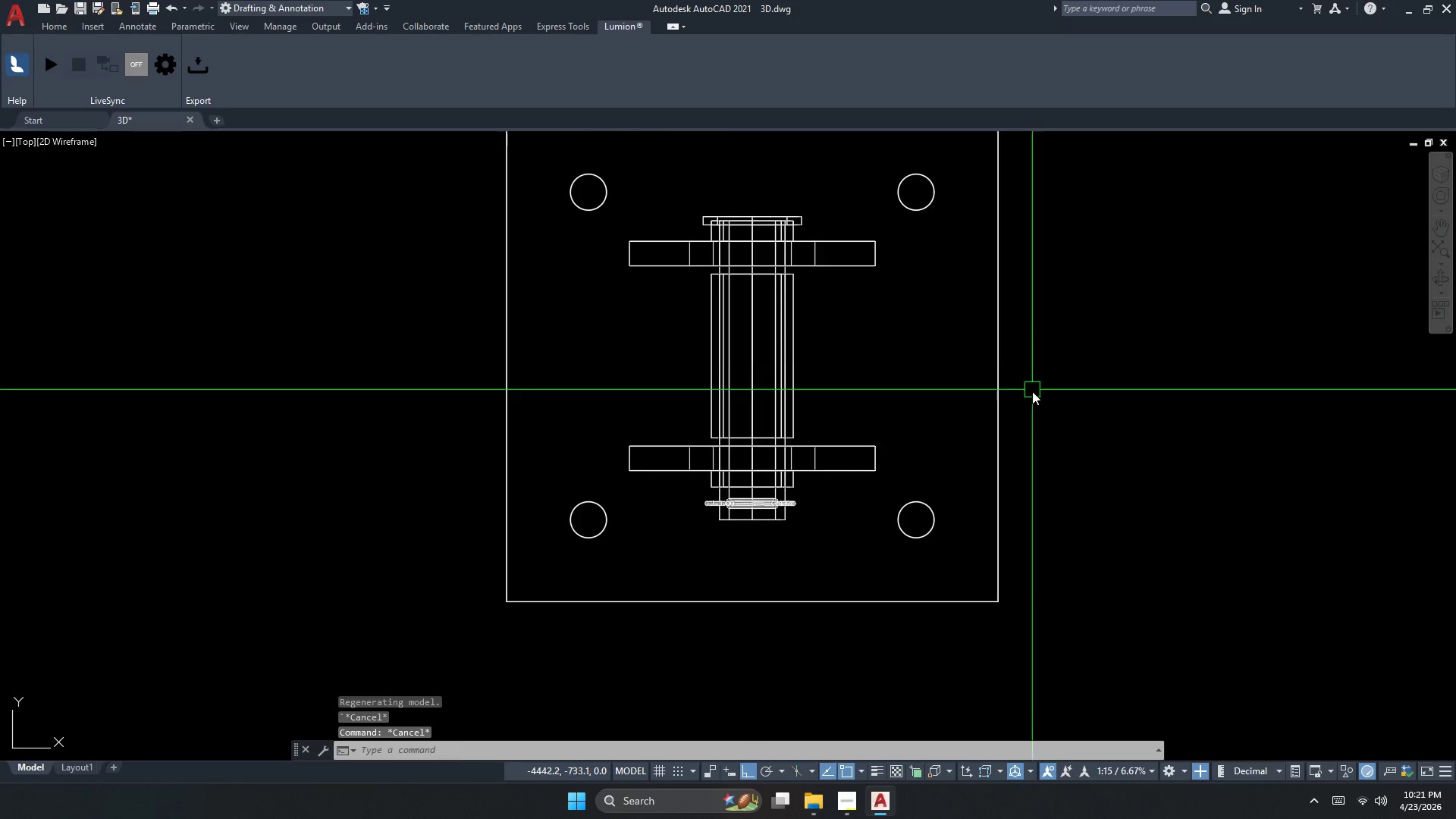 
key(C)
 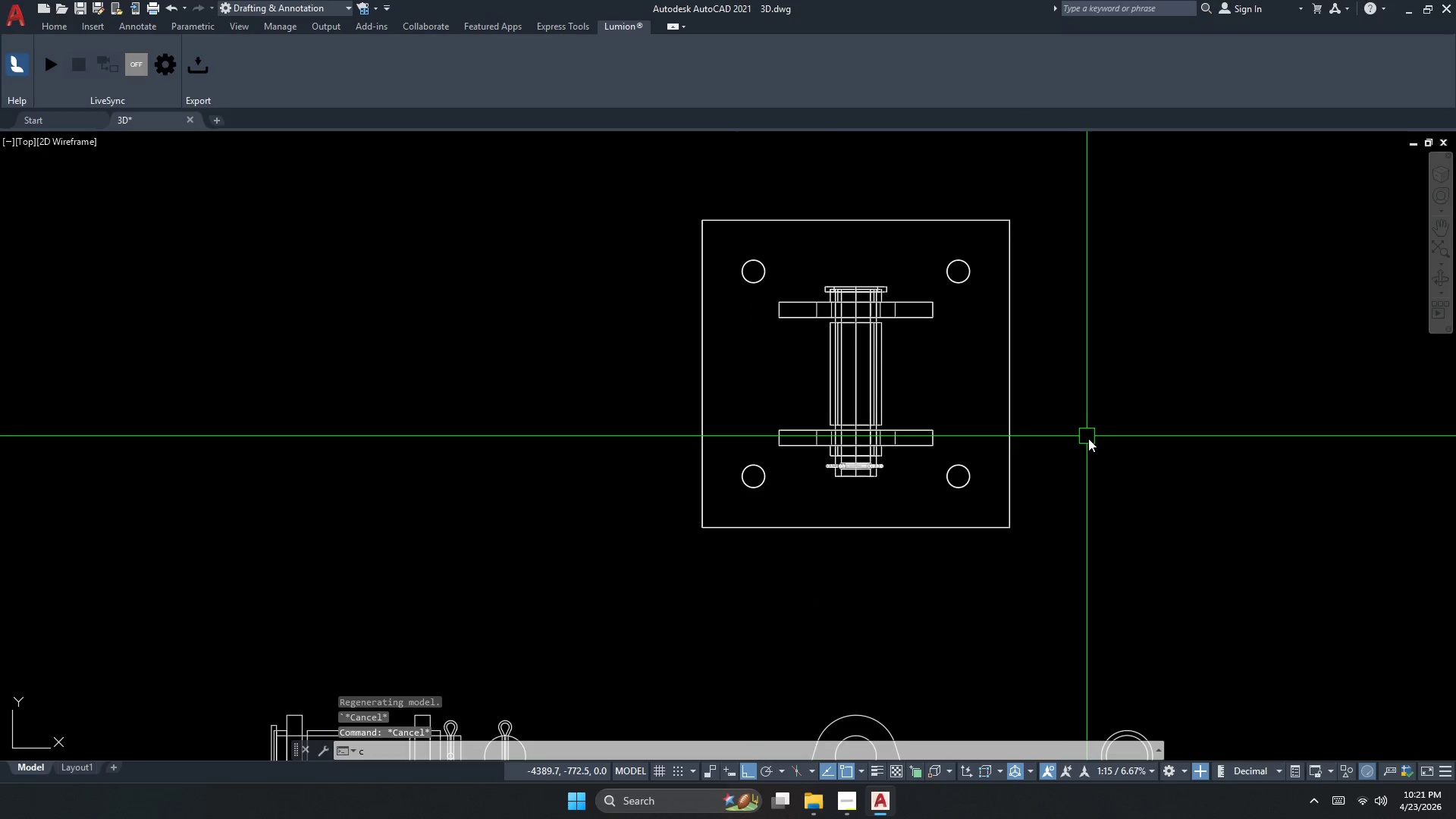 
key(Space)
 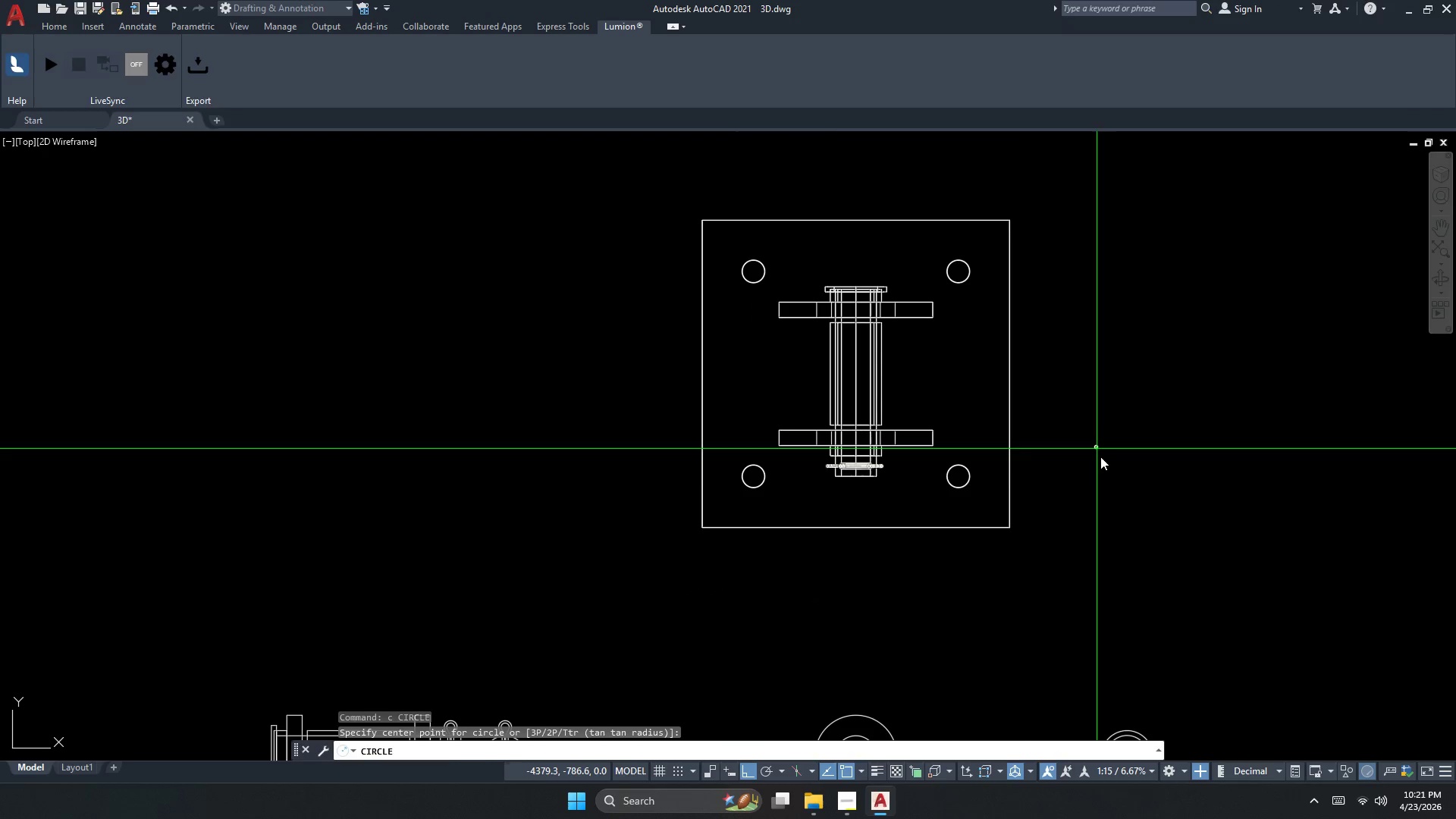 
left_click_drag(start_coordinate=[1096, 447], to_coordinate=[1112, 488])
 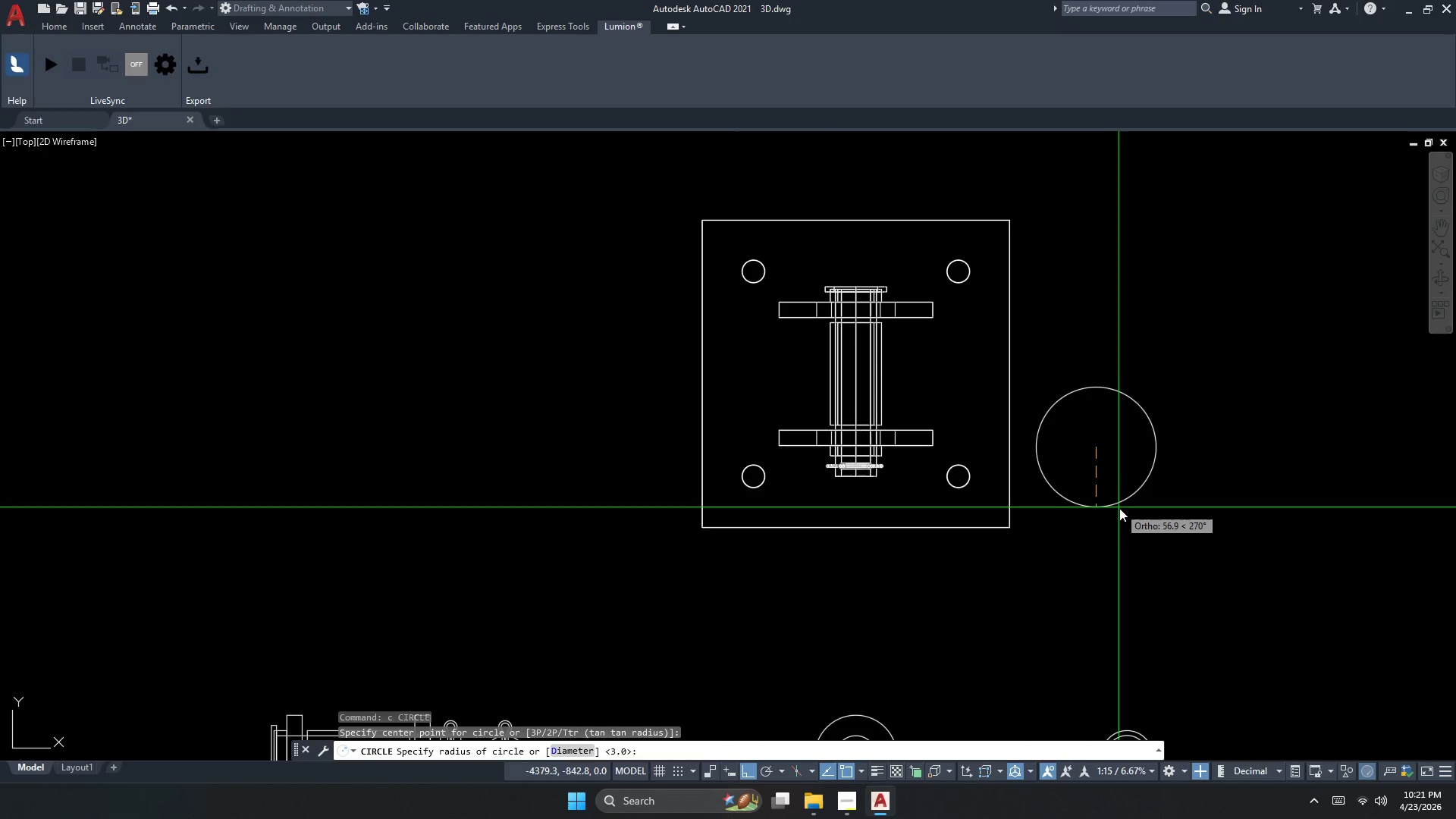 
scroll: coordinate [1029, 403], scroll_direction: down, amount: 1.0
 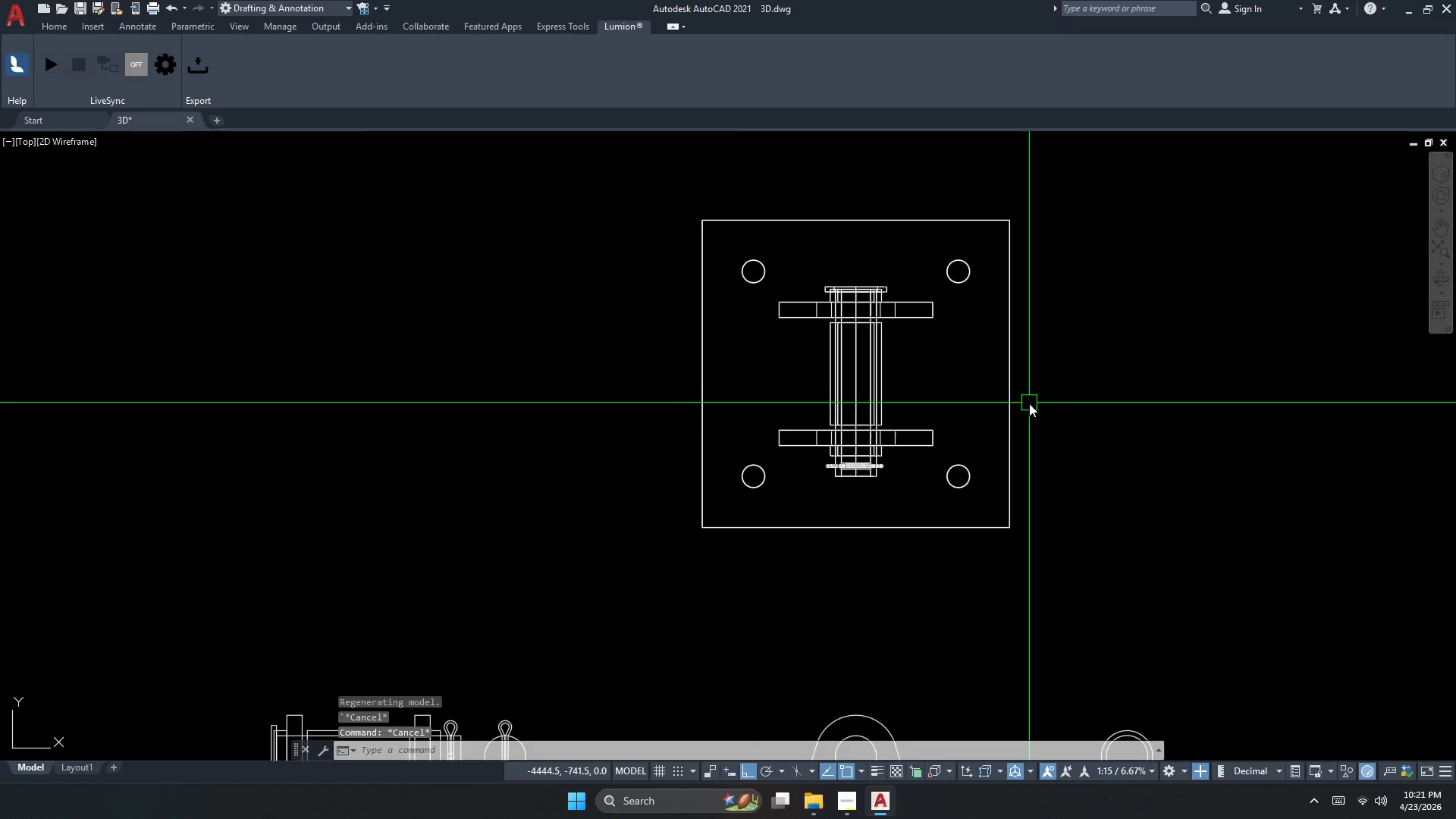 
key(D)
 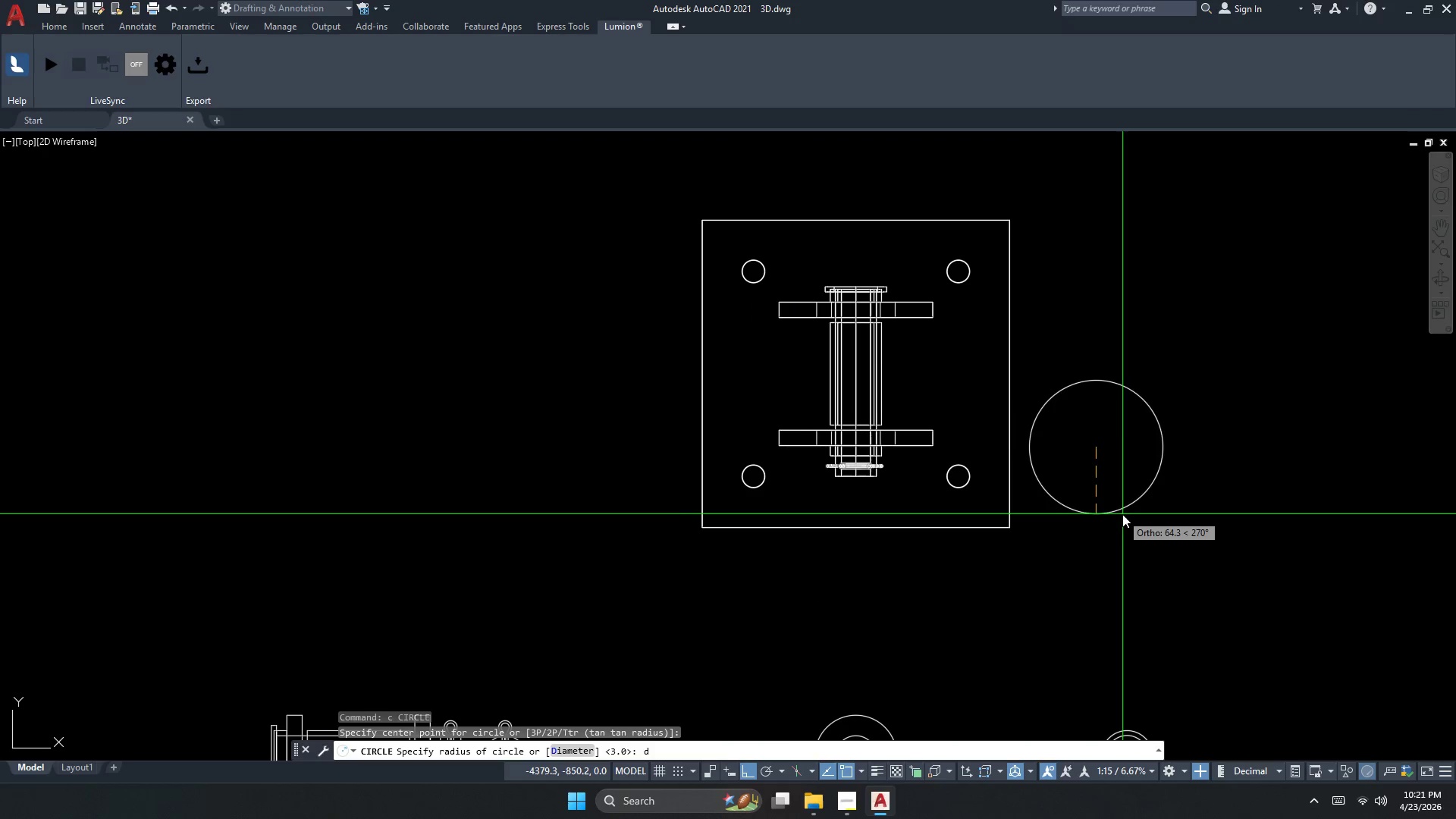 
key(Space)
 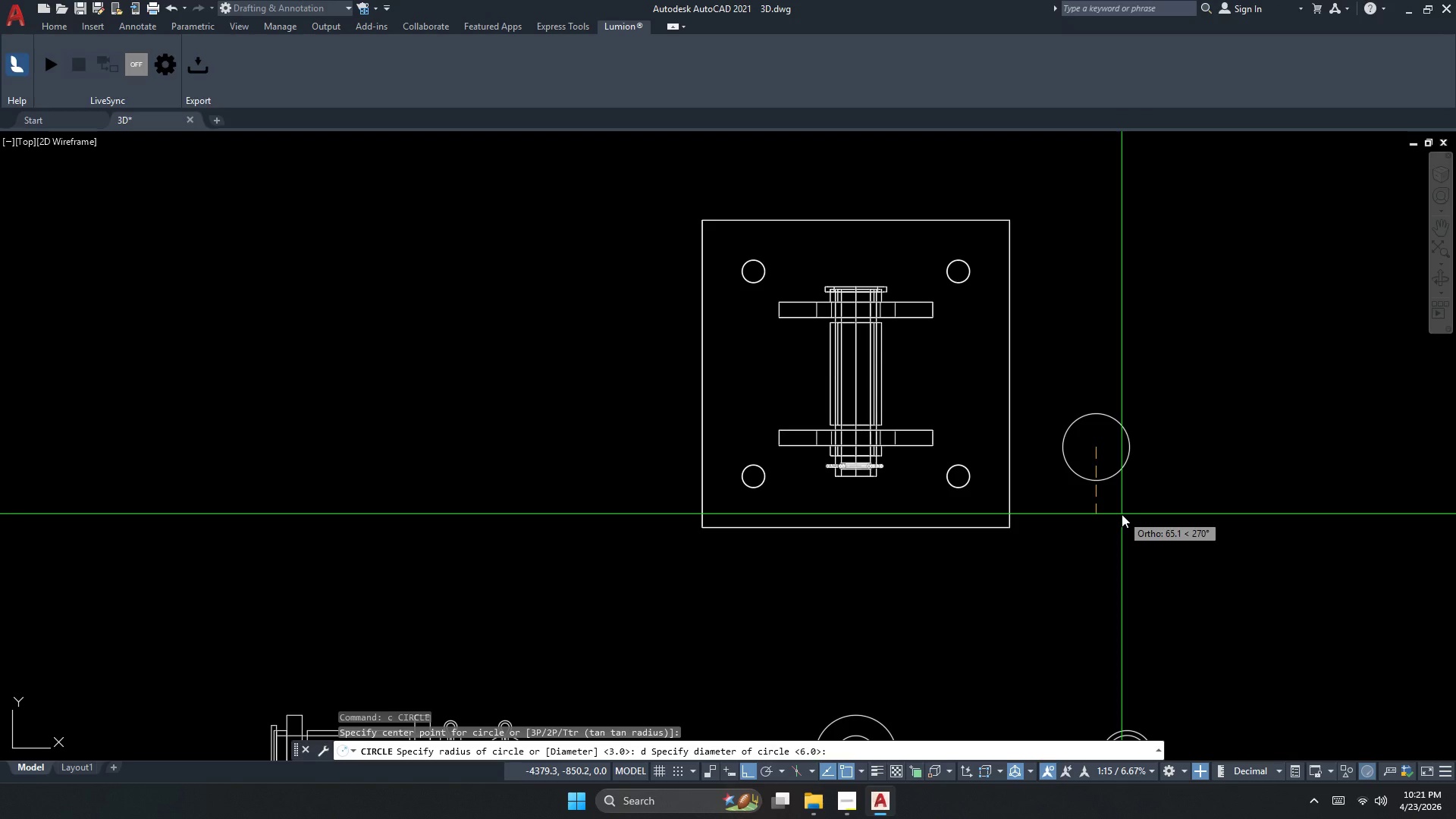 
key(Numpad4)
 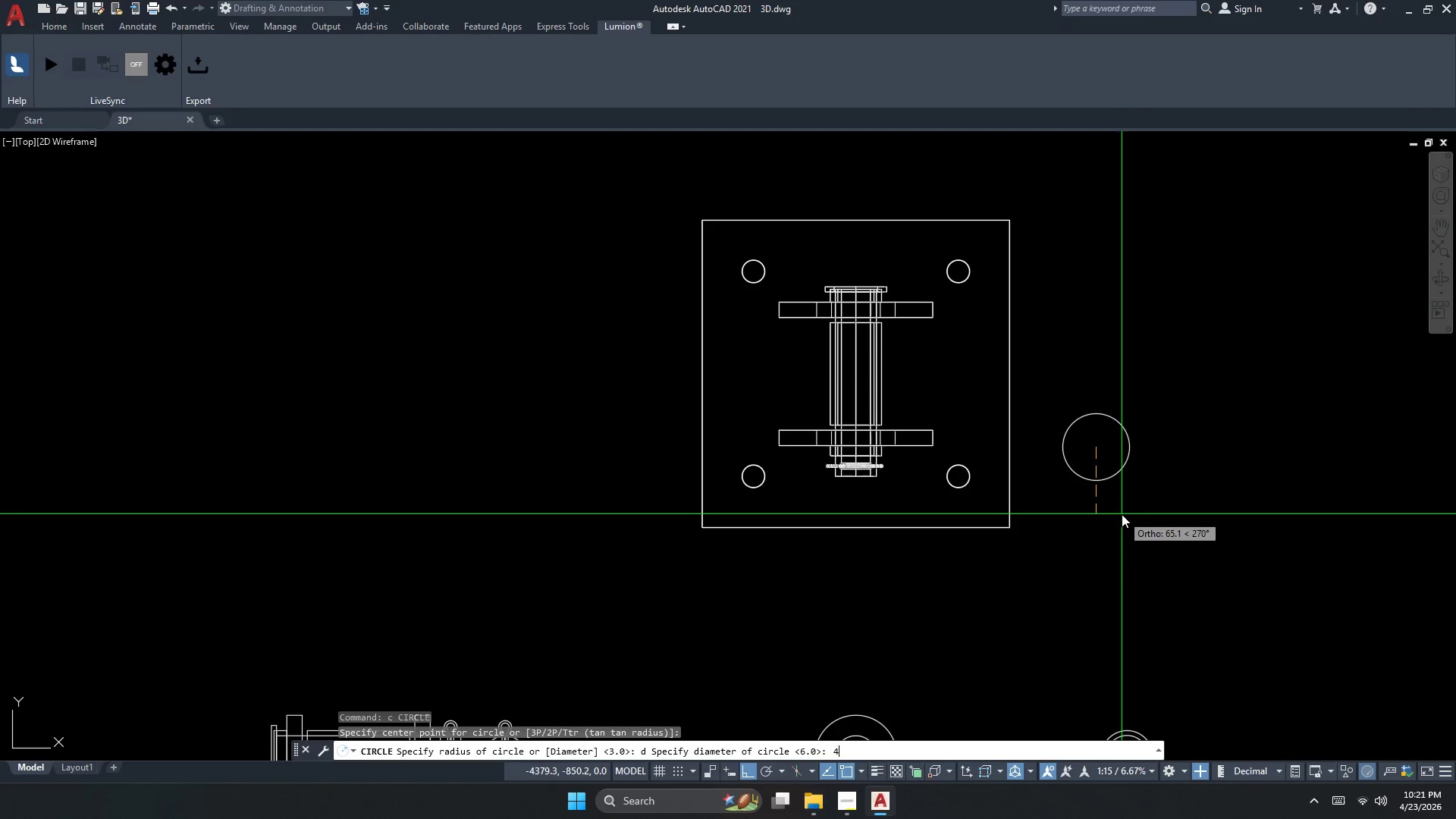 
key(Numpad0)
 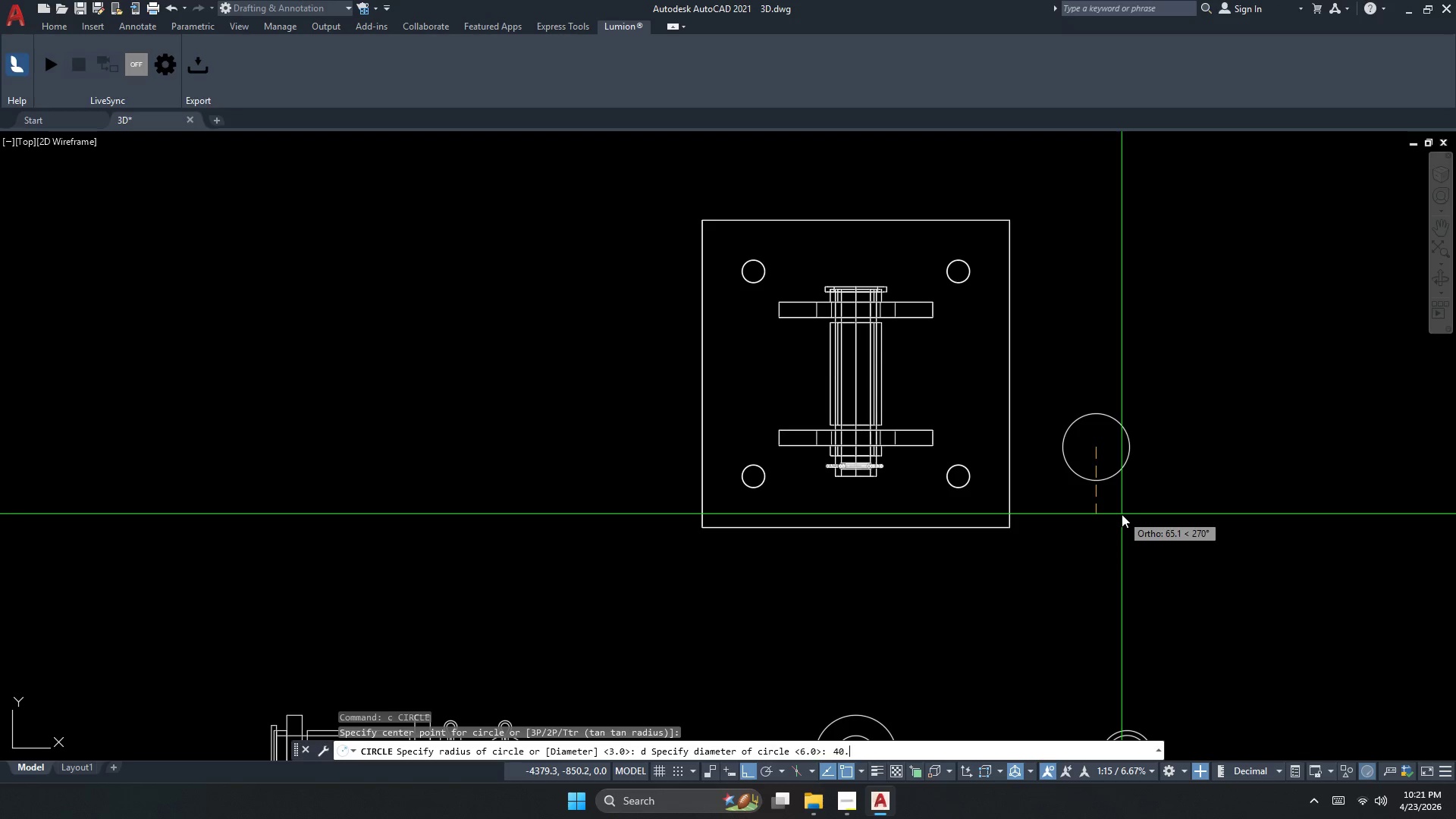 
key(NumpadDecimal)
 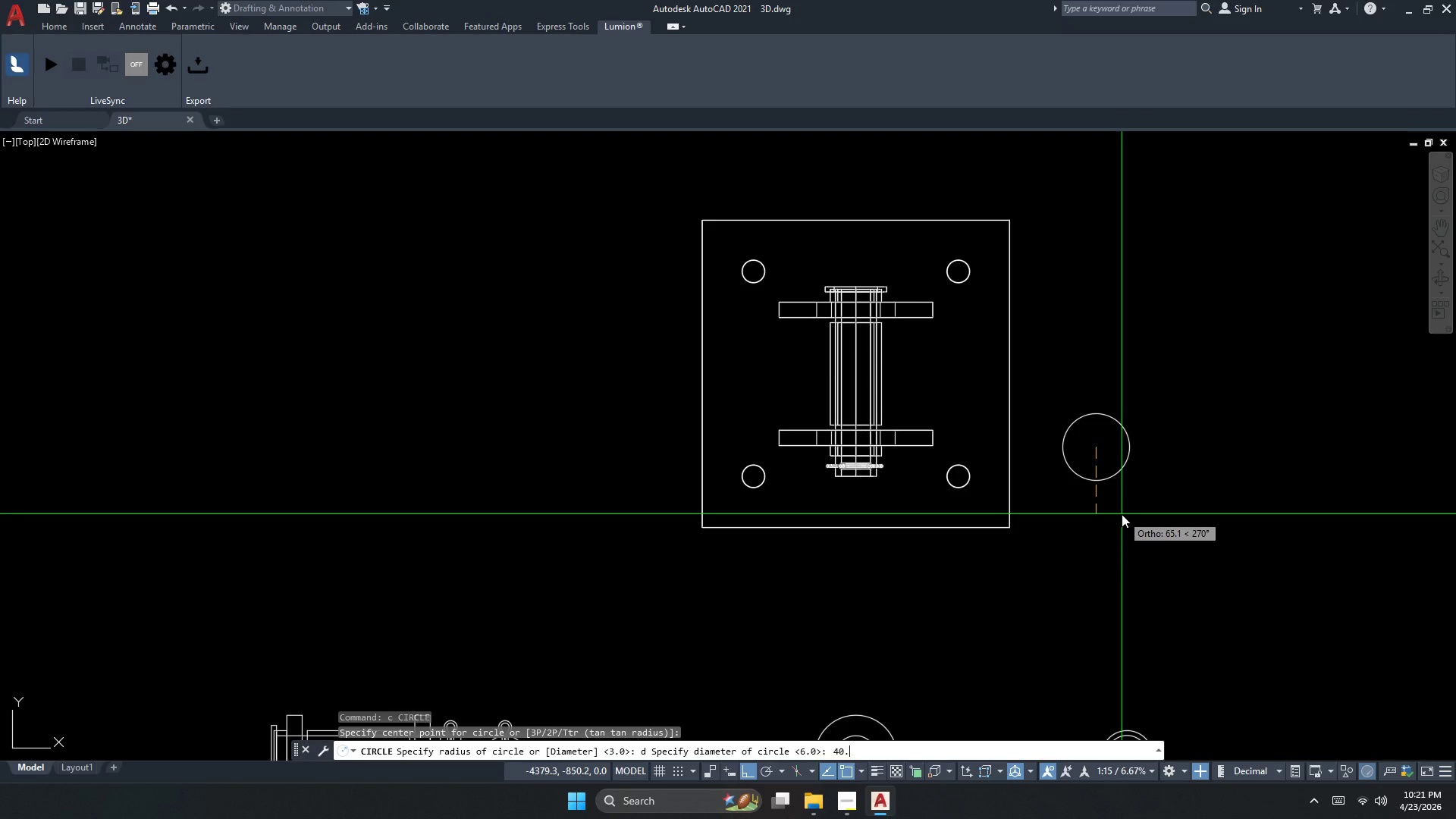 
key(Numpad5)
 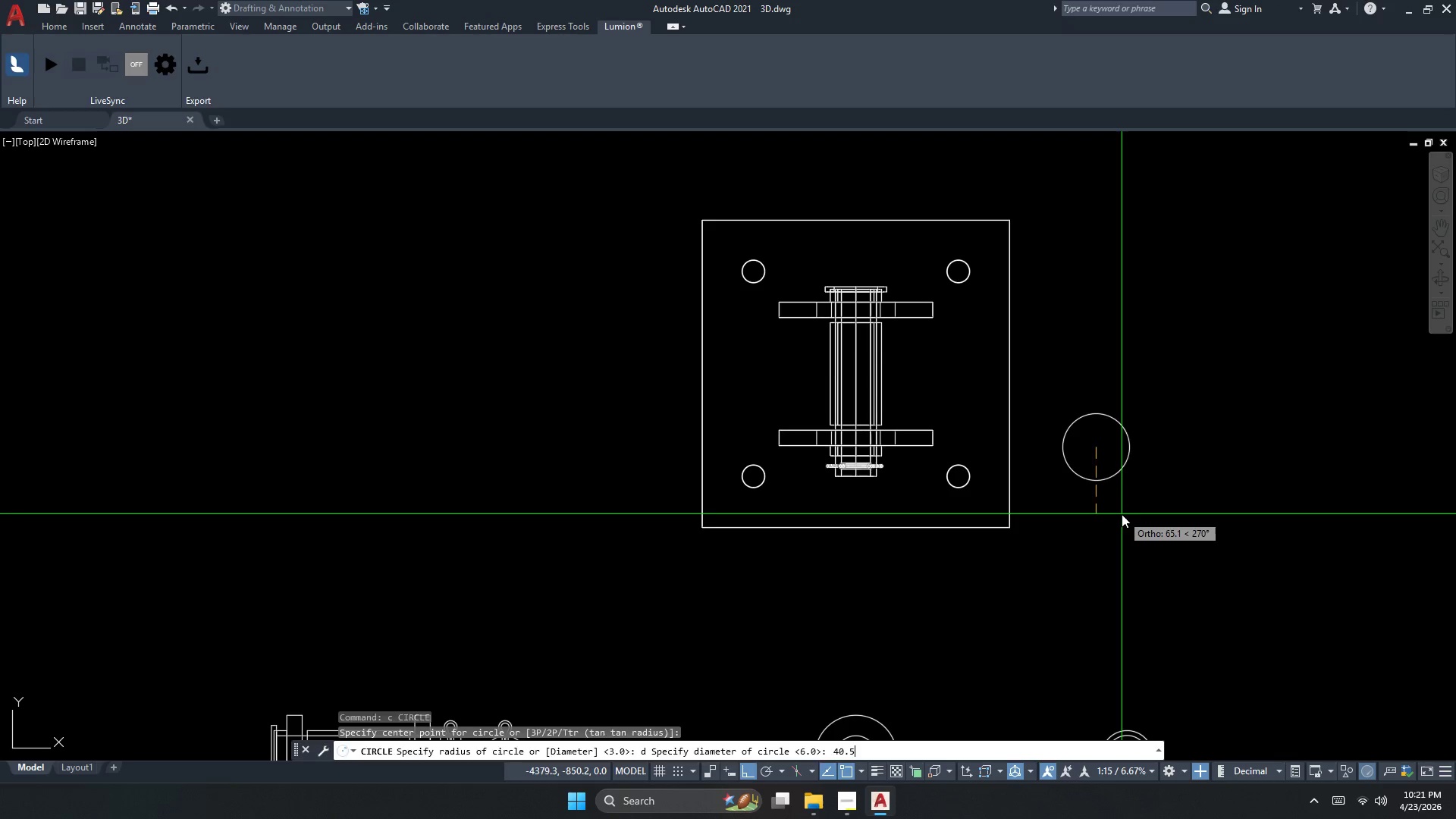 
key(NumpadEnter)
 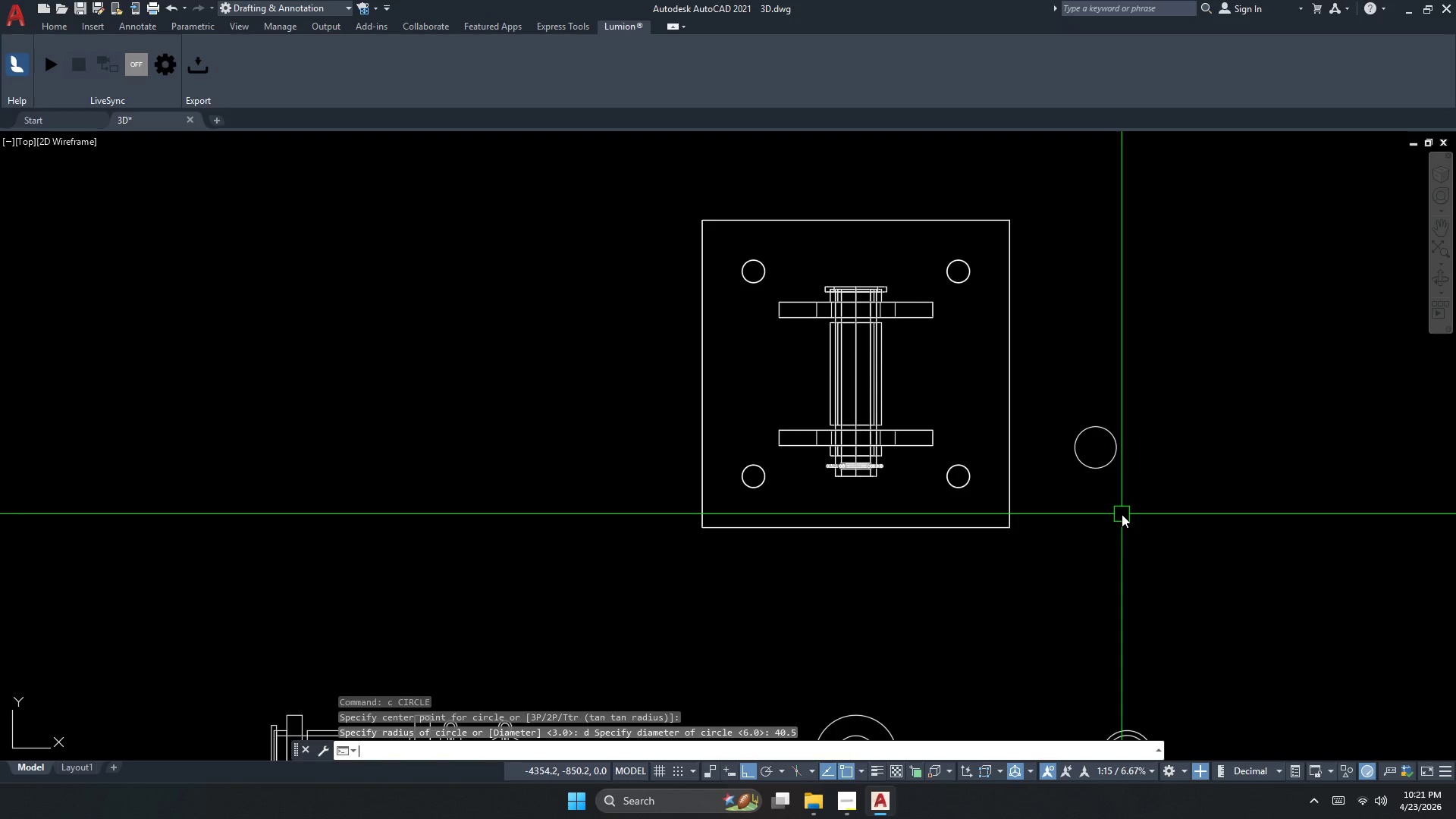 
key(Escape)
 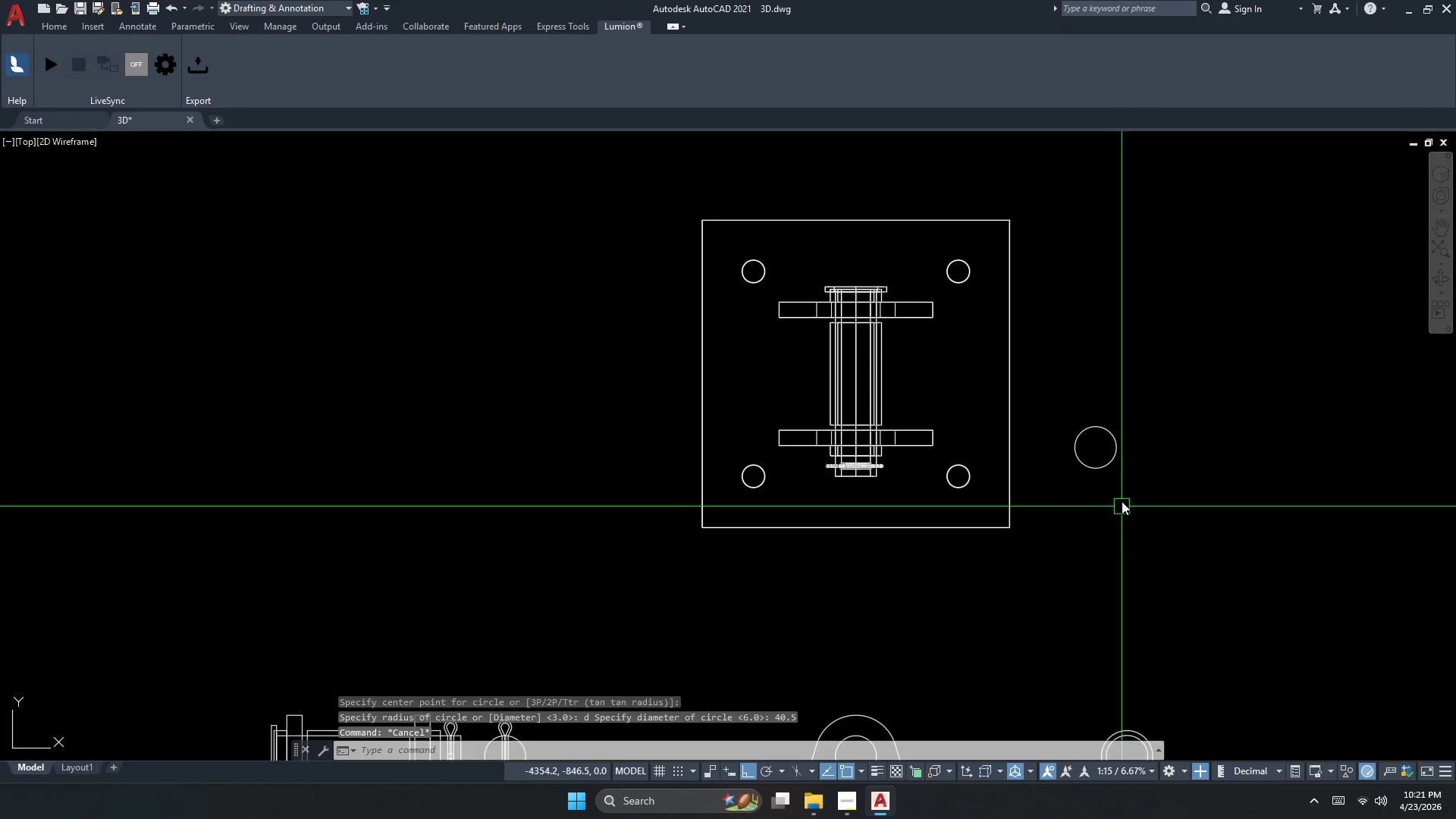 
key(C)
 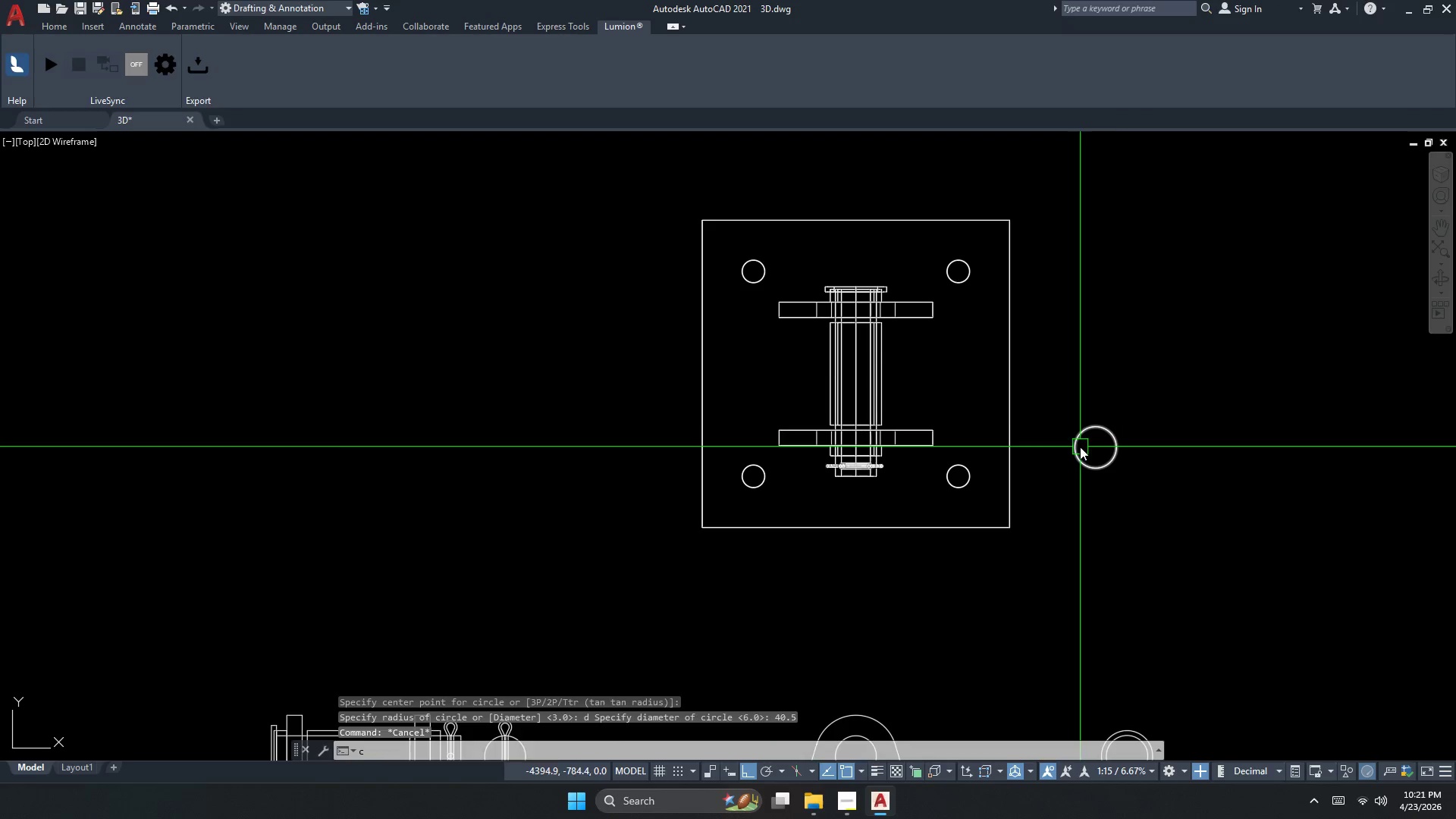 
key(Space)
 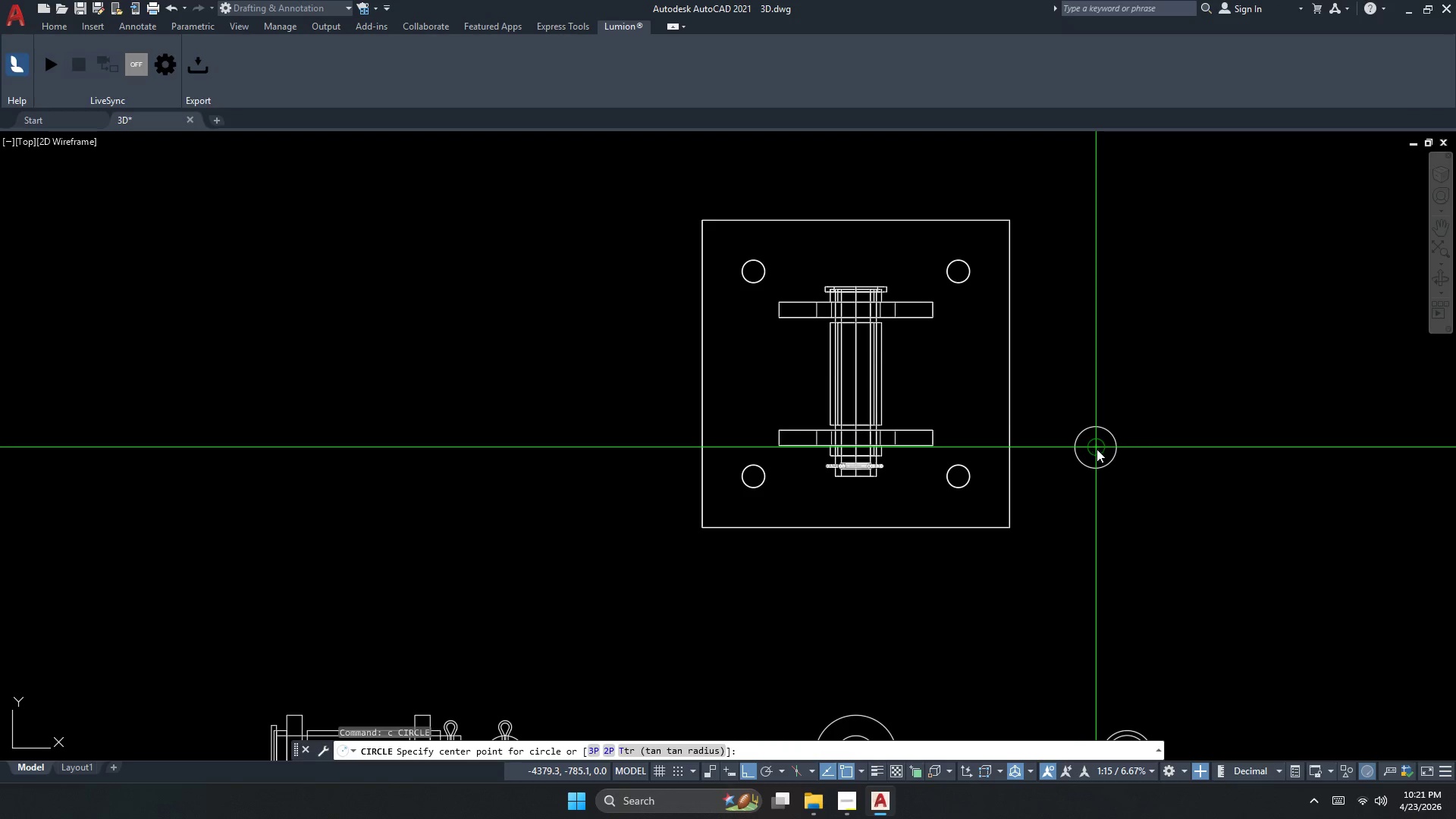 
left_click_drag(start_coordinate=[1097, 449], to_coordinate=[1097, 462])
 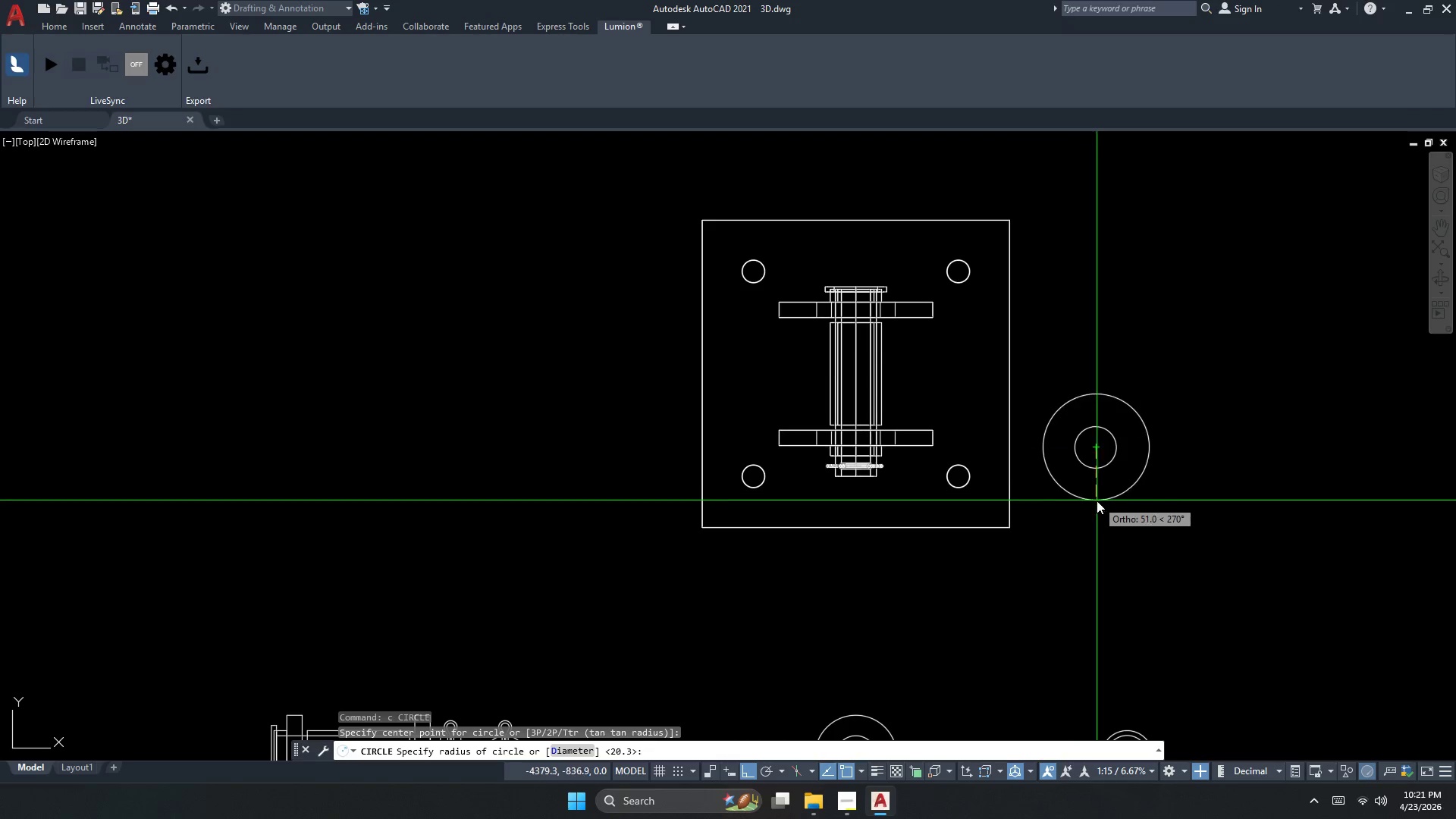 
key(D)
 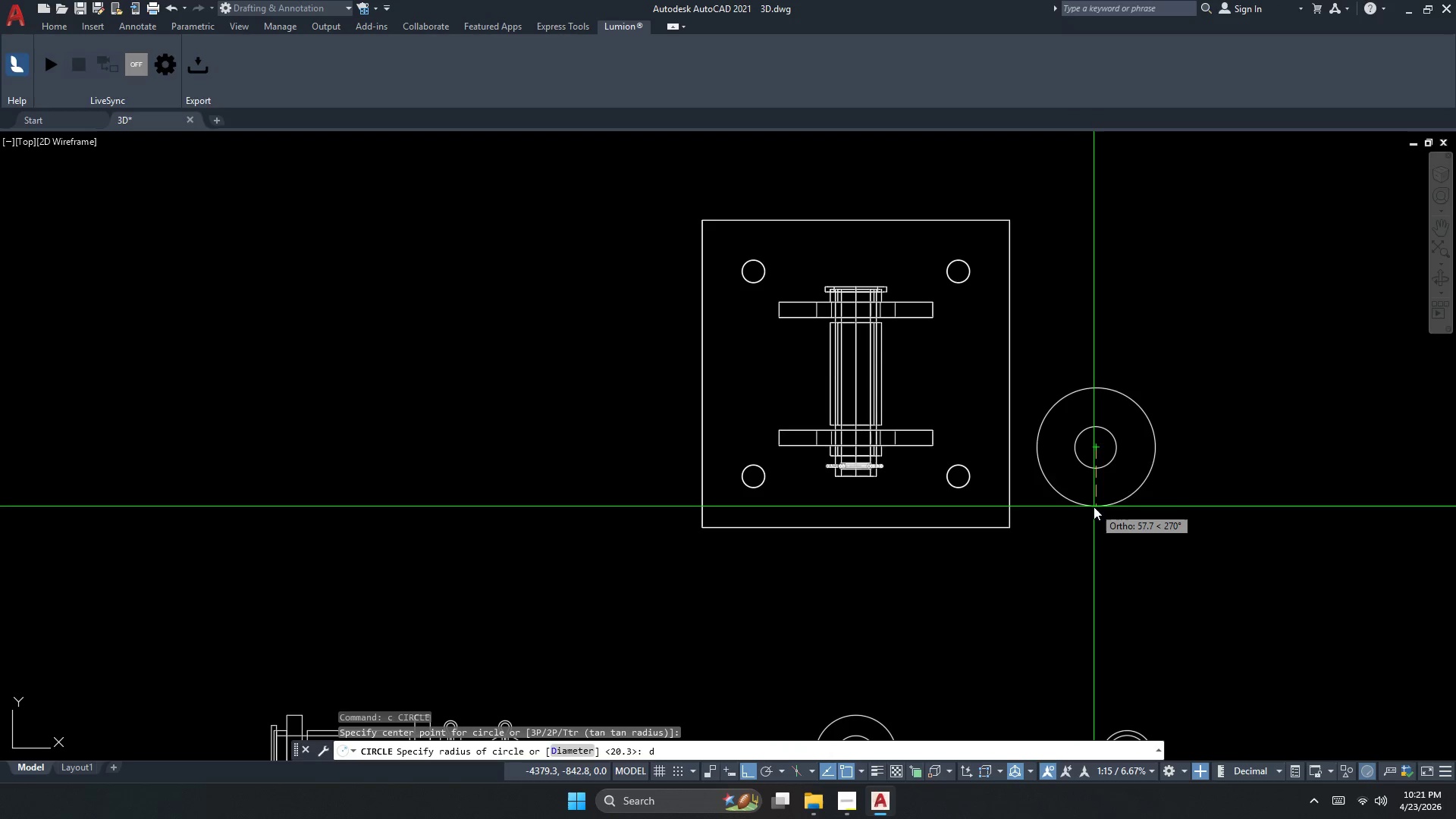 
key(Space)
 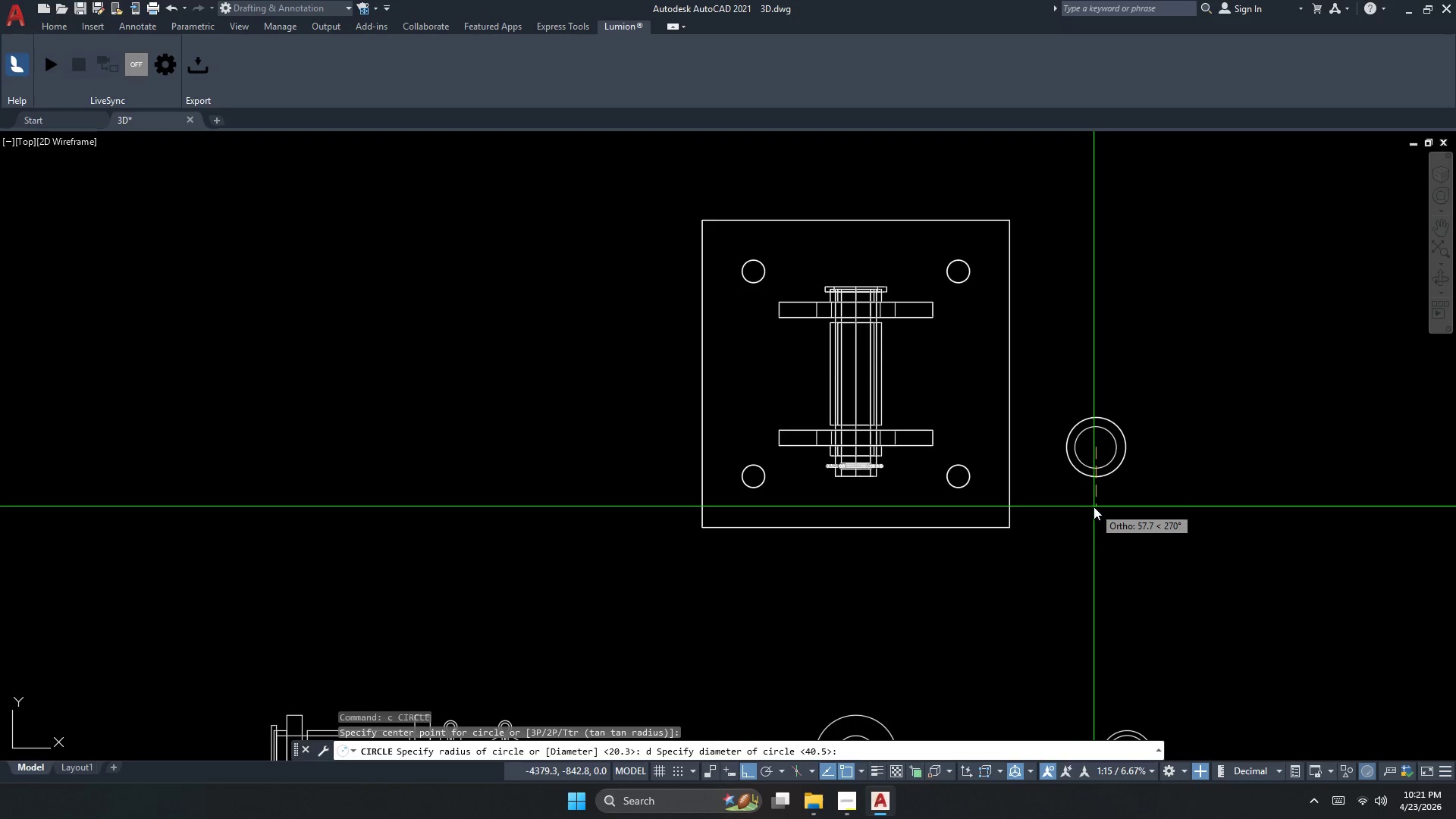 
key(Numpad5)
 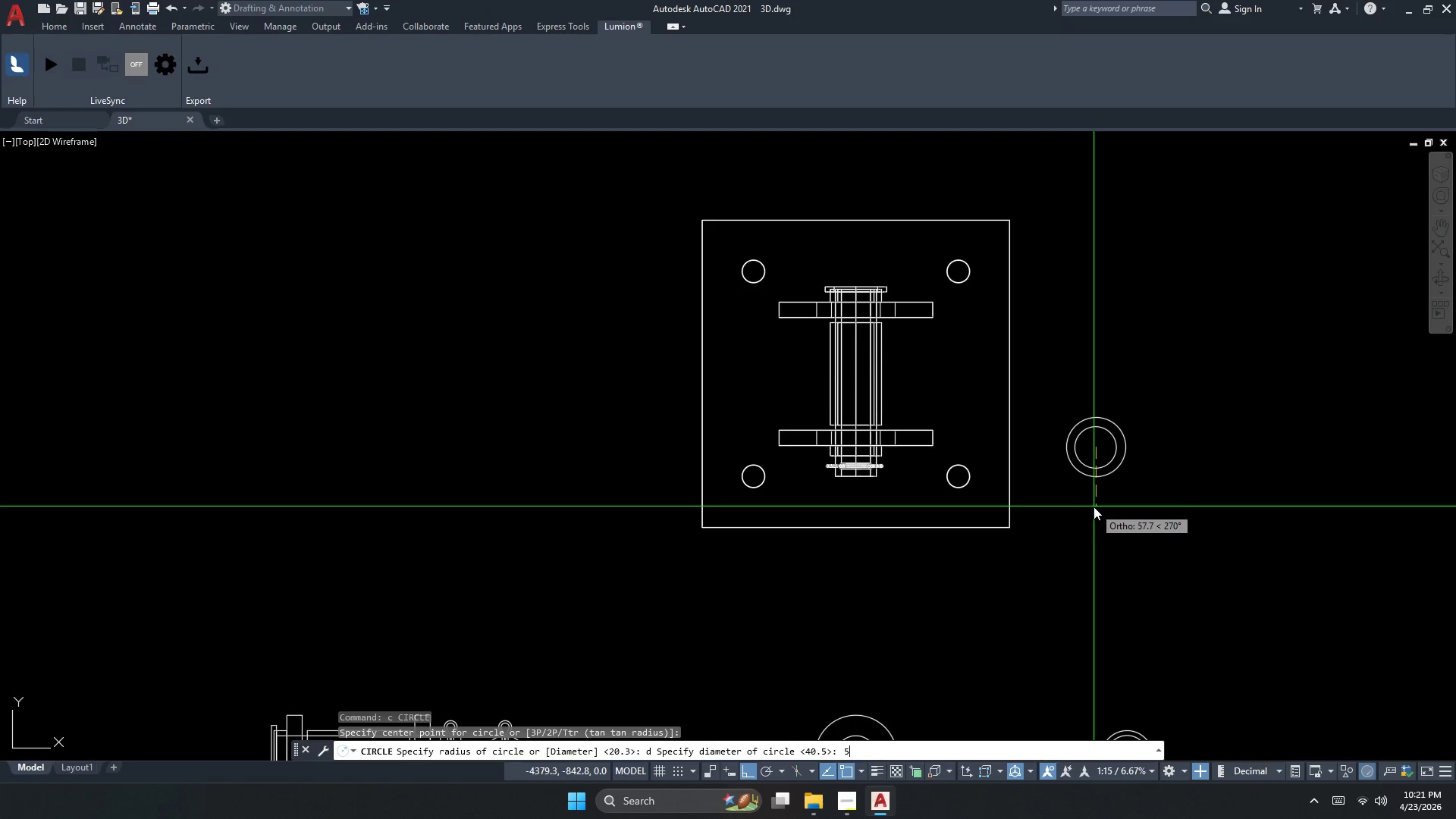 
key(Numpad0)
 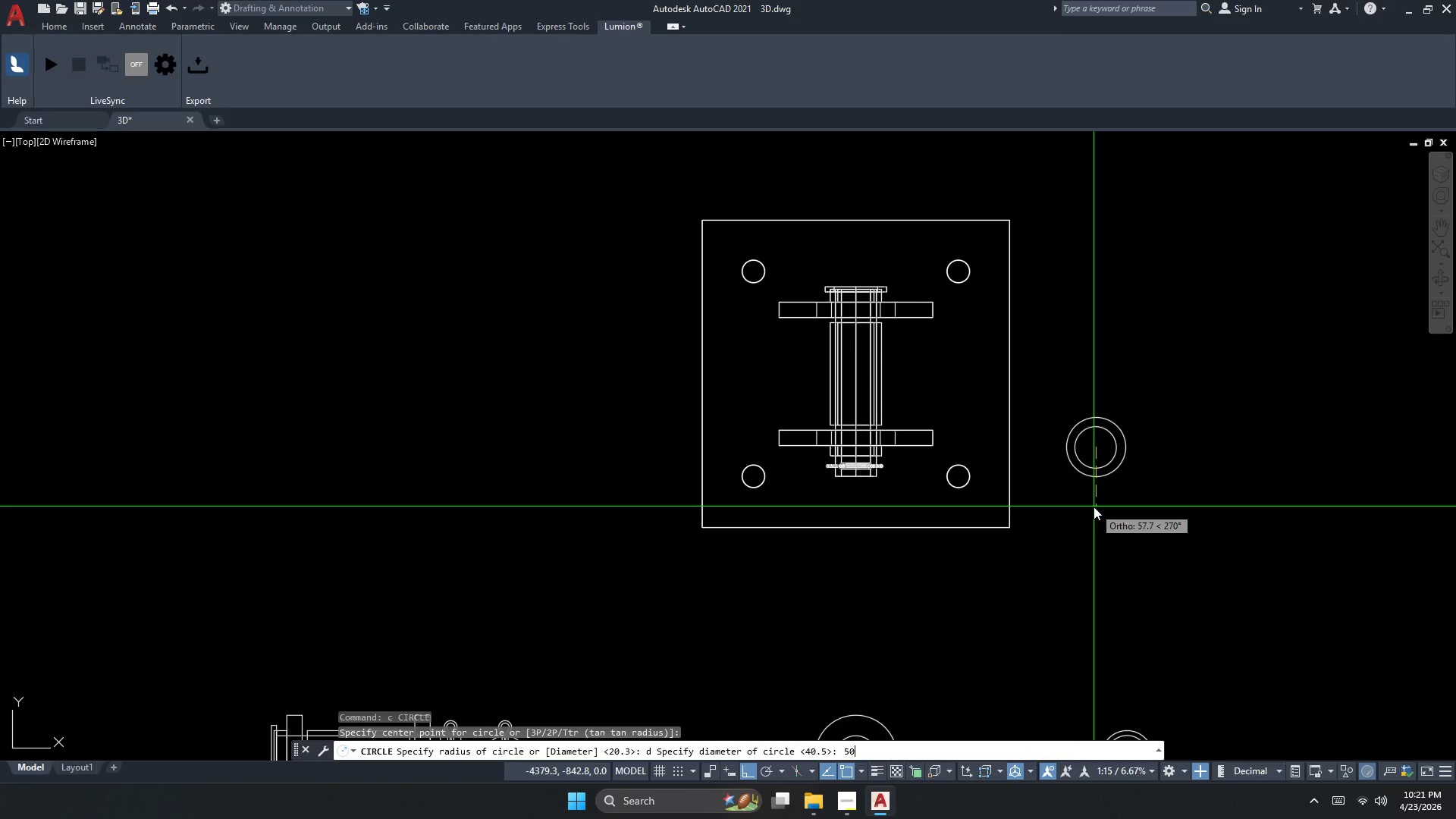 
key(NumpadEnter)
 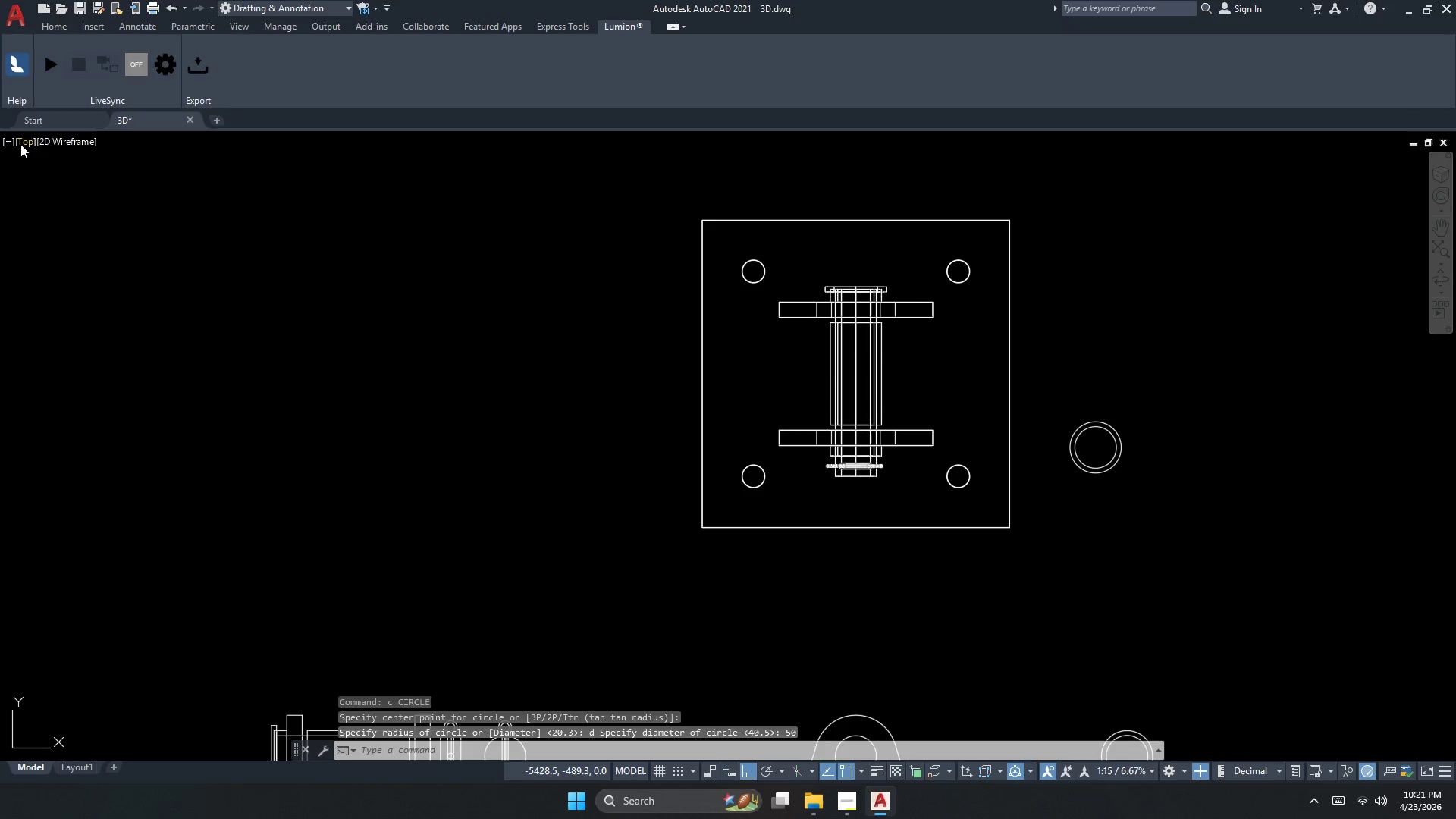 
left_click([114, 272])
 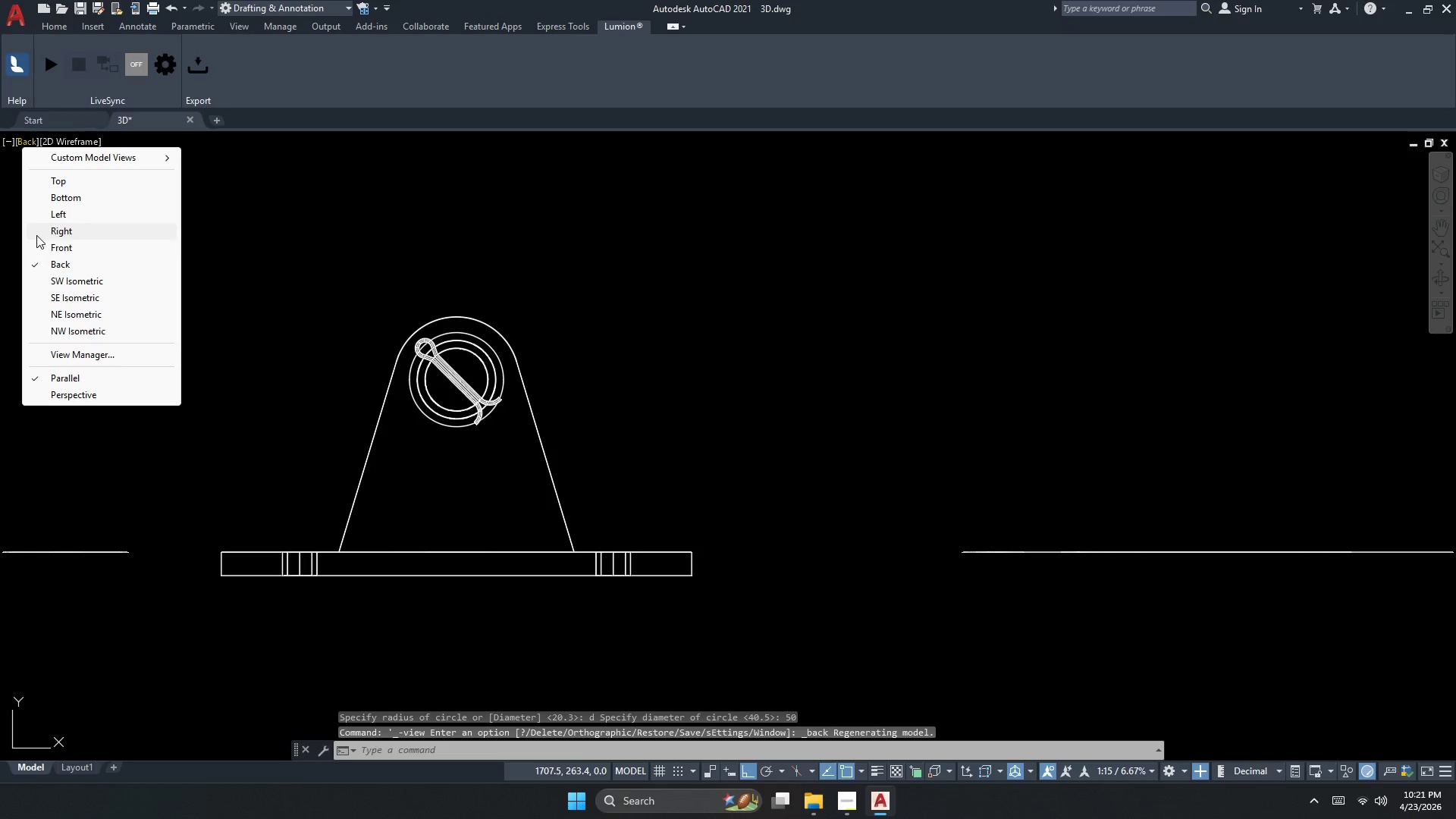 
left_click([61, 278])
 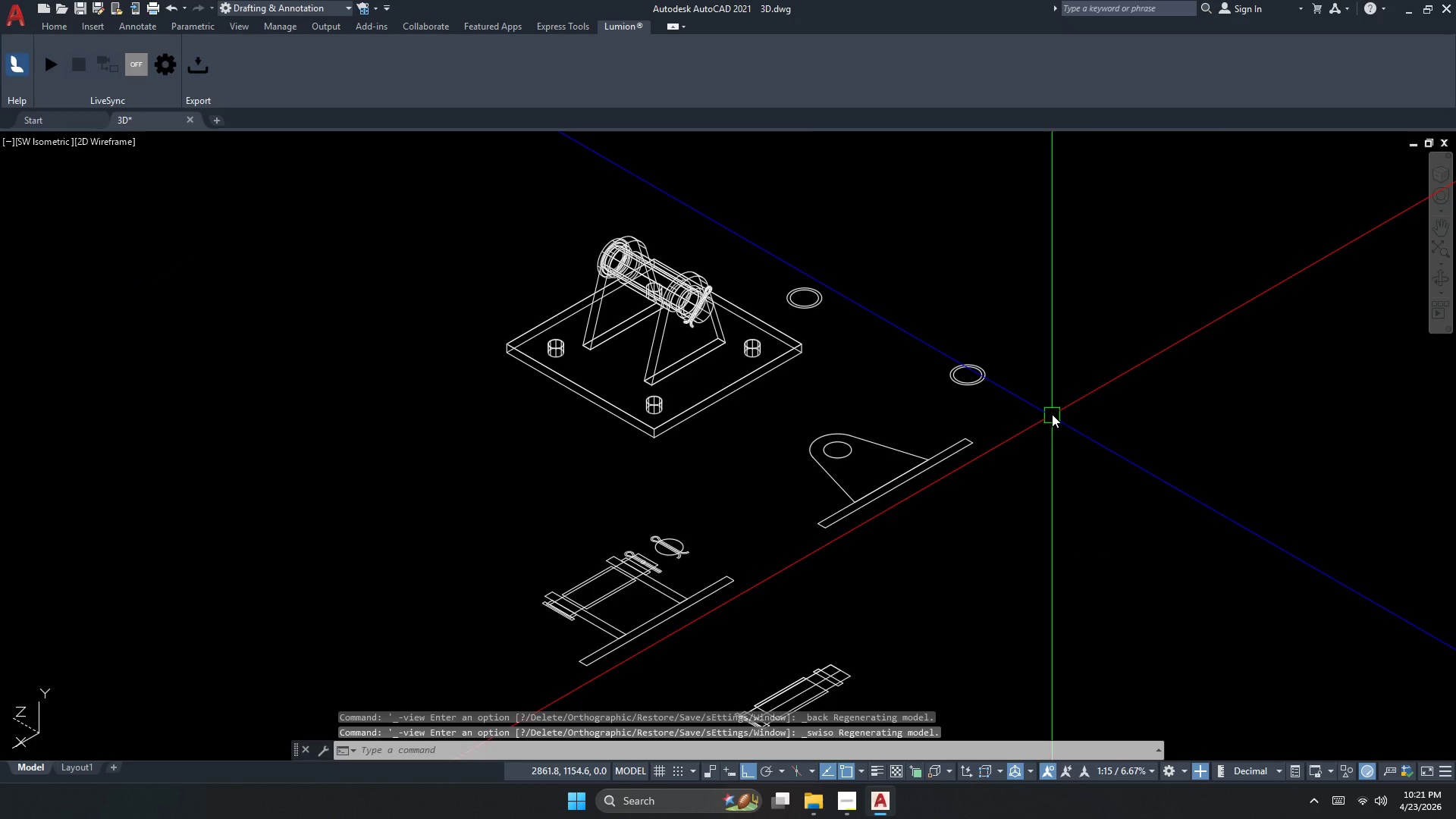 
scroll: coordinate [996, 388], scroll_direction: up, amount: 1.0
 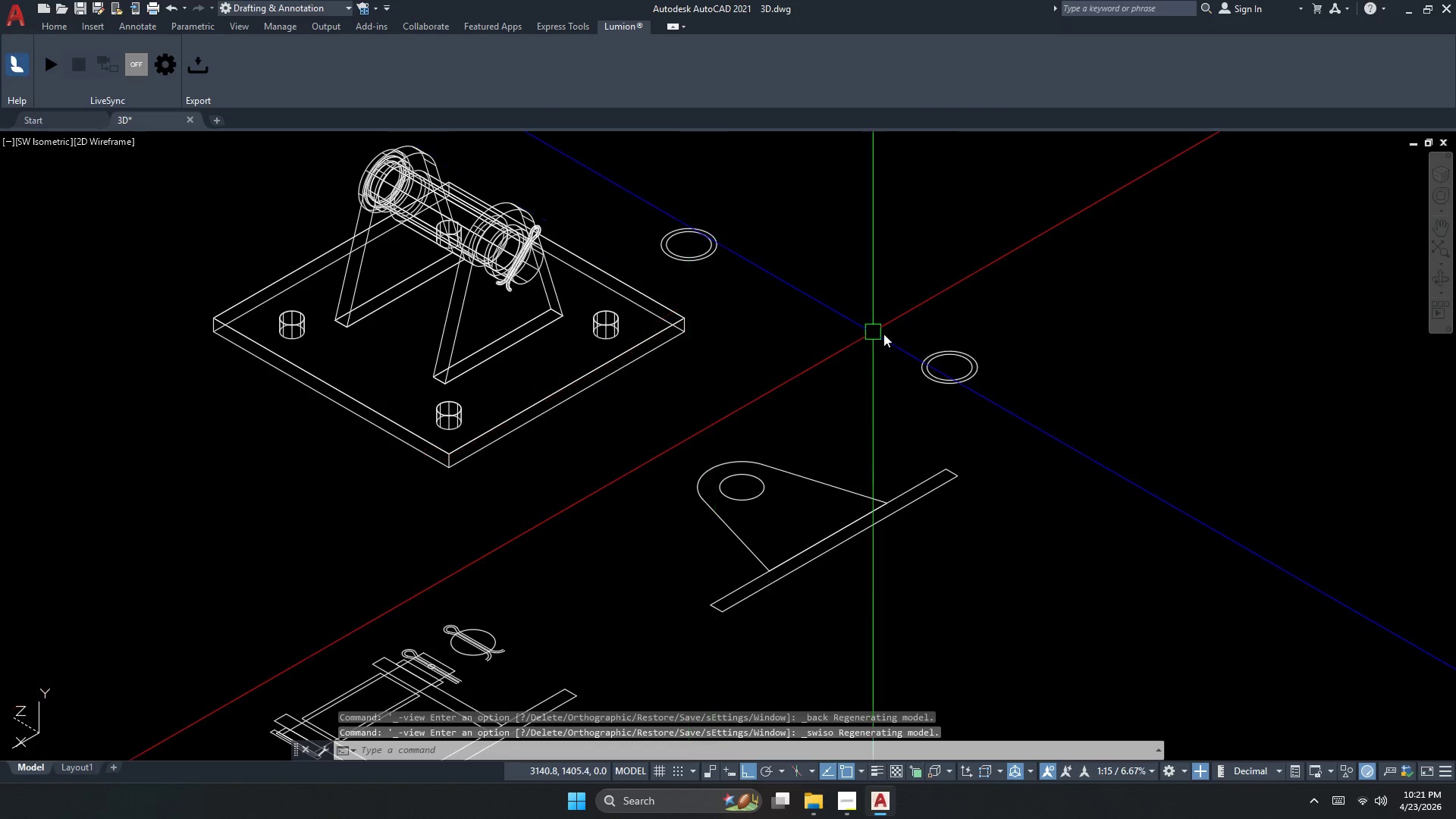 
key(Escape)
 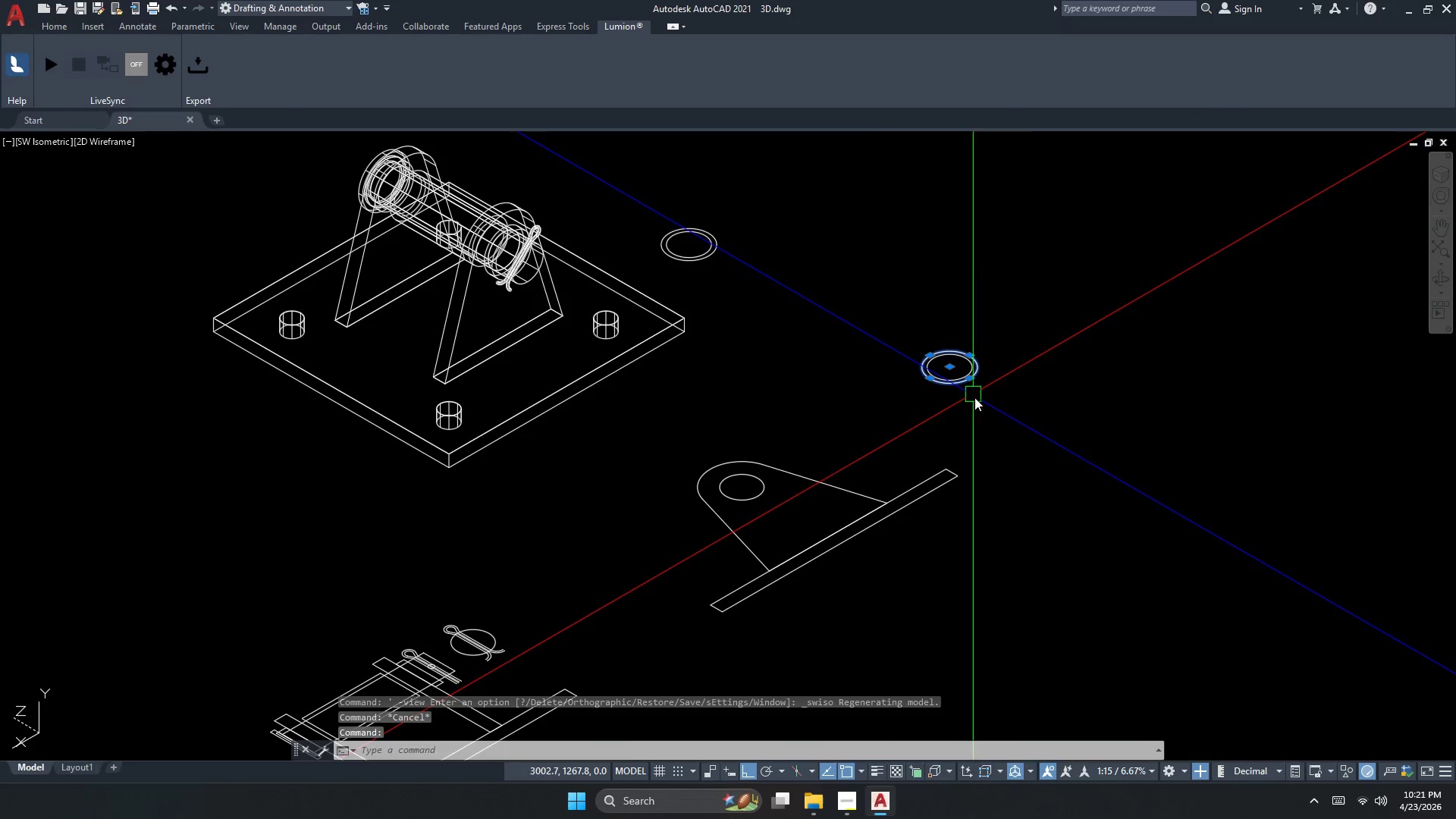 
left_click_drag(start_coordinate=[1011, 422], to_coordinate=[980, 395])
 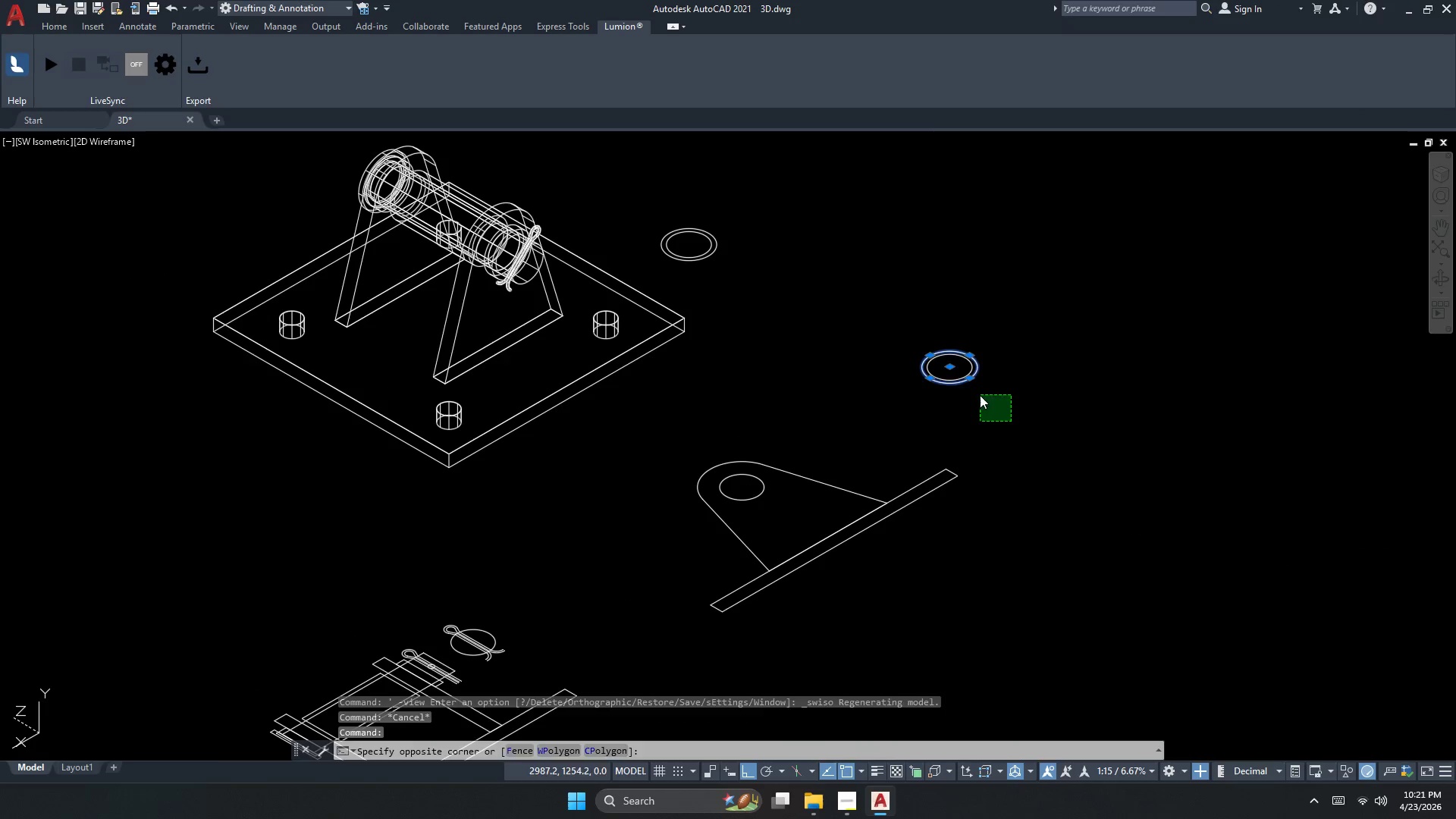 
triple_click([922, 347])
 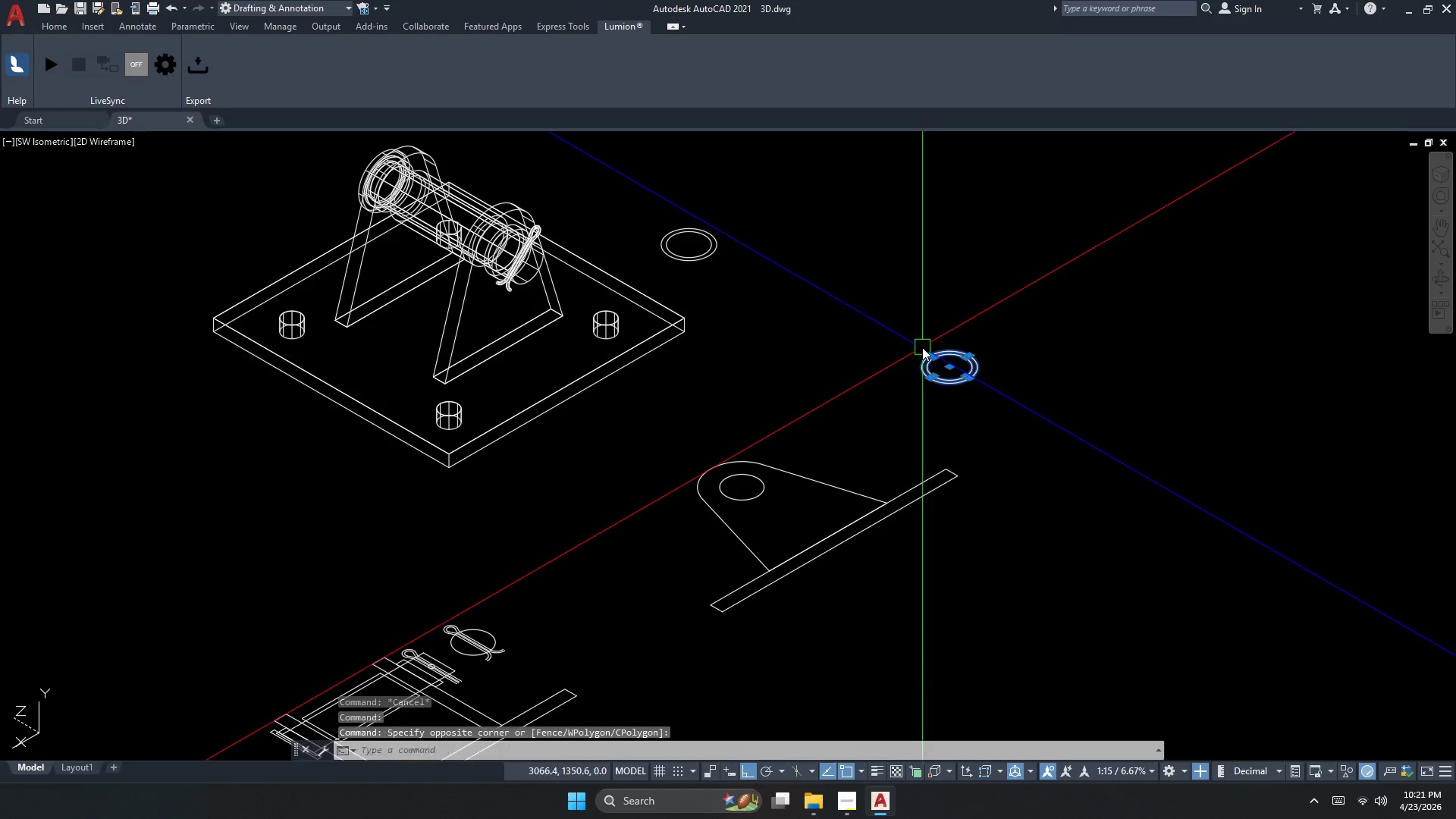 
key(E)
 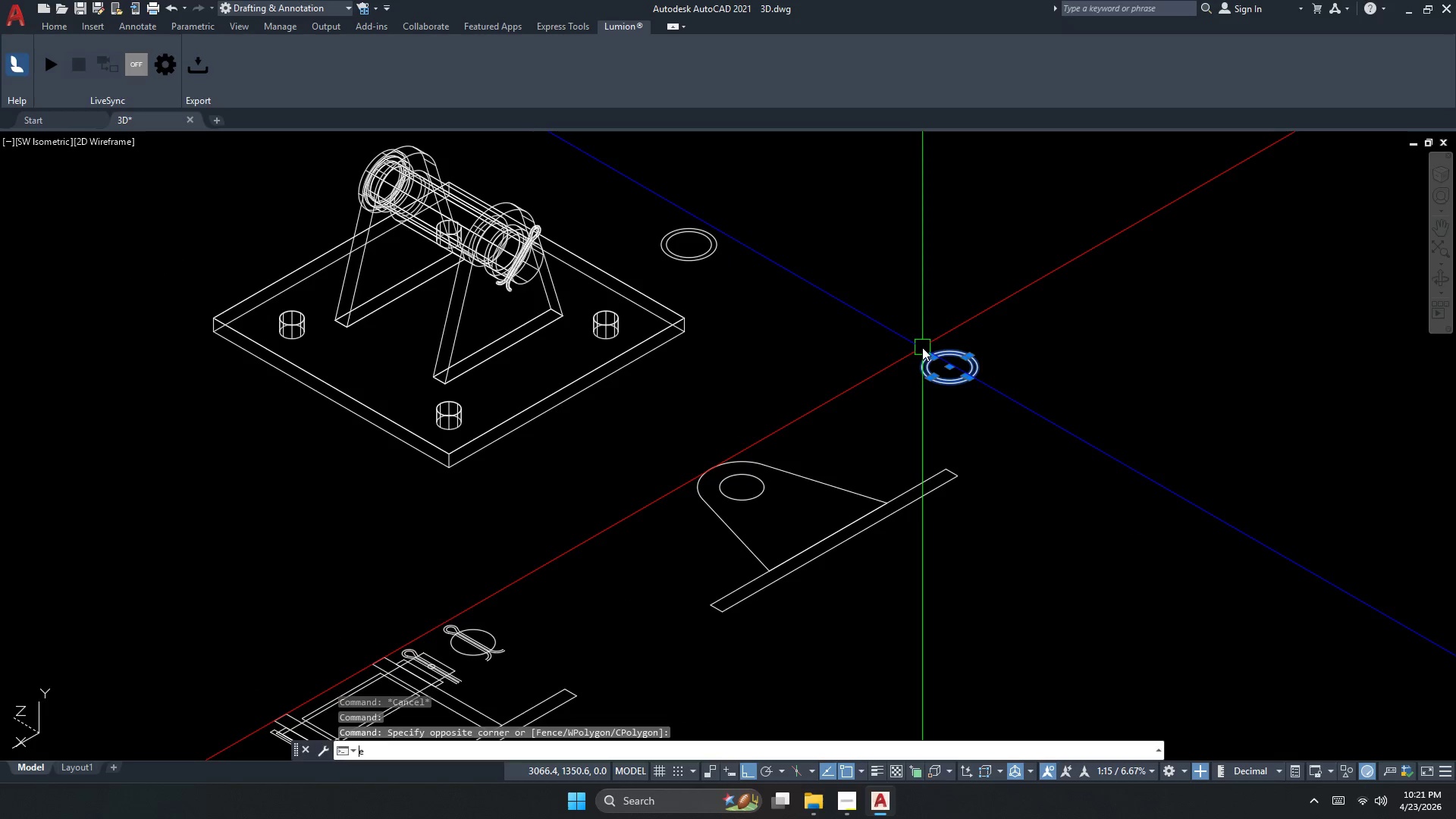 
key(Space)
 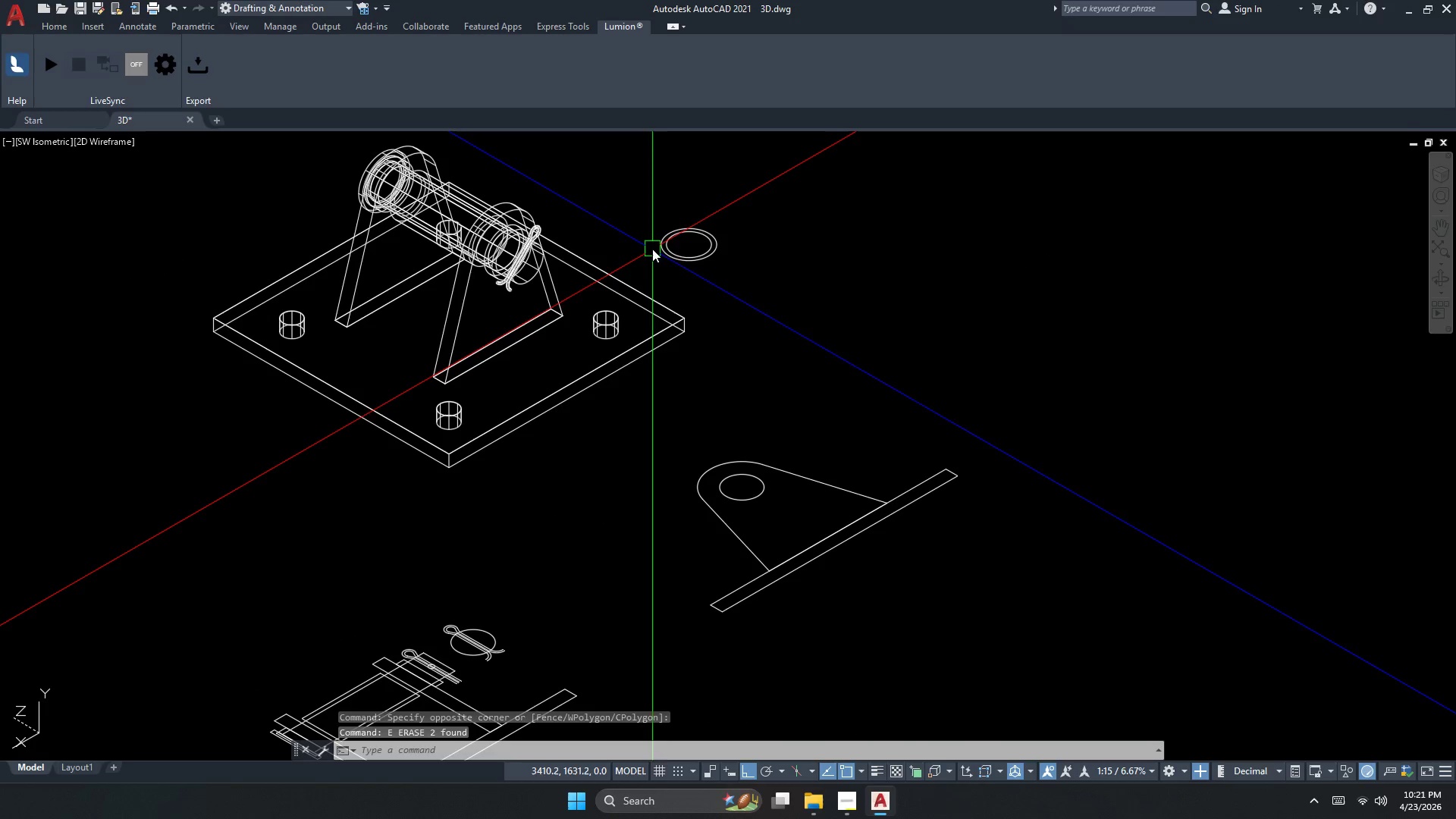 
scroll: coordinate [664, 237], scroll_direction: up, amount: 2.0
 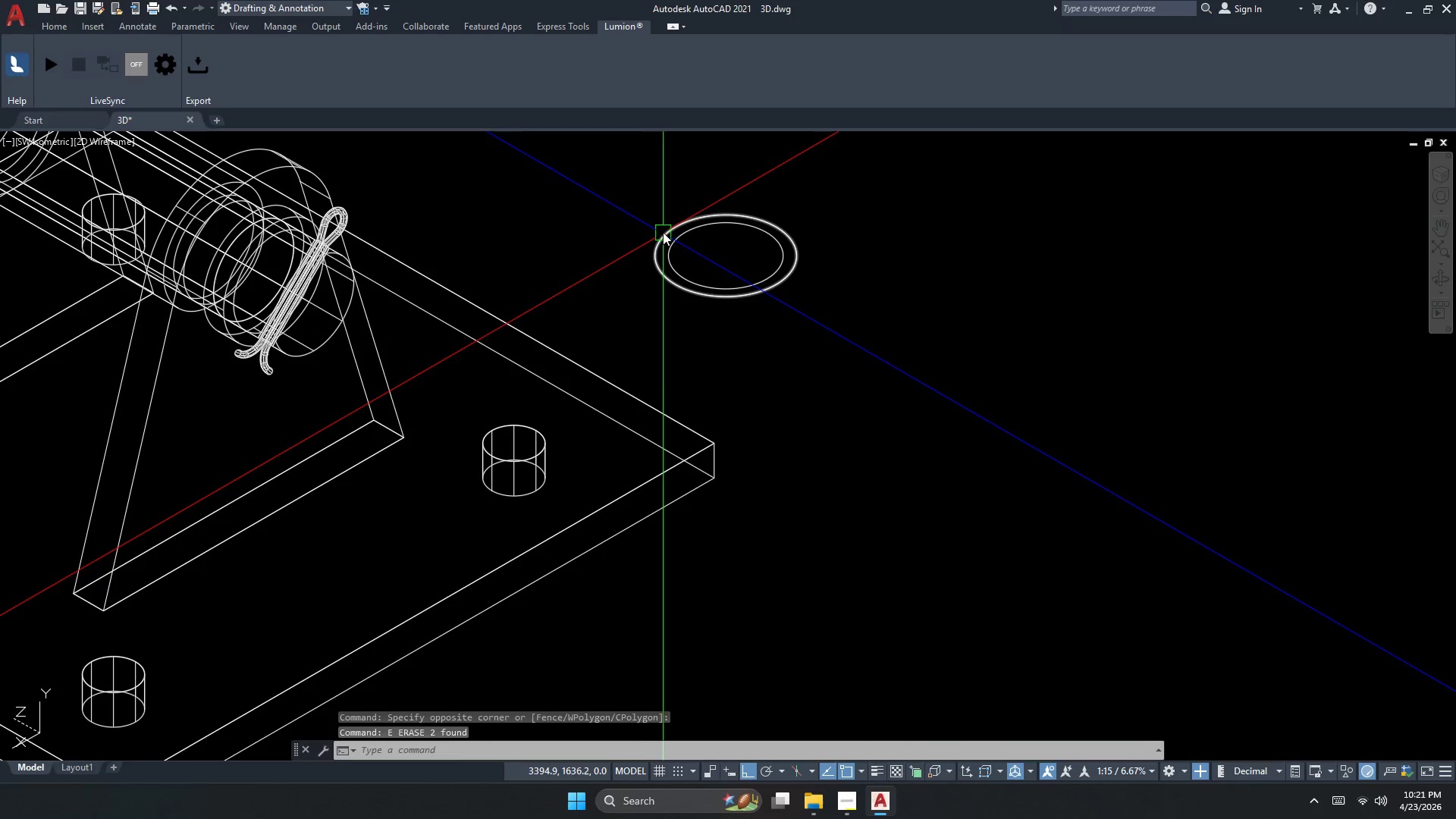 
type(press )
 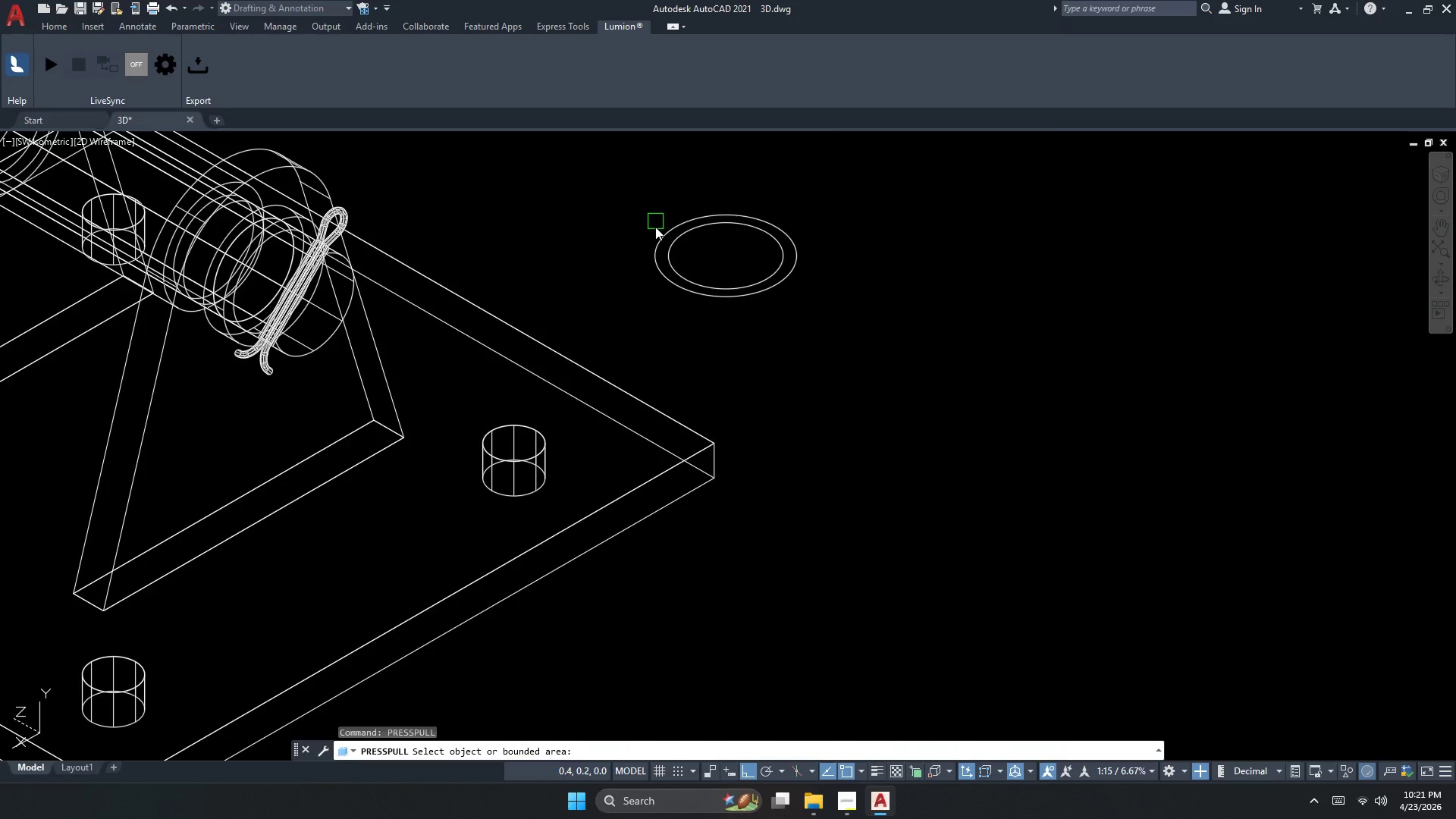 
scroll: coordinate [654, 249], scroll_direction: up, amount: 3.0
 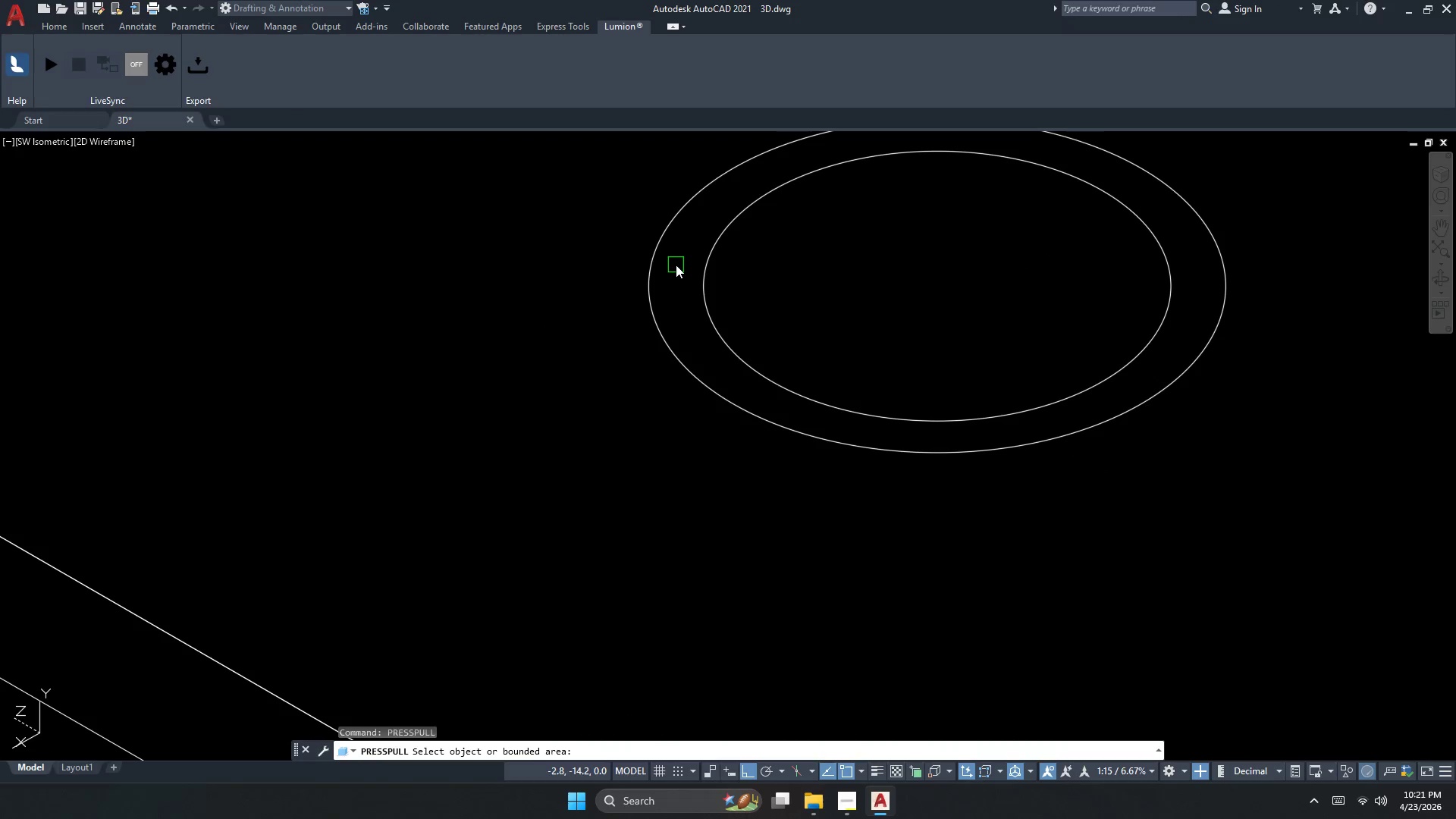 
left_click([676, 265])
 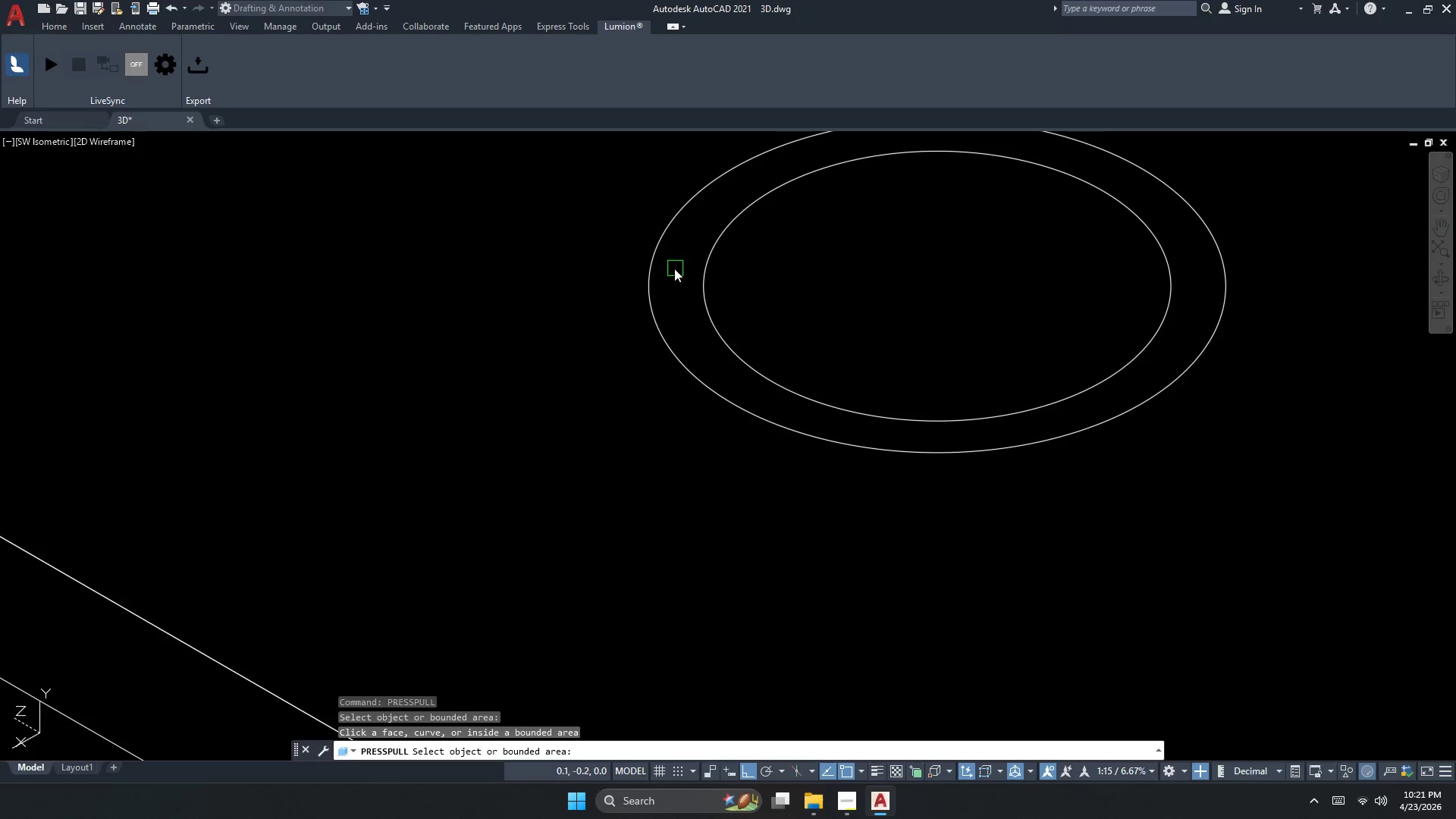 
key(Escape)
 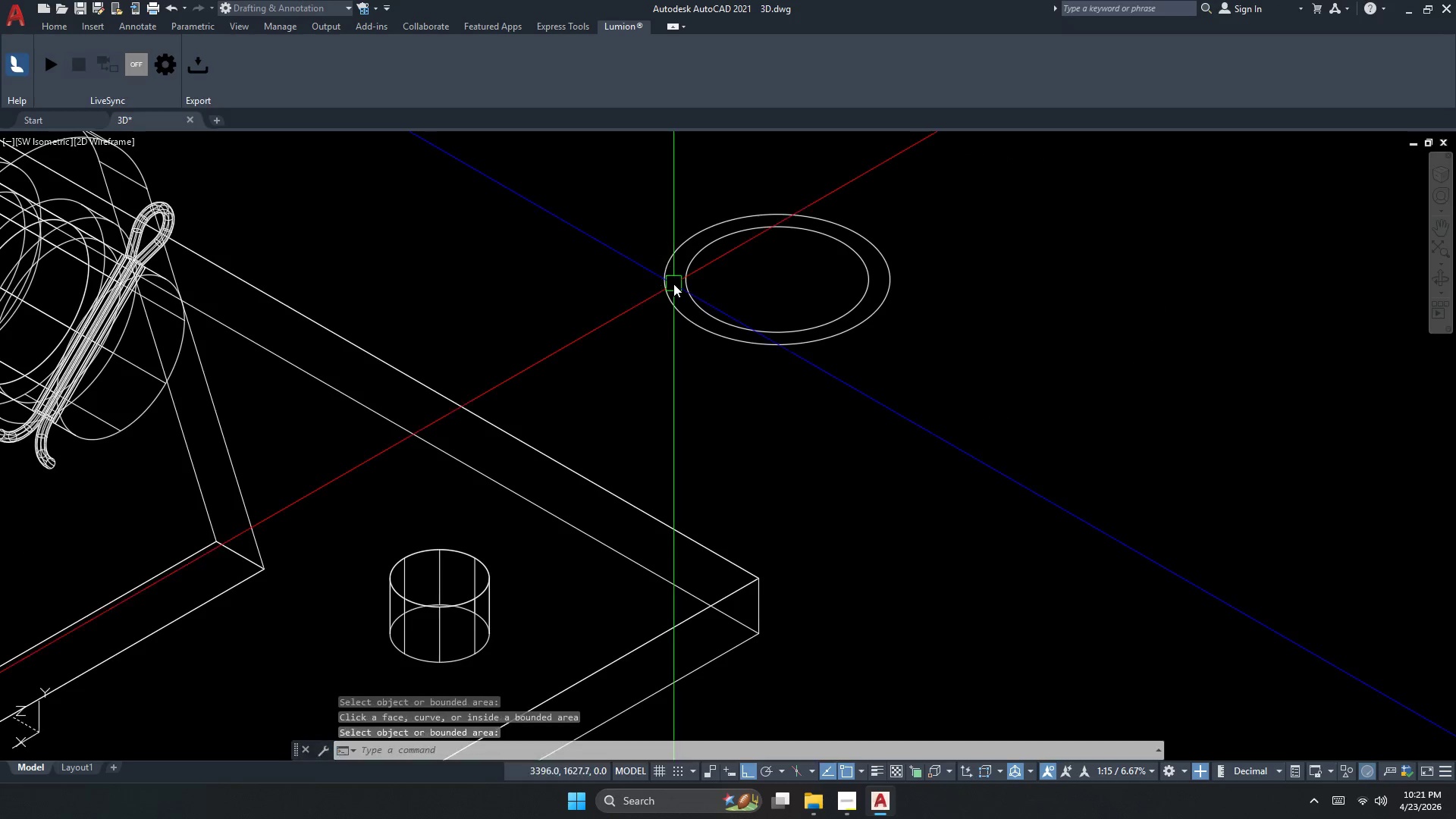 
key(Escape)
 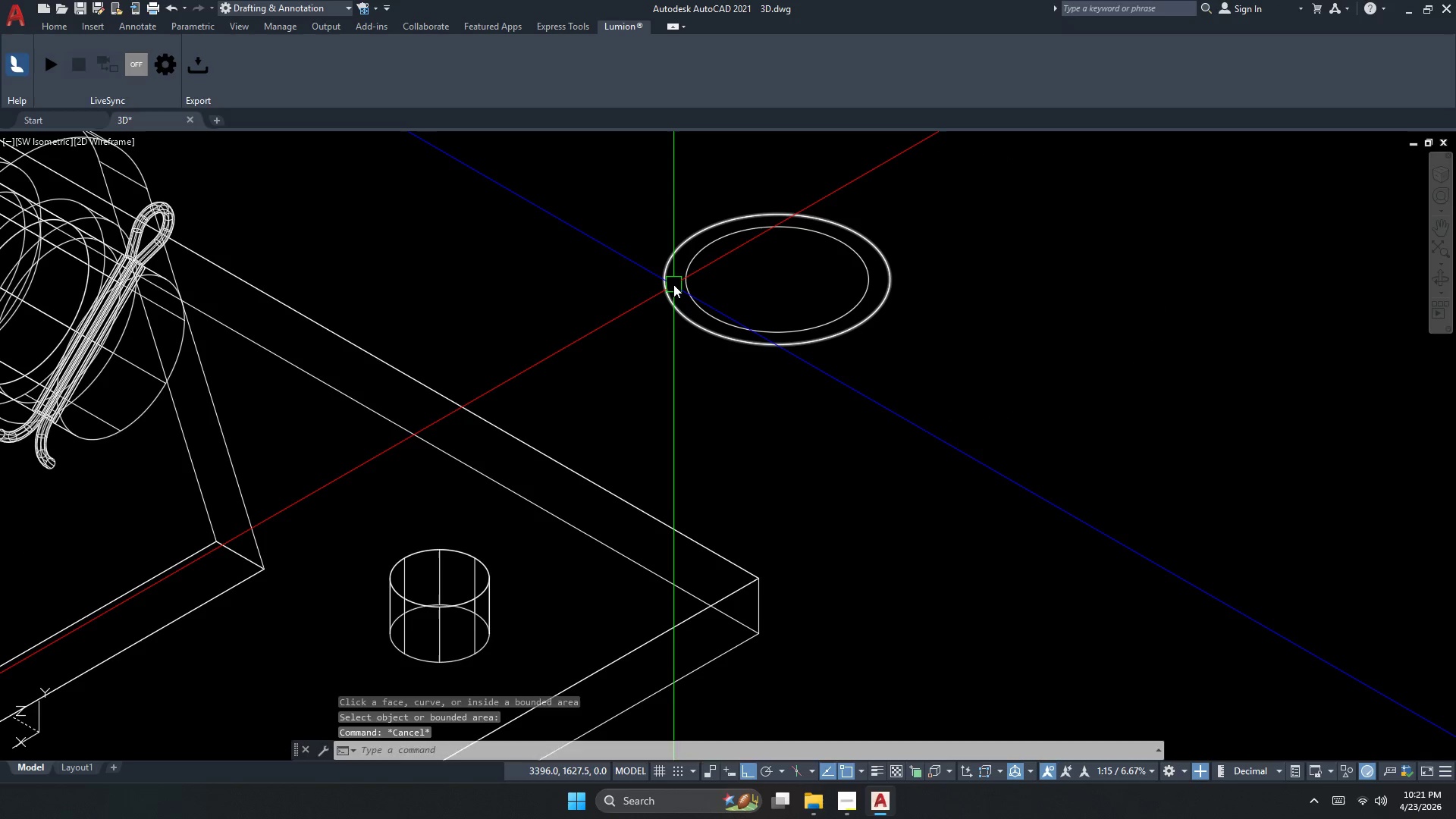 
scroll: coordinate [673, 277], scroll_direction: down, amount: 2.0
 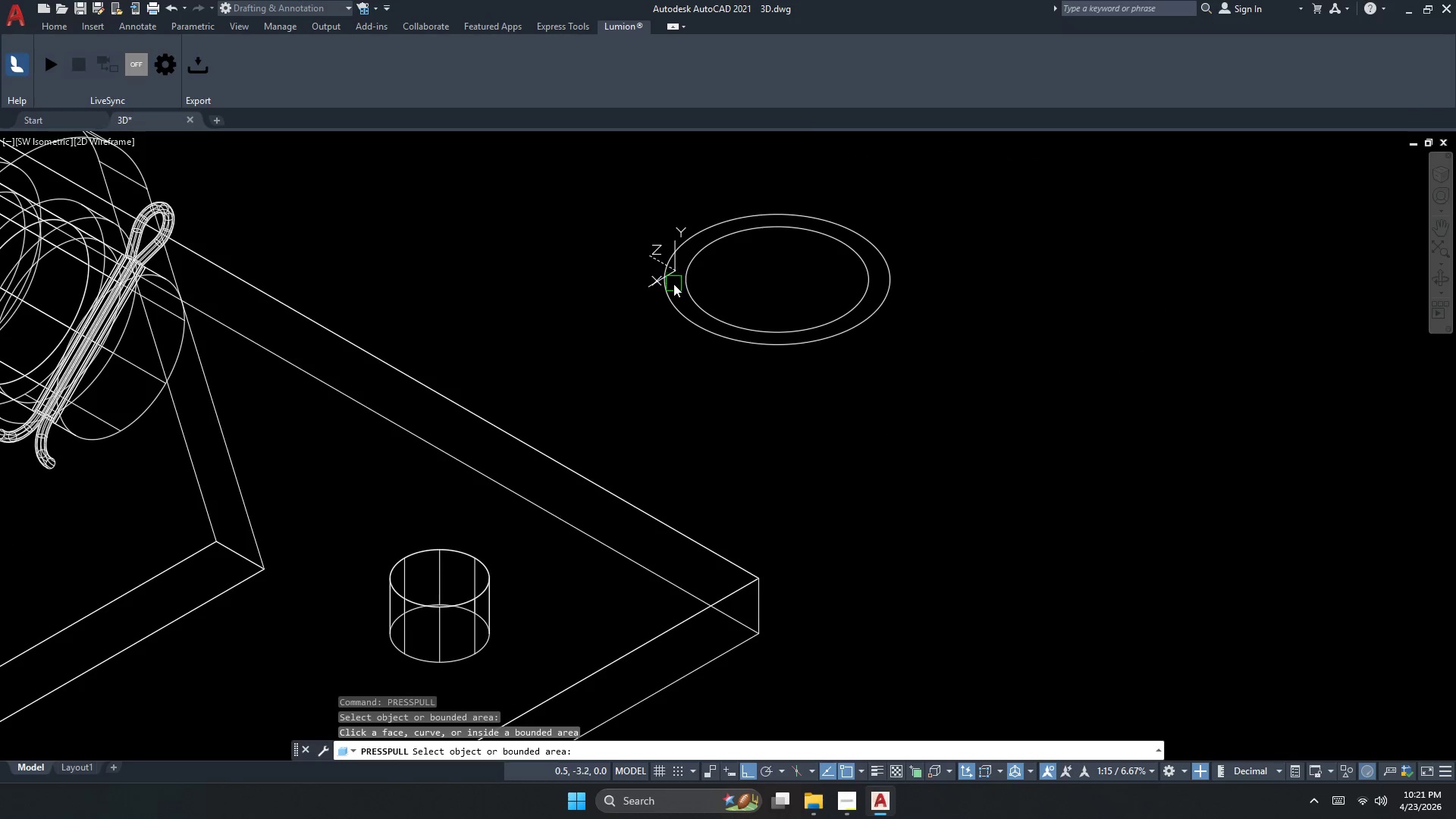 
type(ex)
 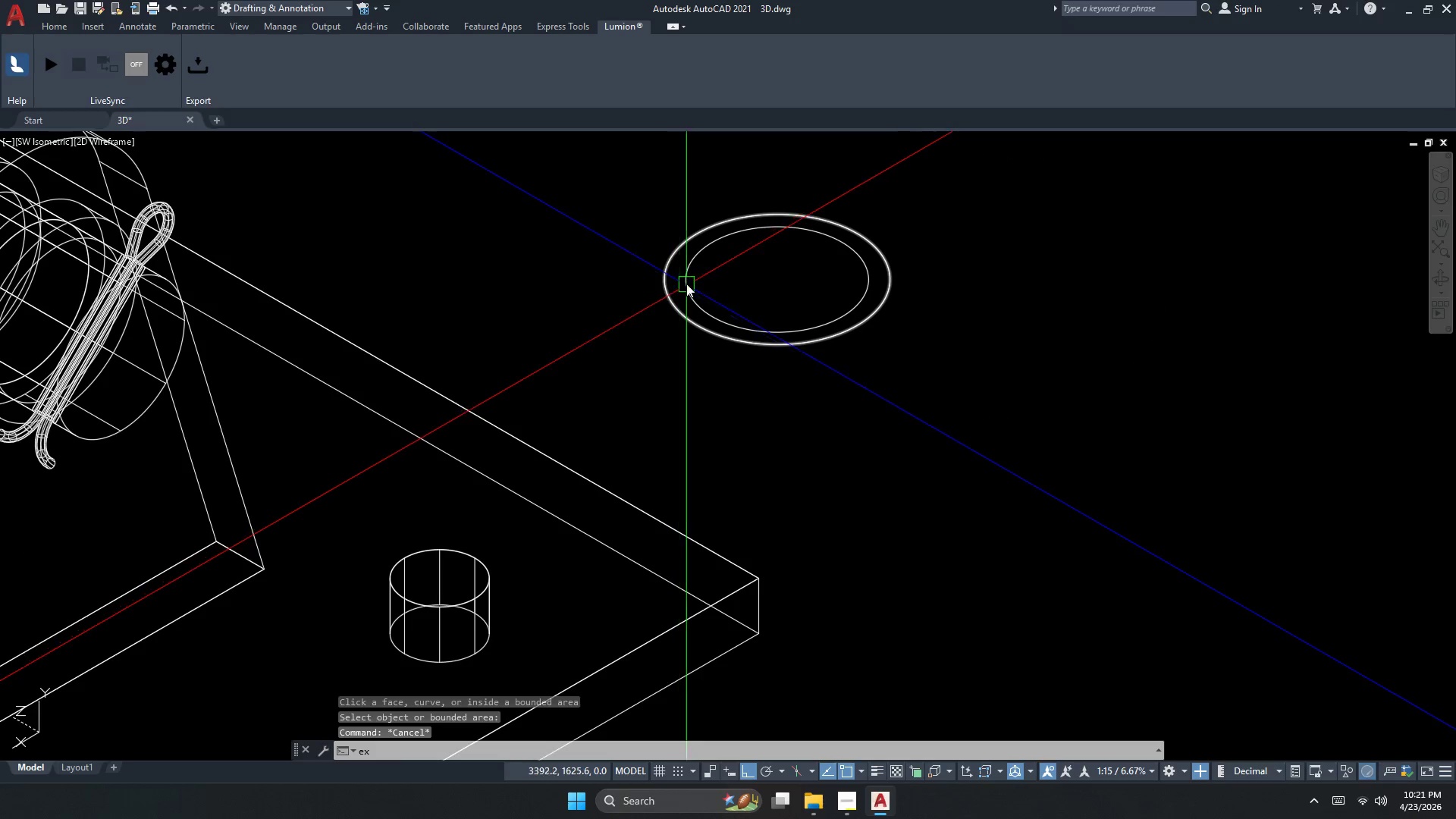 
key(T)
 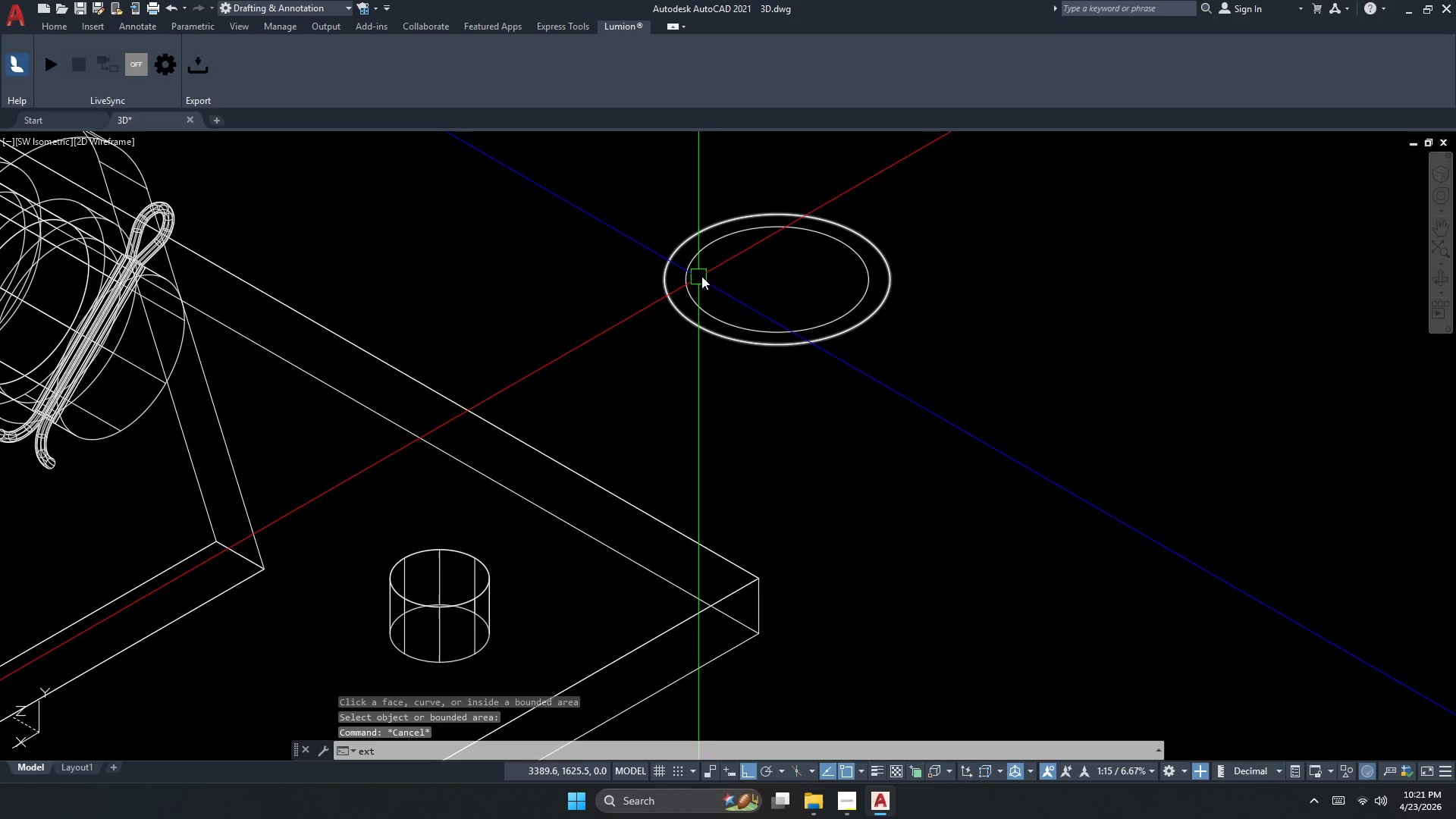 
key(Space)
 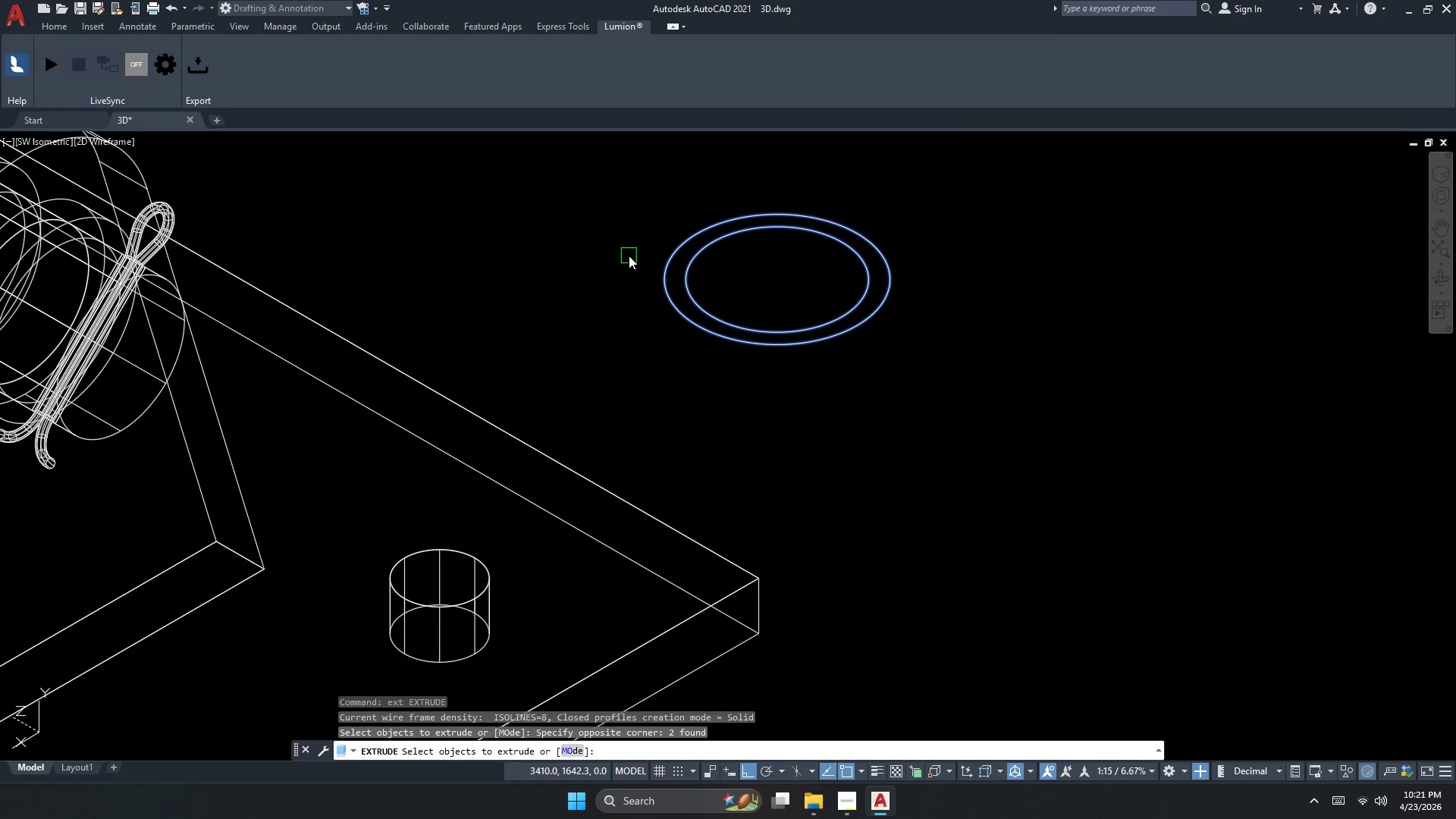 
key(Space)
 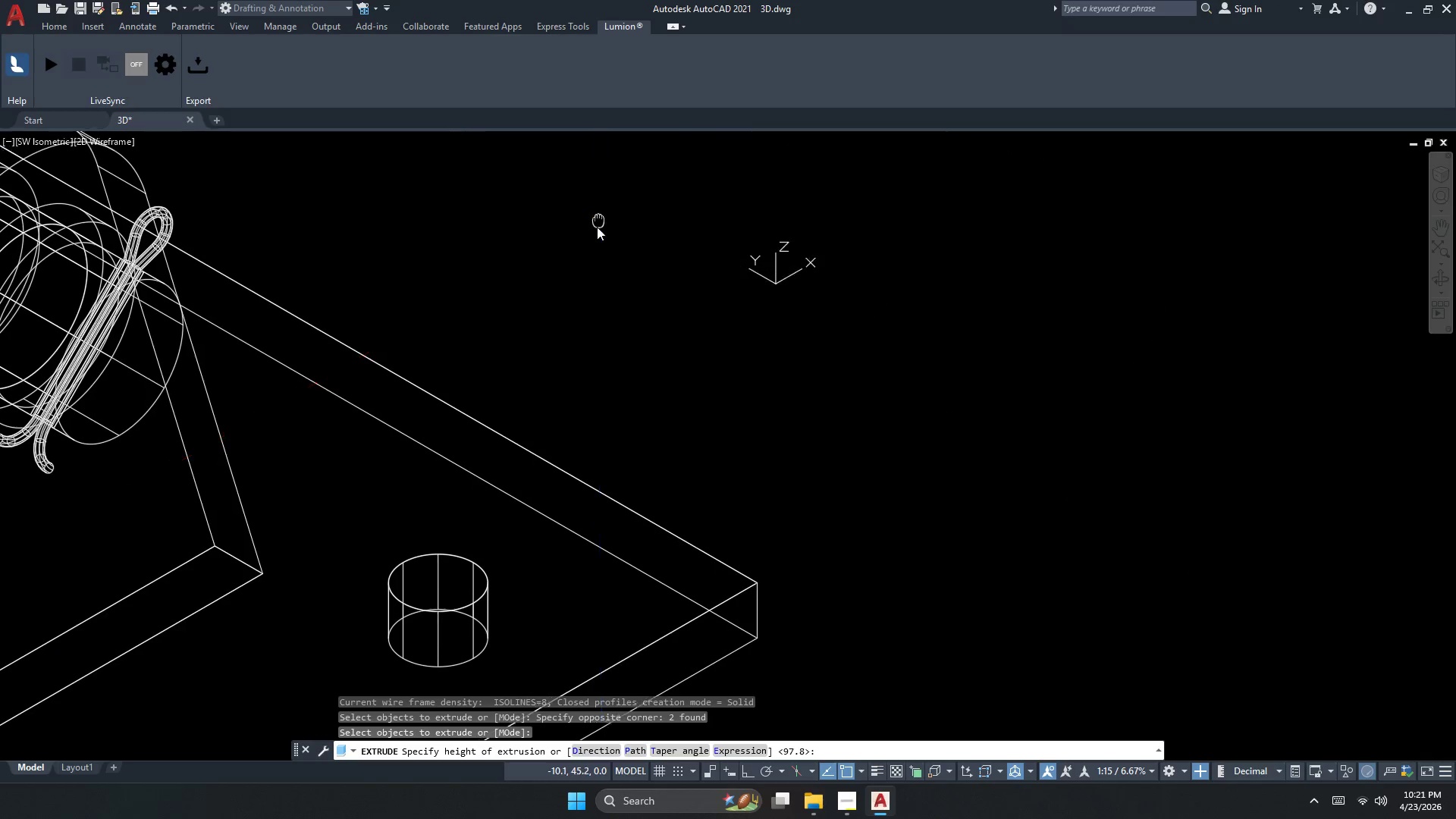 
scroll: coordinate [591, 294], scroll_direction: down, amount: 1.0
 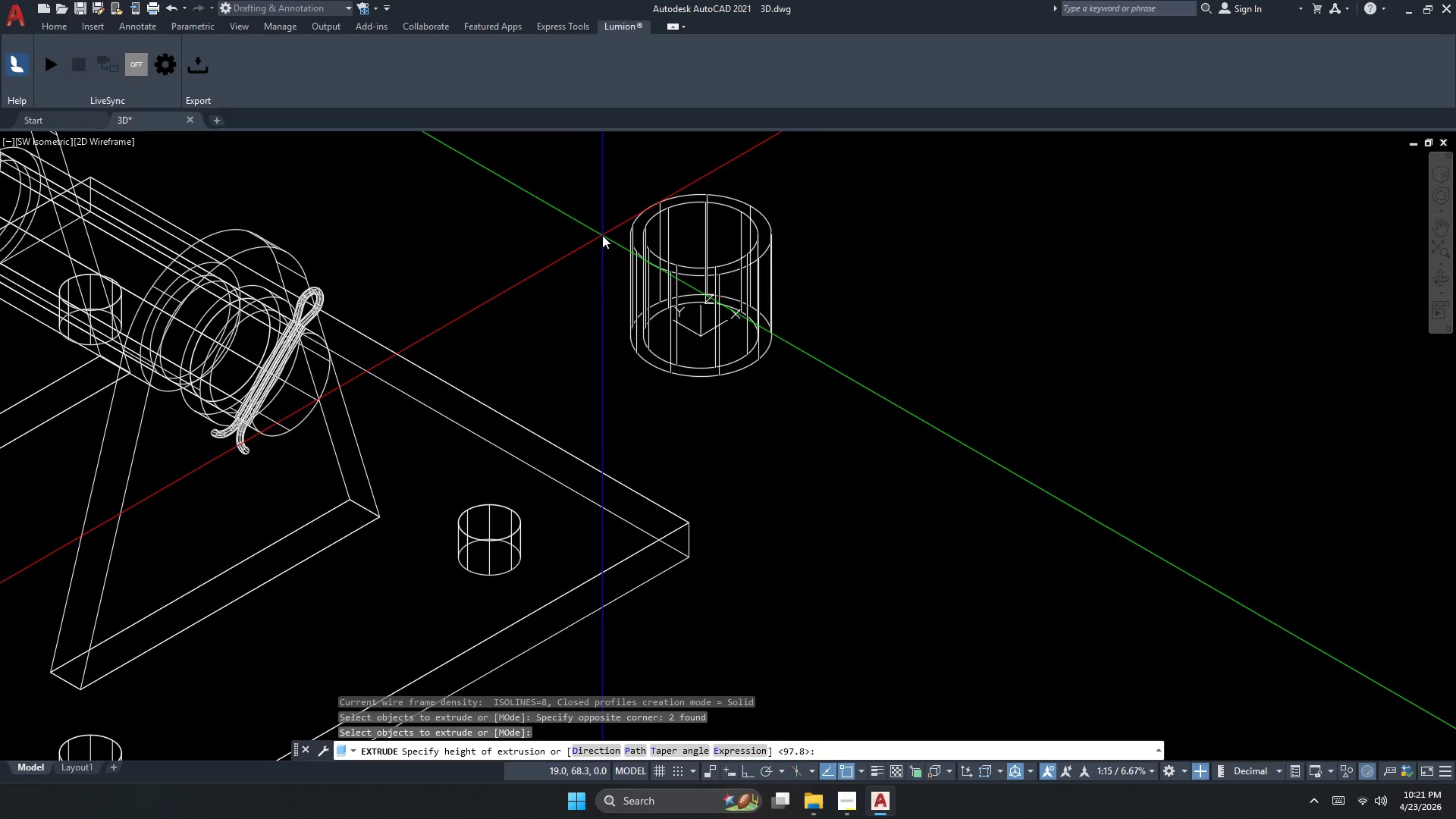 
key(Numpad5)
 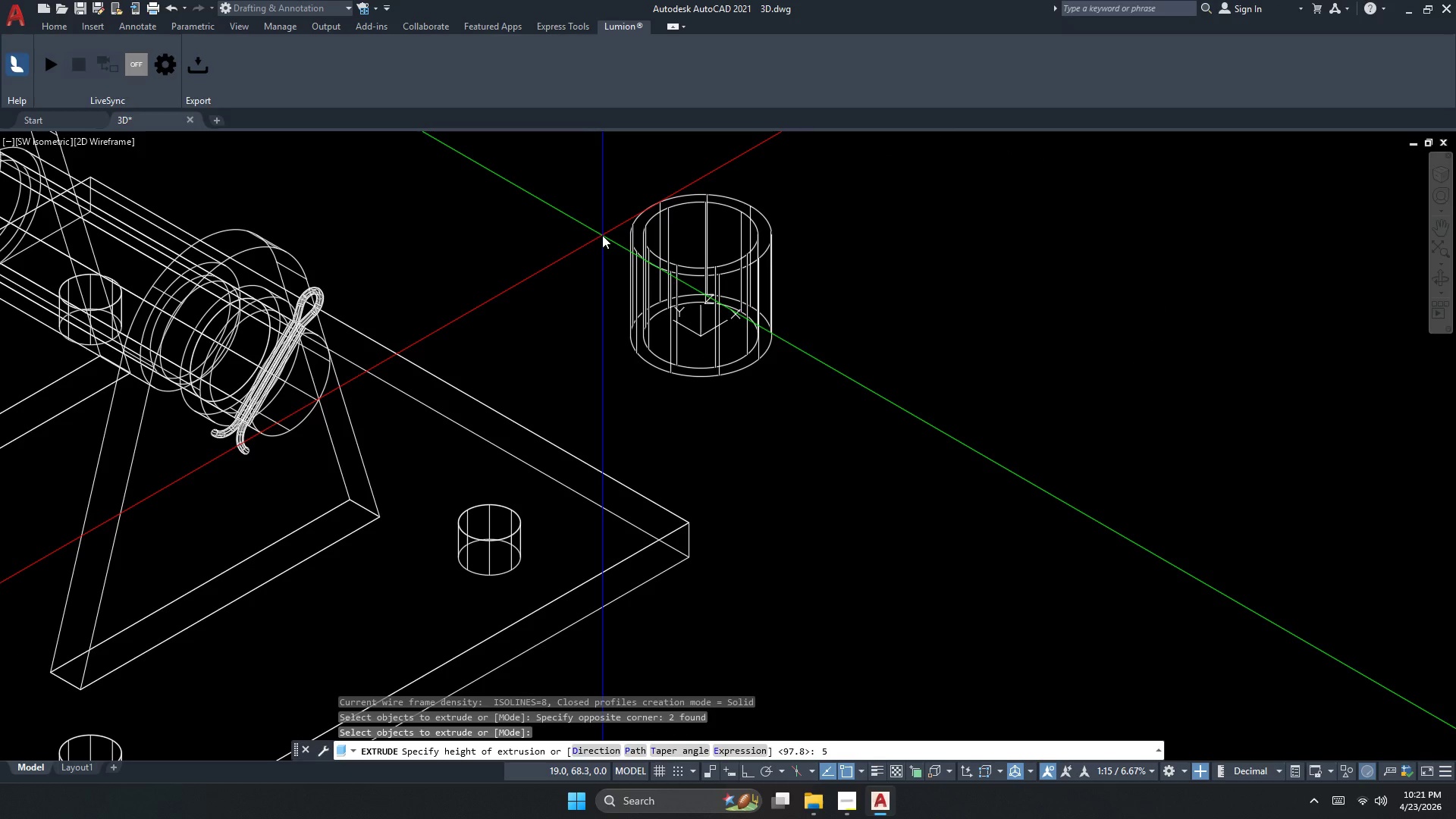 
key(Backspace)
 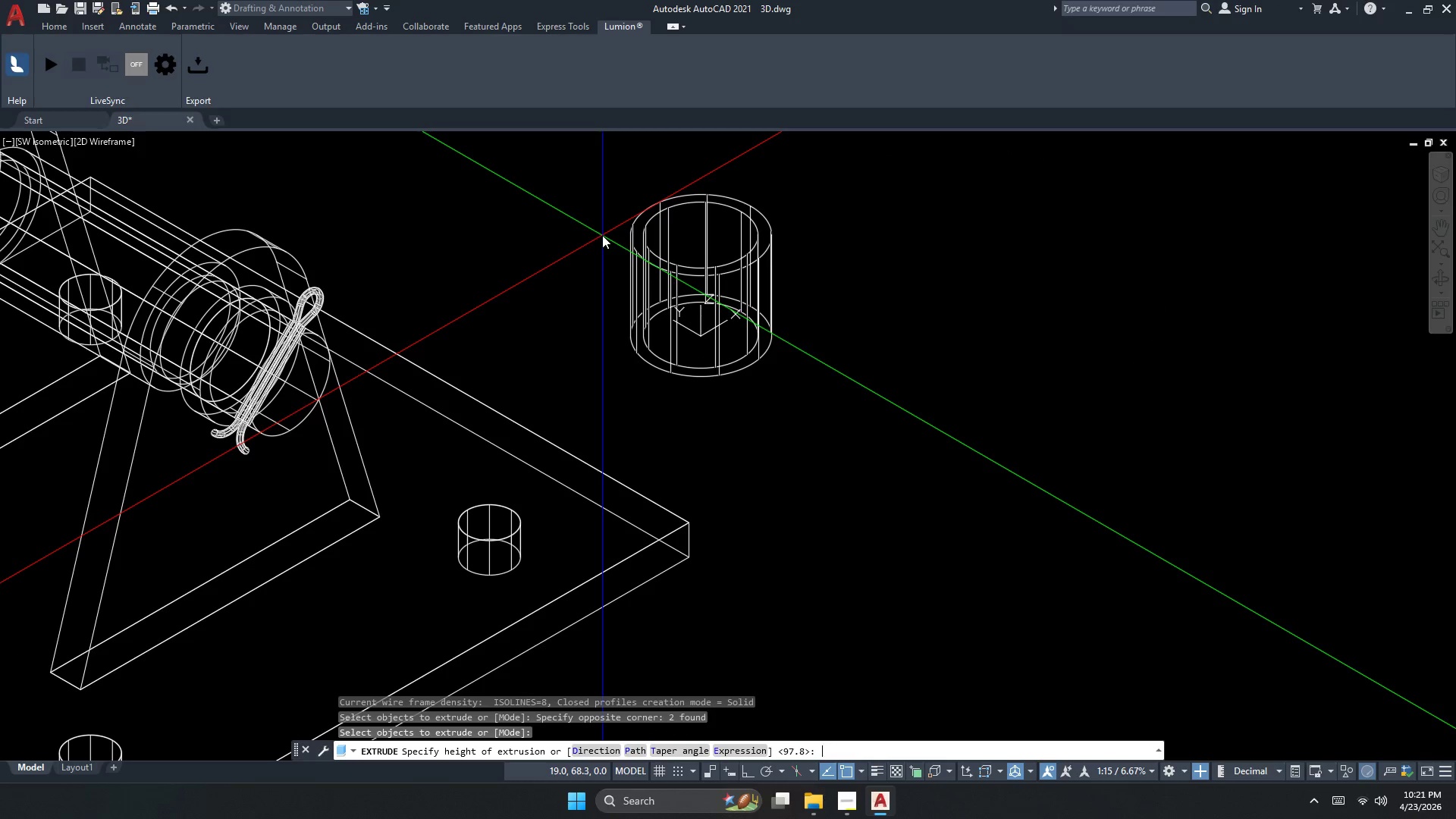 
key(Backspace)
 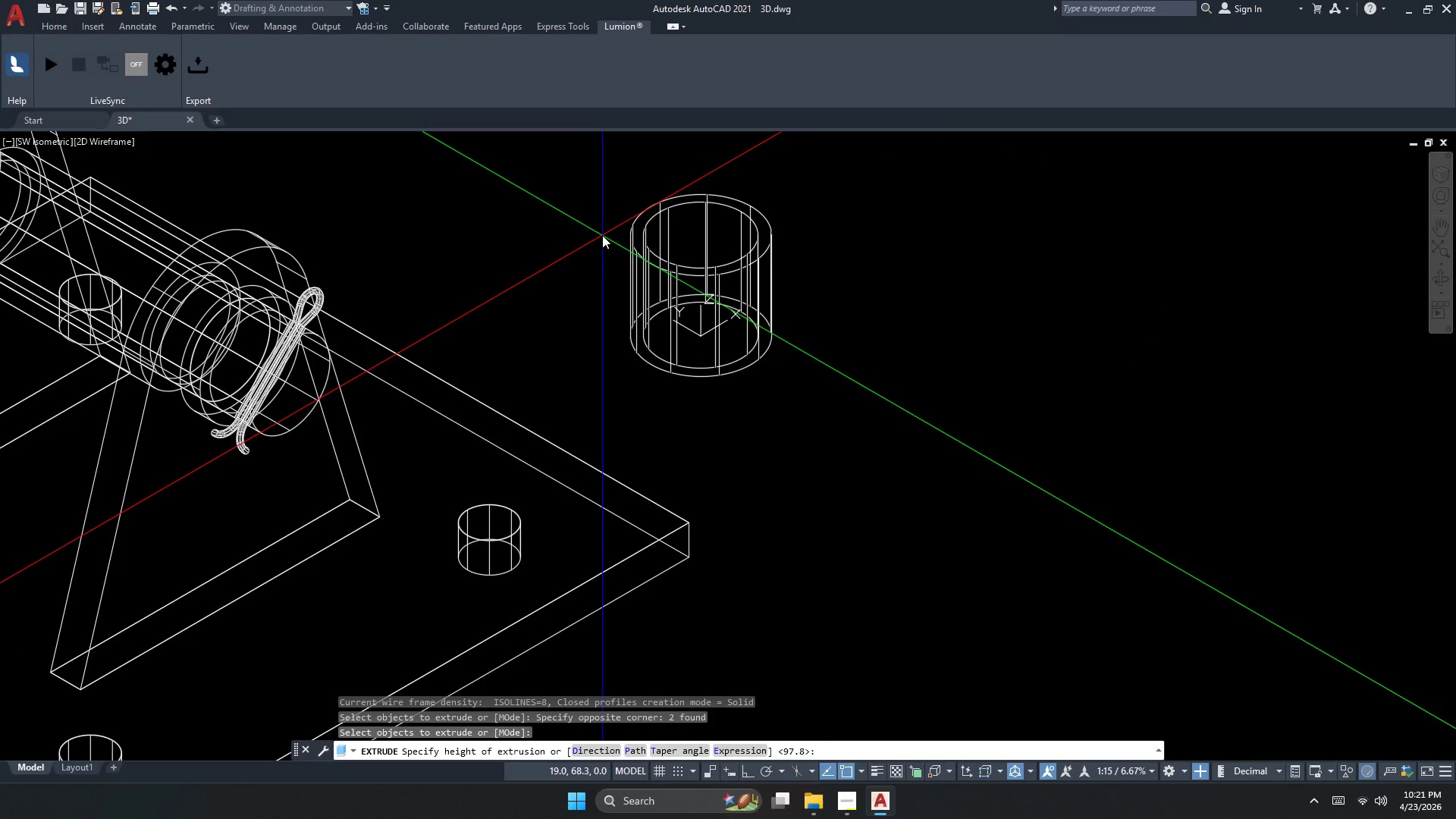 
key(Numpad1)
 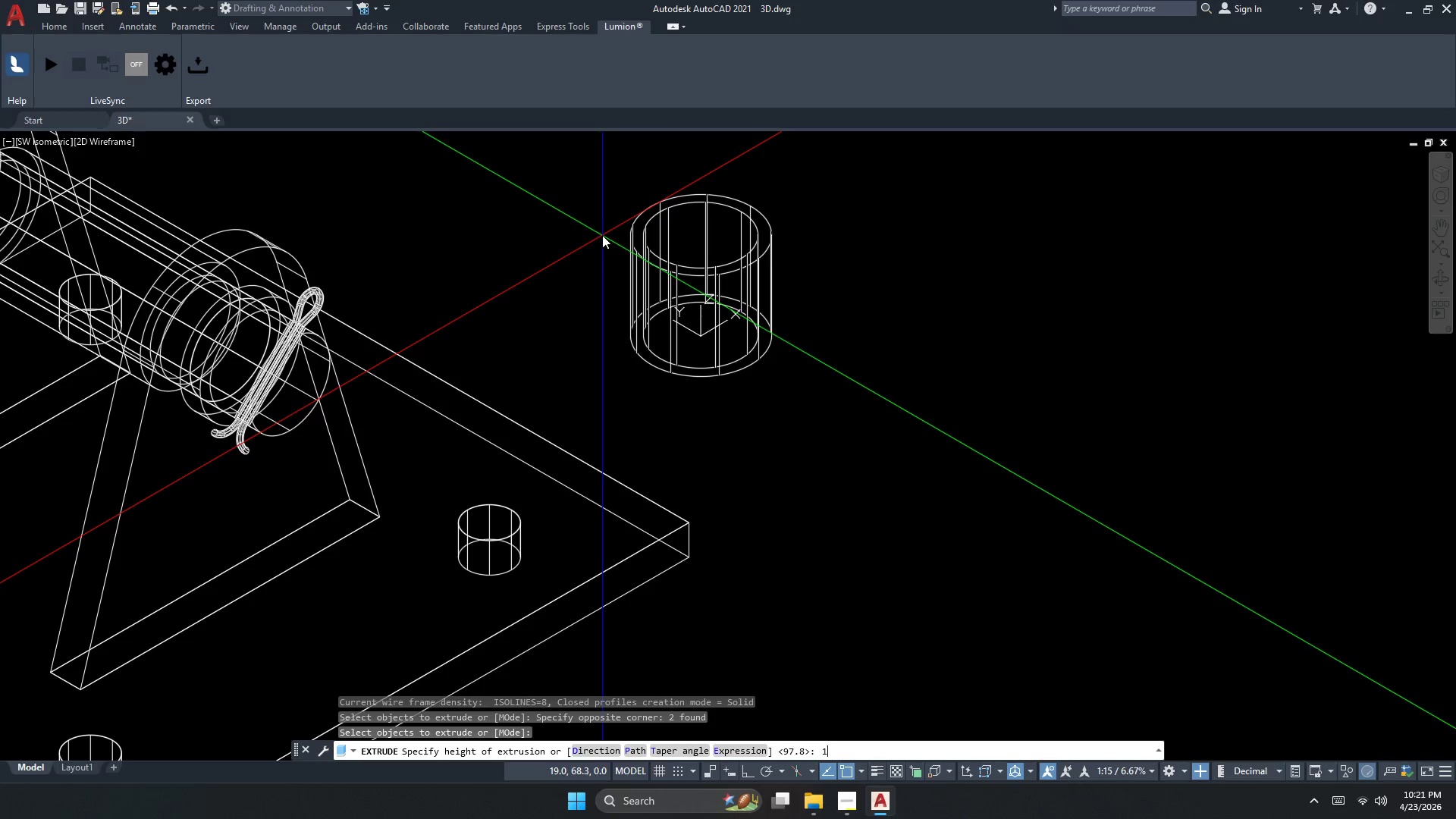 
key(Numpad0)
 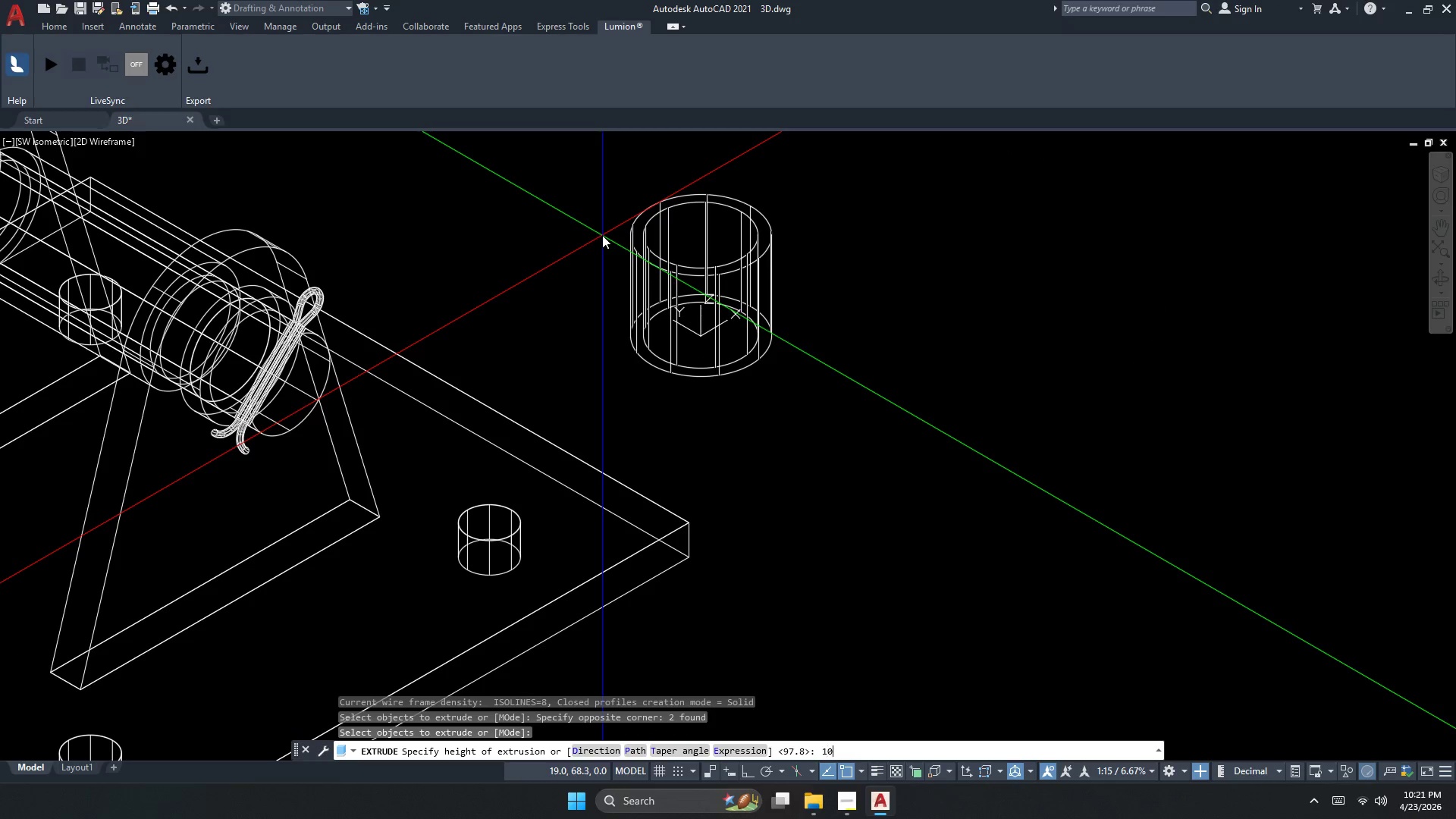 
key(Numpad0)
 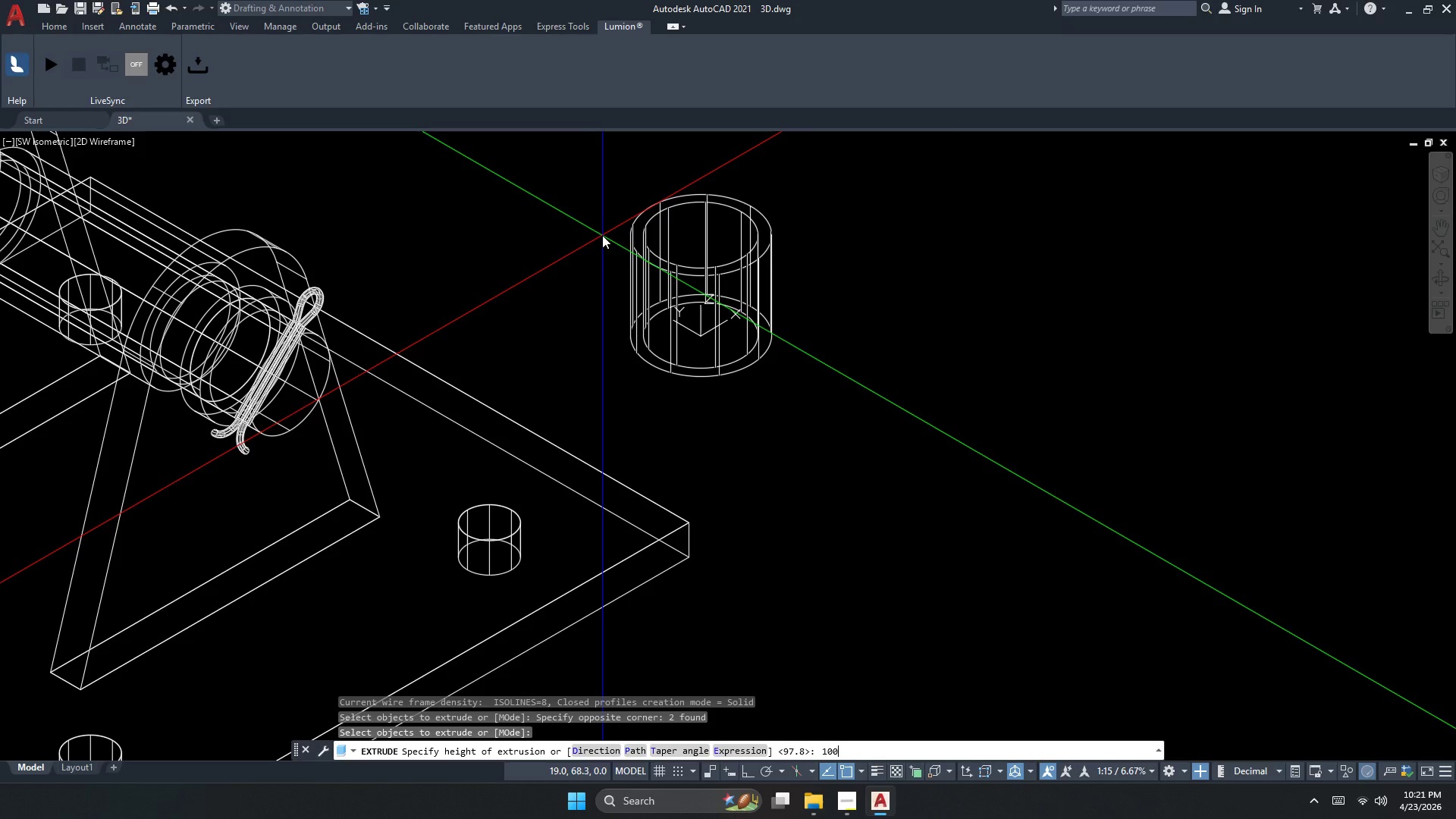 
key(NumpadEnter)
 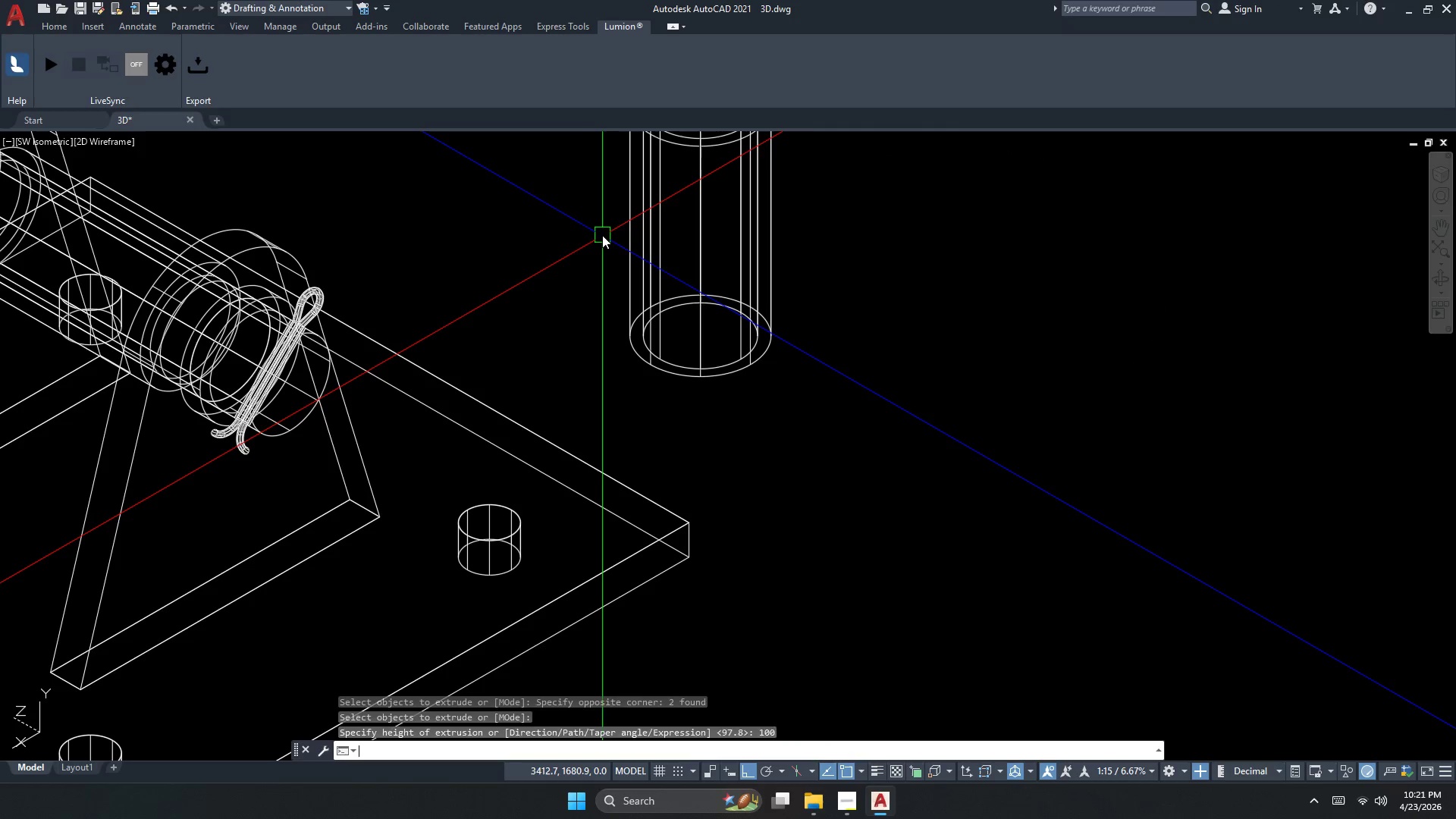 
key(Escape)
 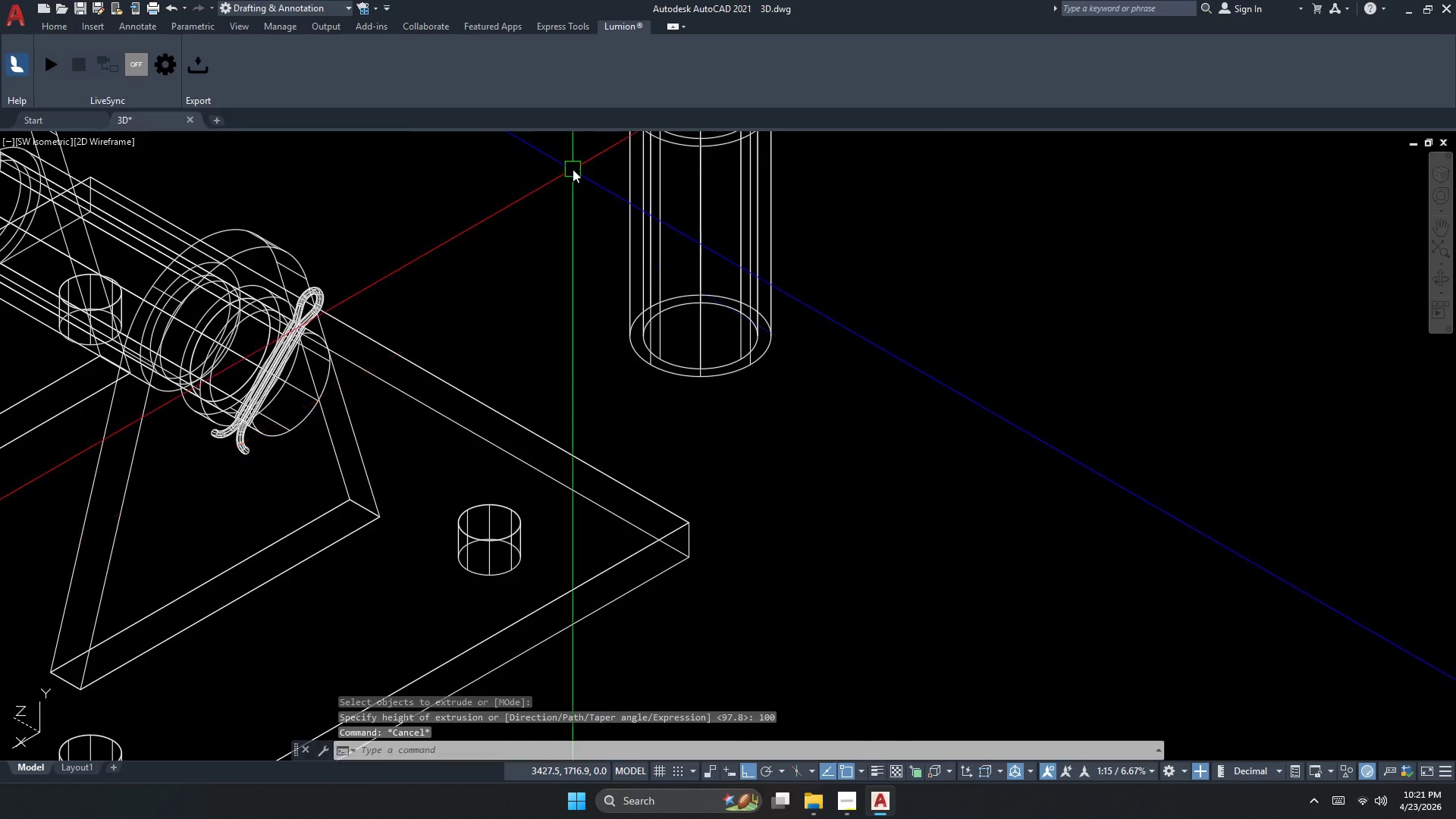 
scroll: coordinate [573, 169], scroll_direction: down, amount: 1.0
 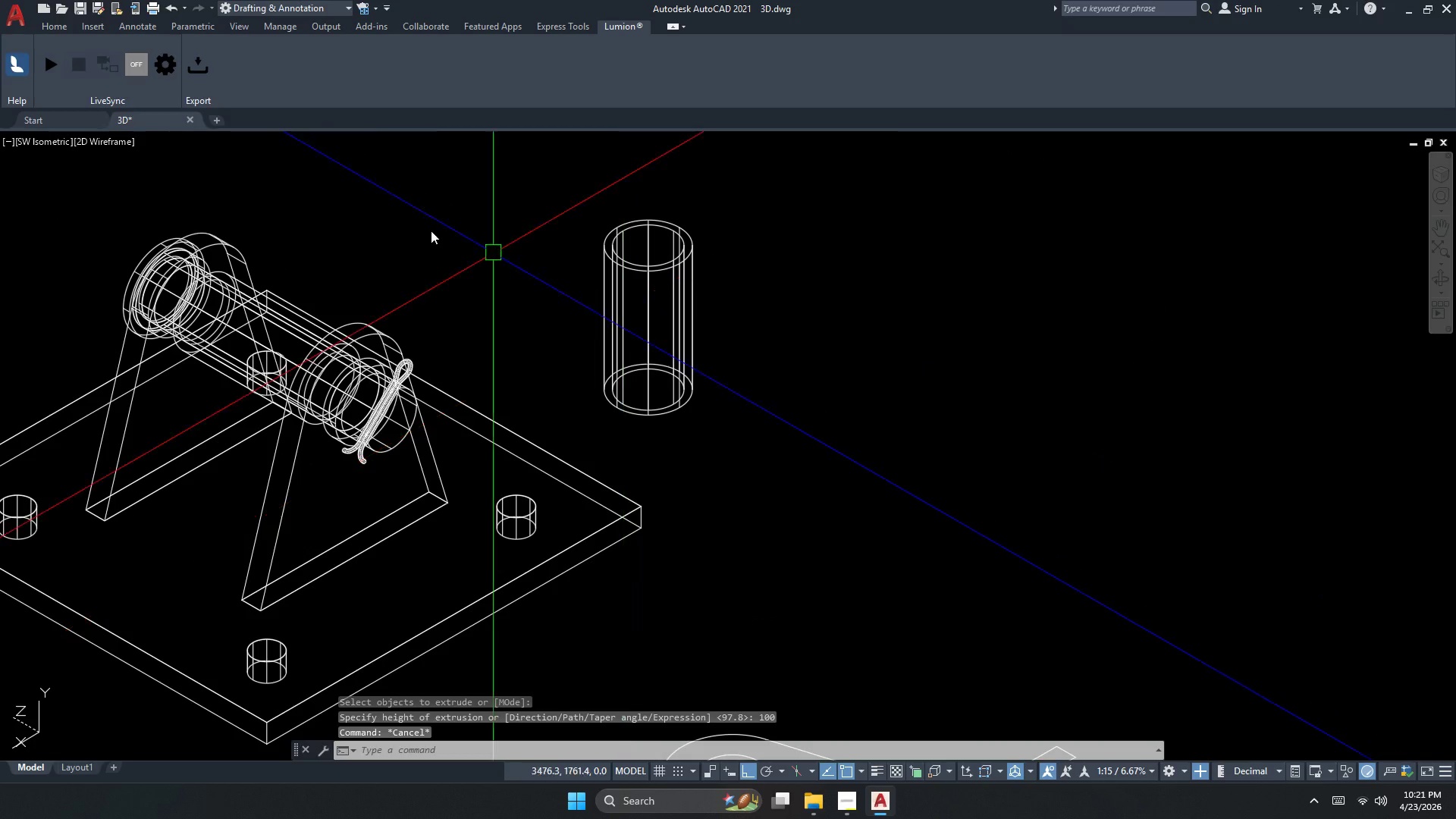 
key(Escape)
 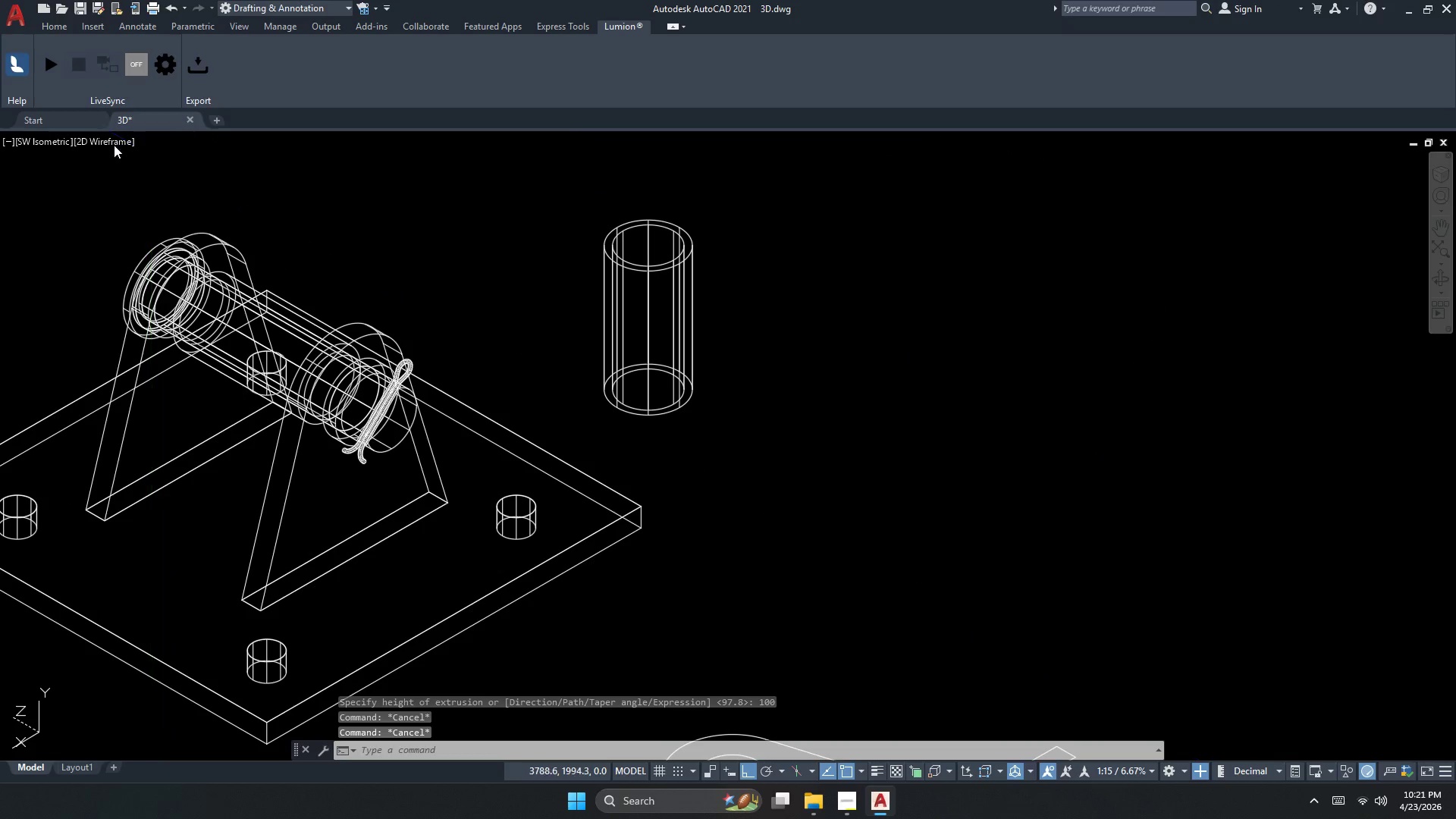 
left_click([108, 143])
 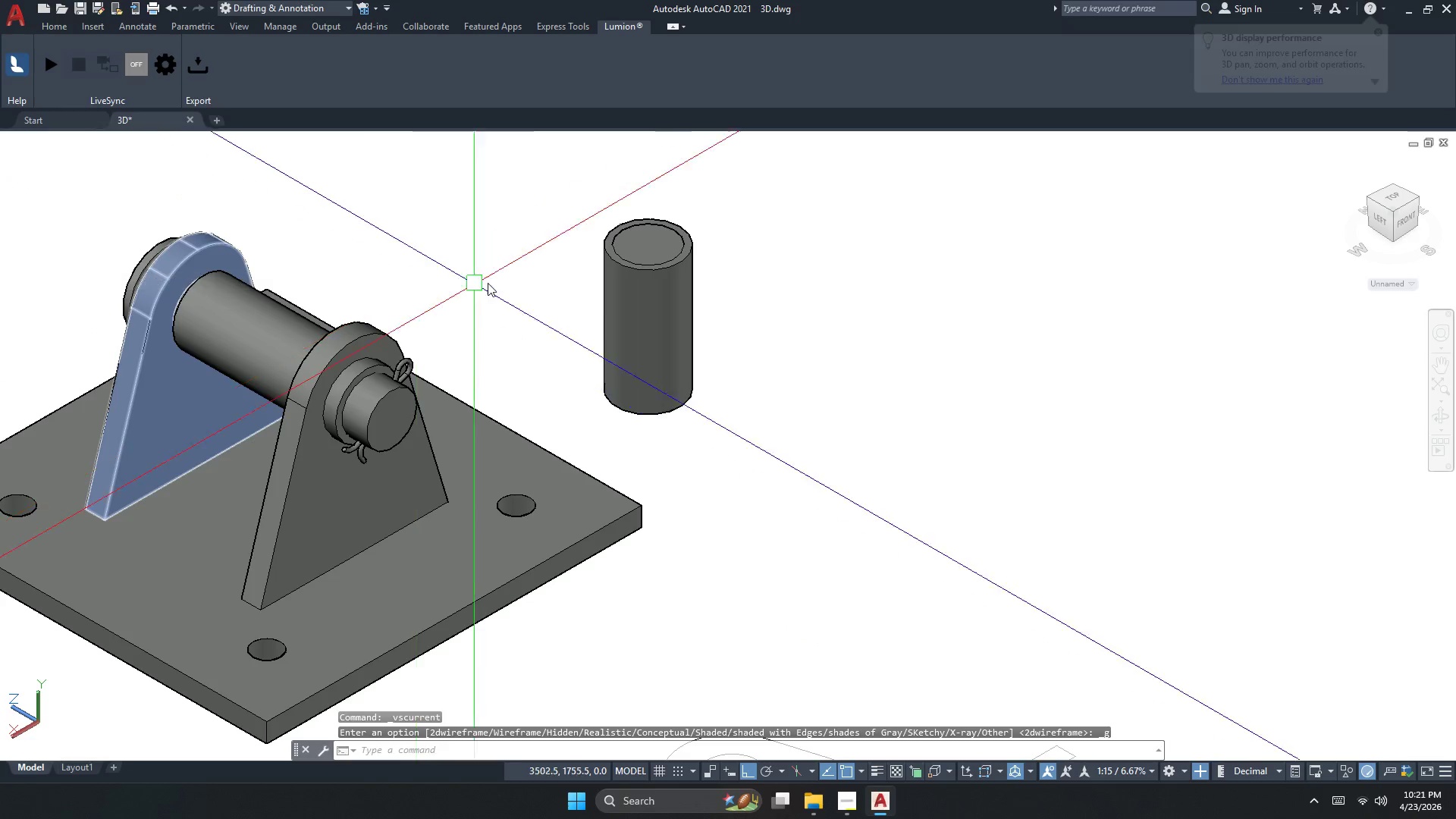 
left_click([667, 244])
 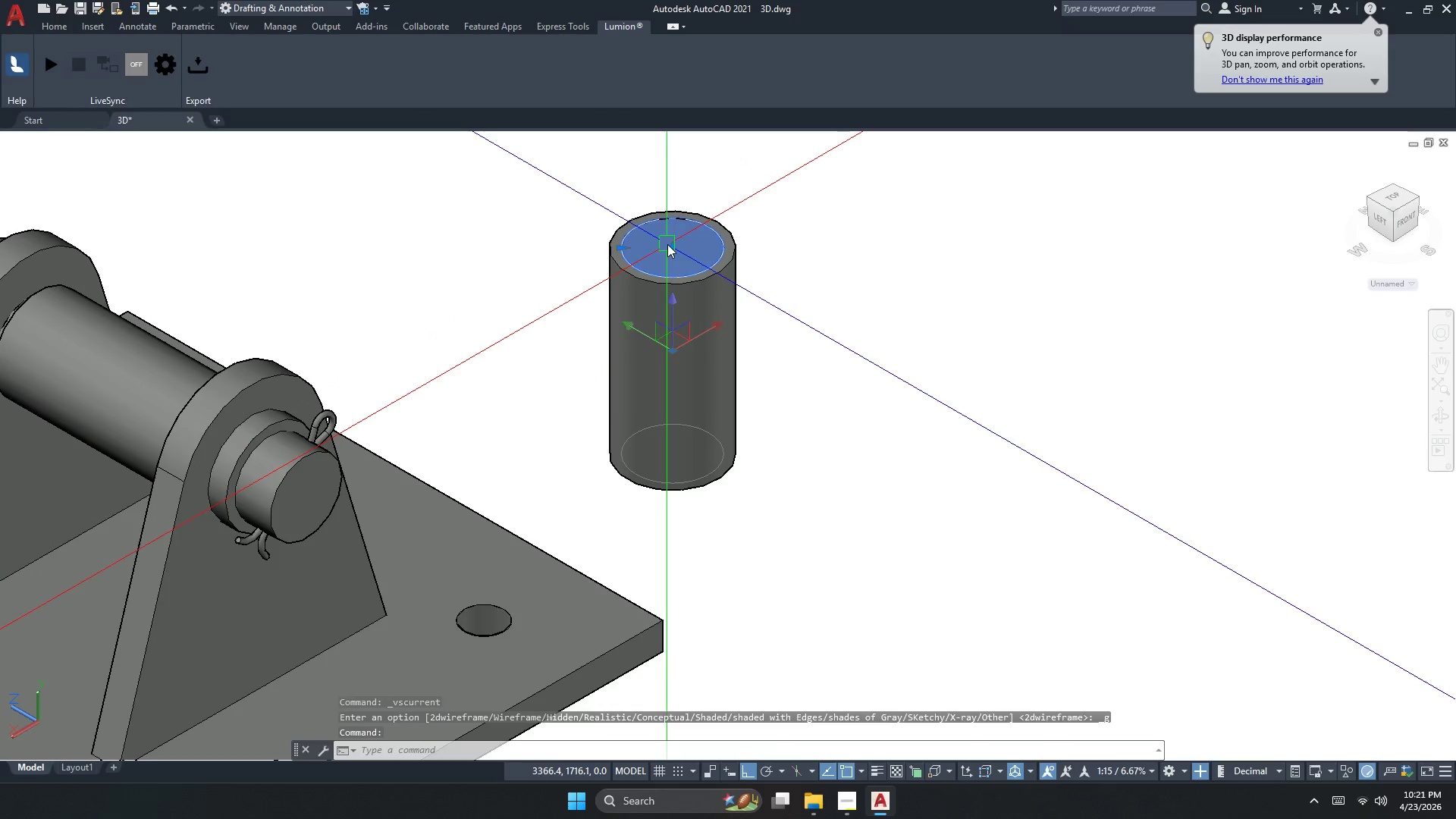 
scroll: coordinate [592, 237], scroll_direction: up, amount: 1.0
 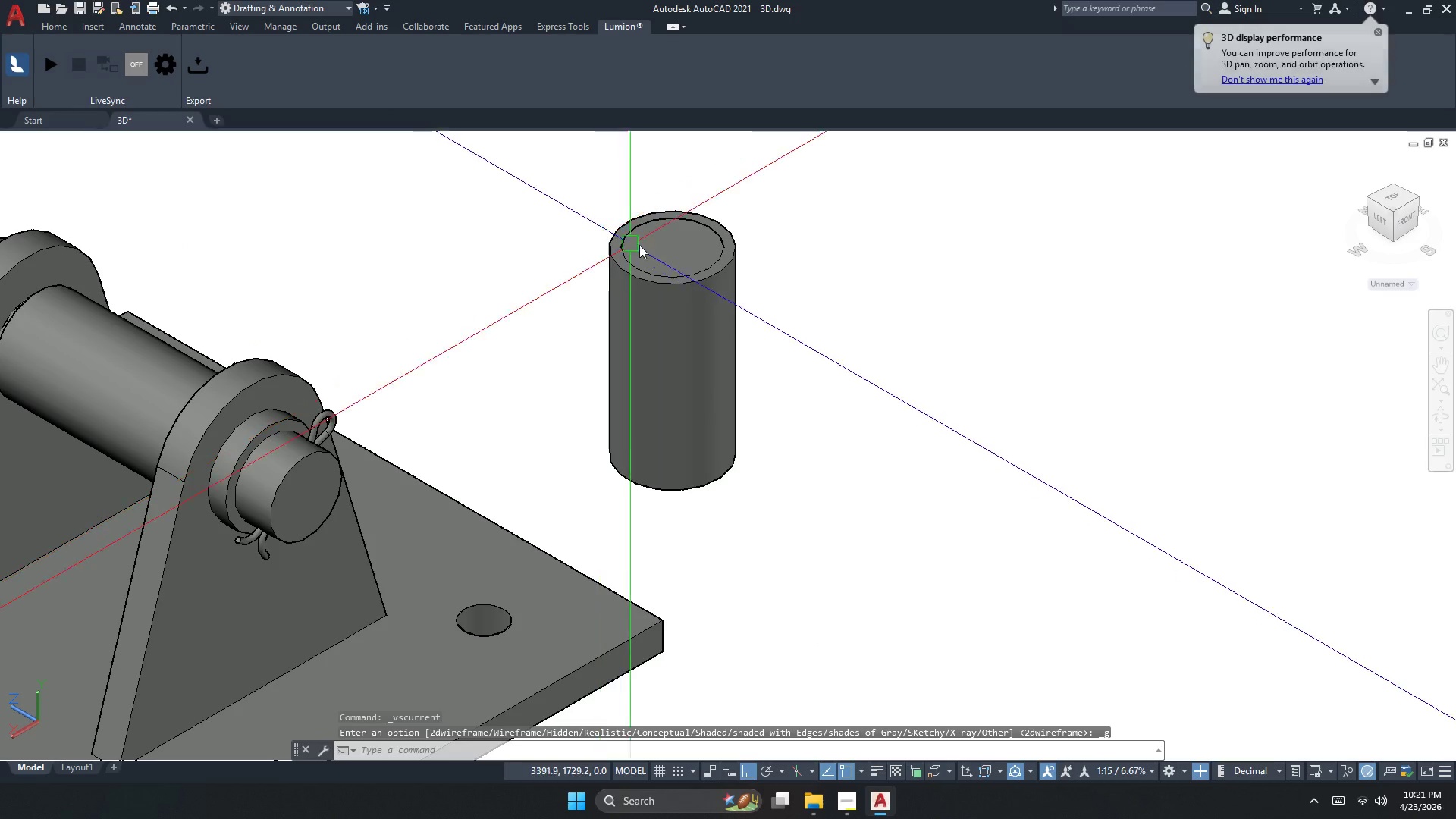 
key(Escape)
 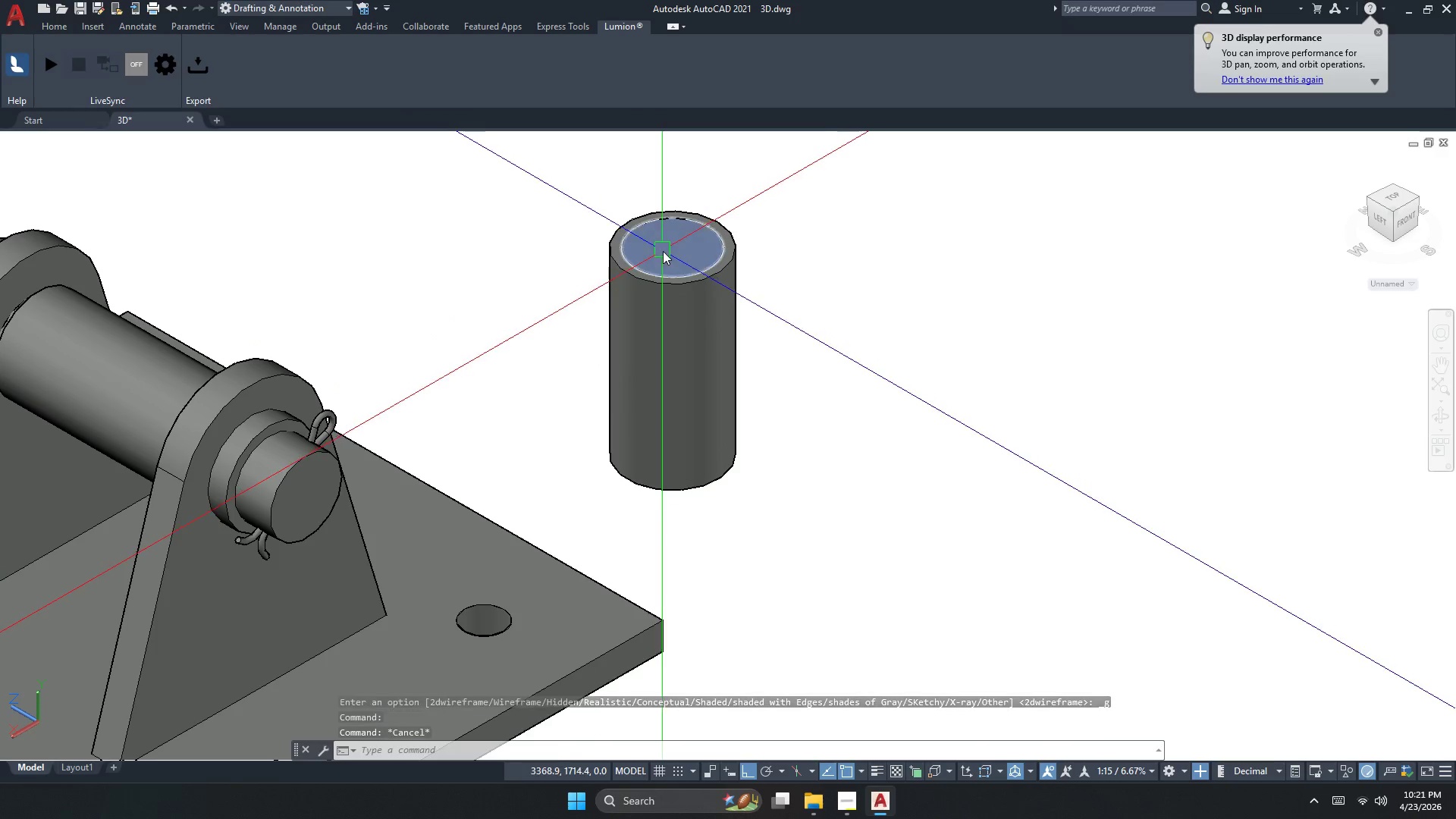 
key(Escape)
 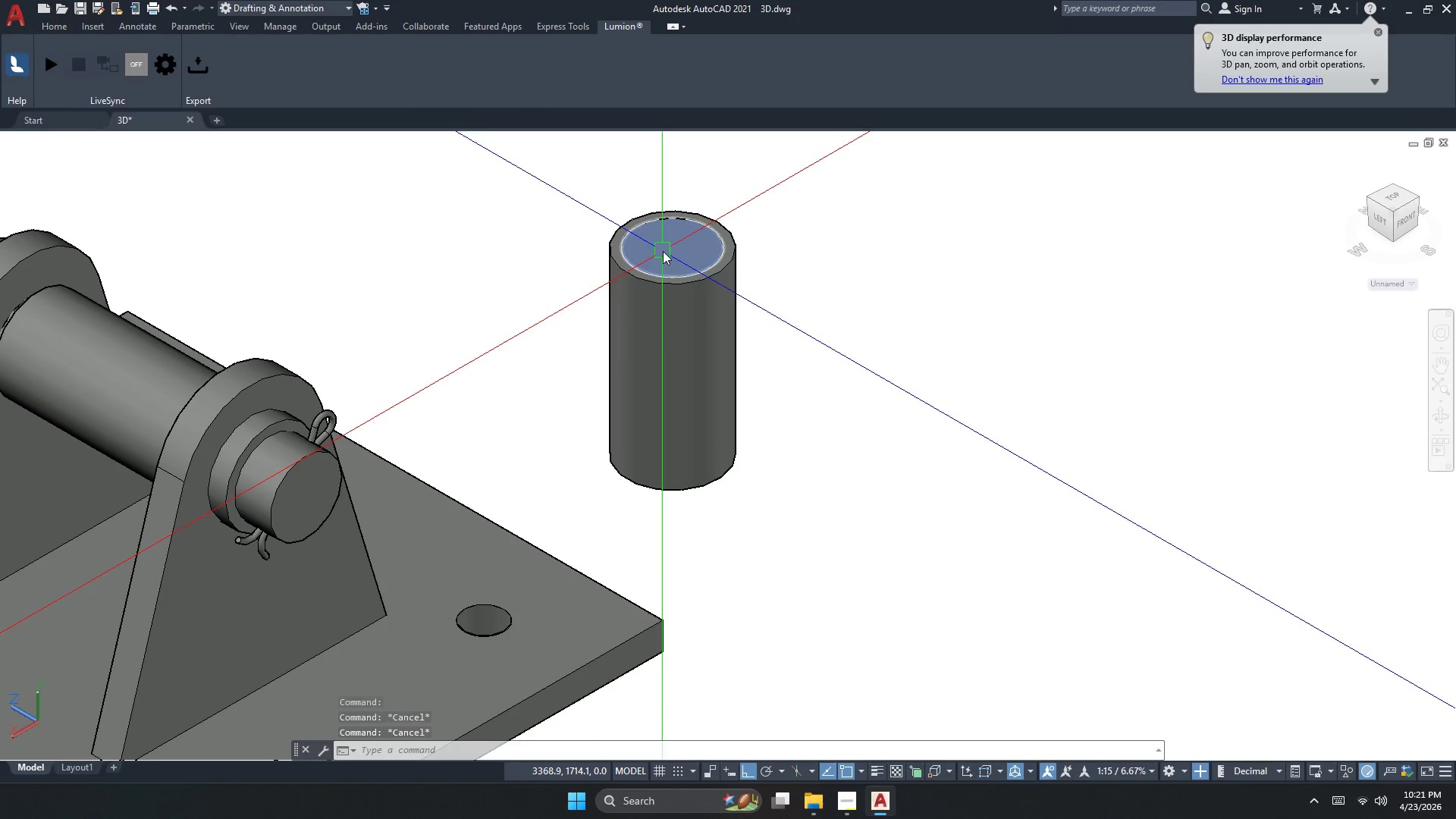 
key(S)
 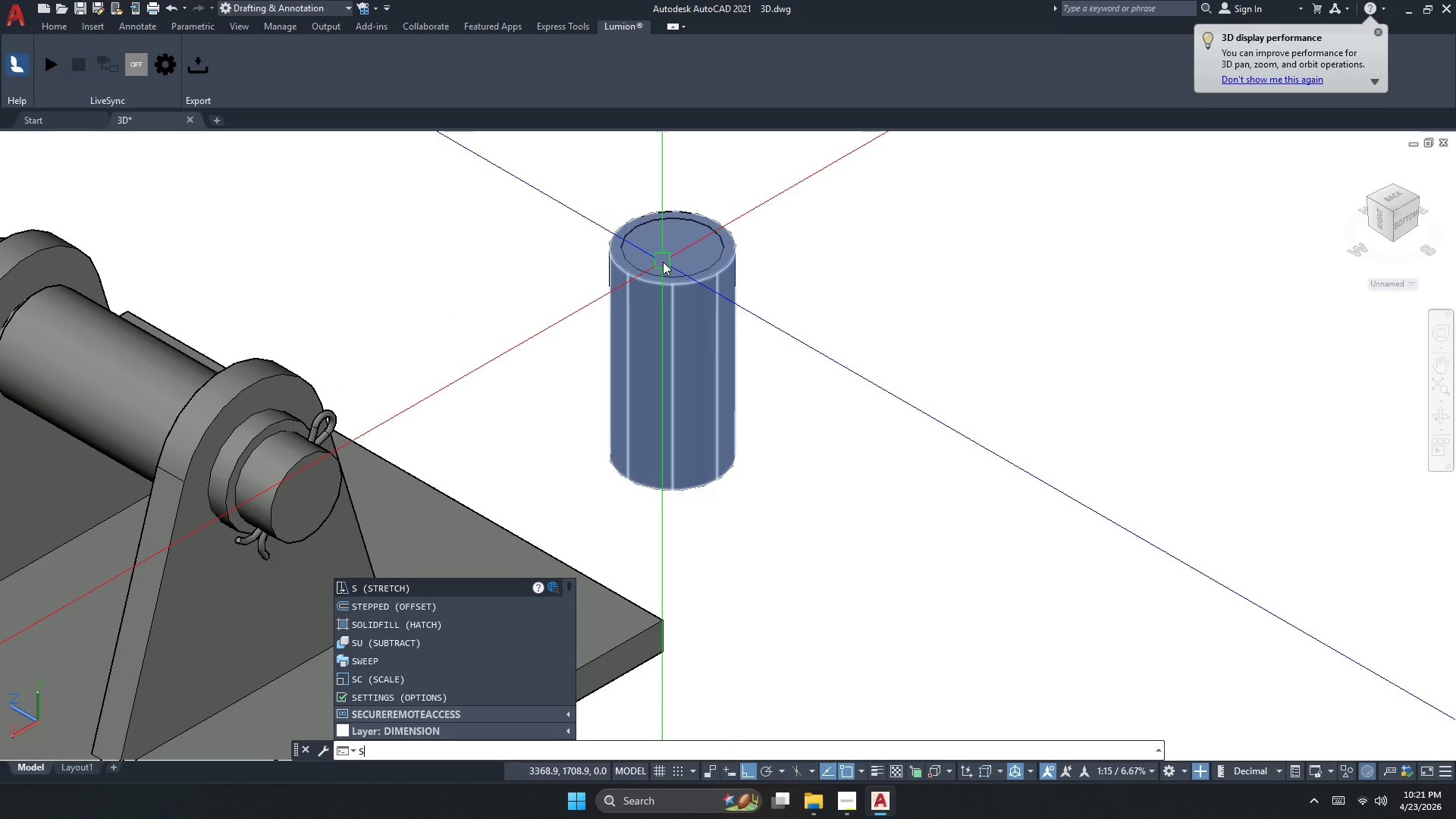 
key(U)
 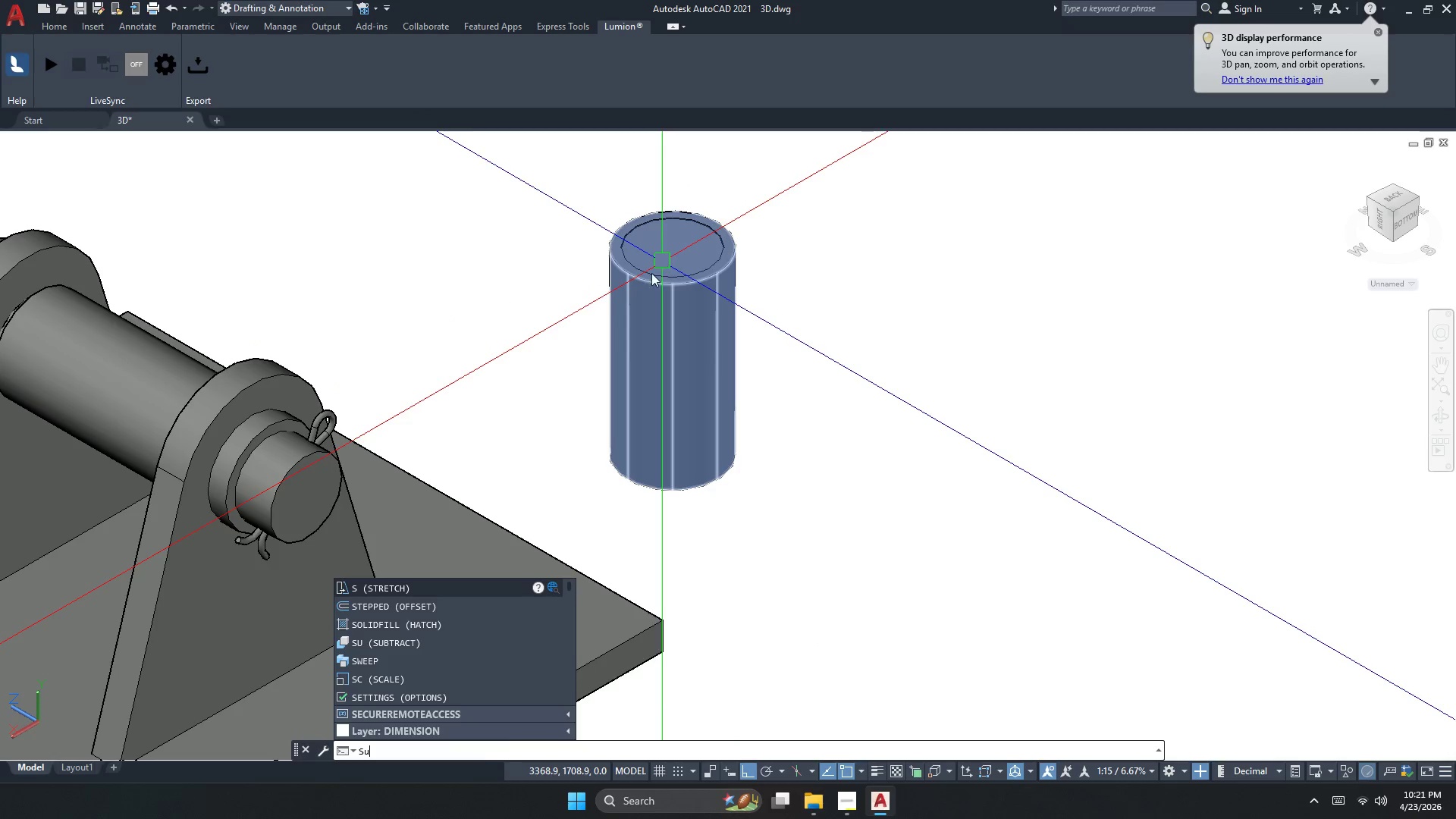 
key(Space)
 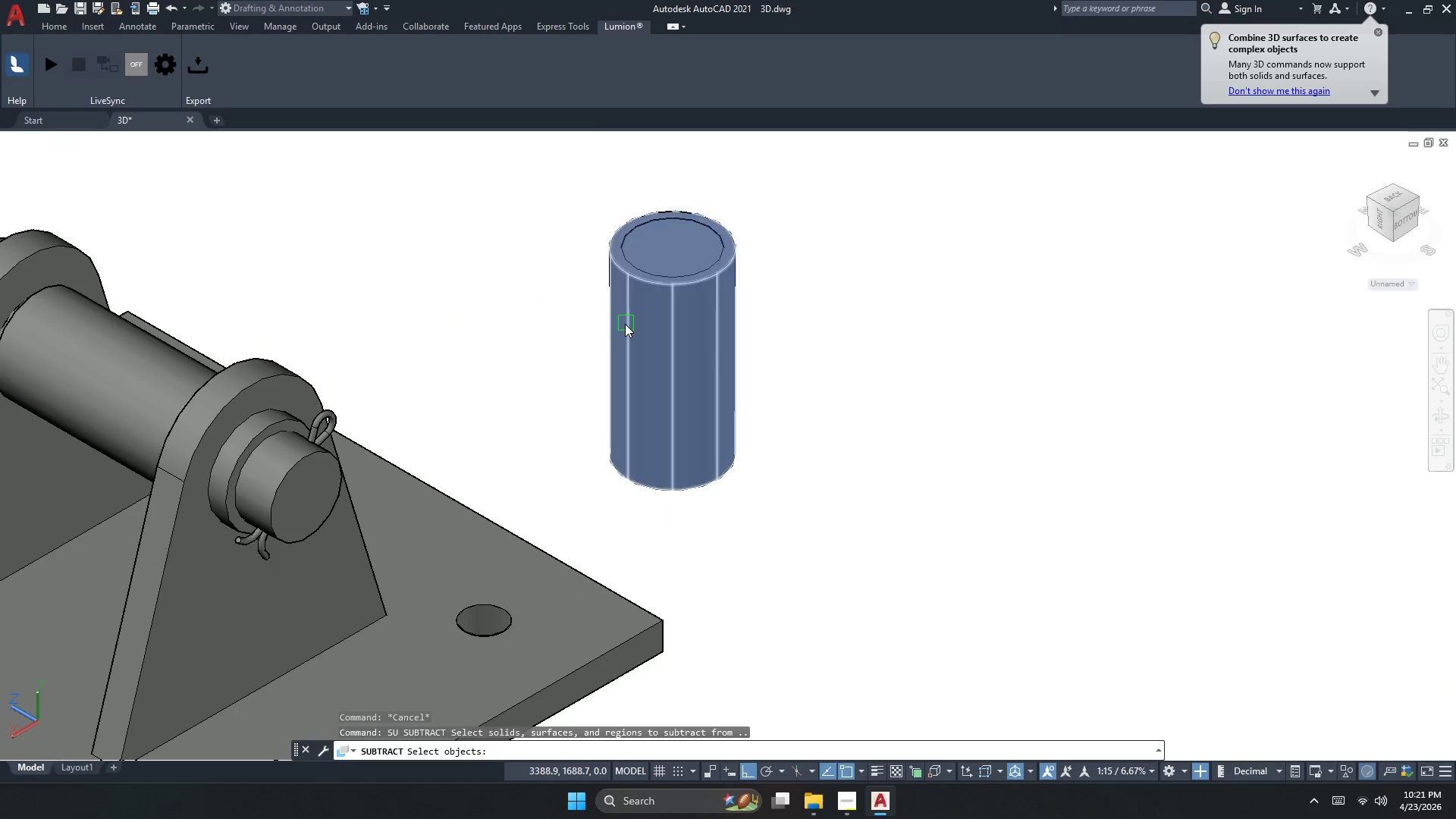 
left_click([617, 323])
 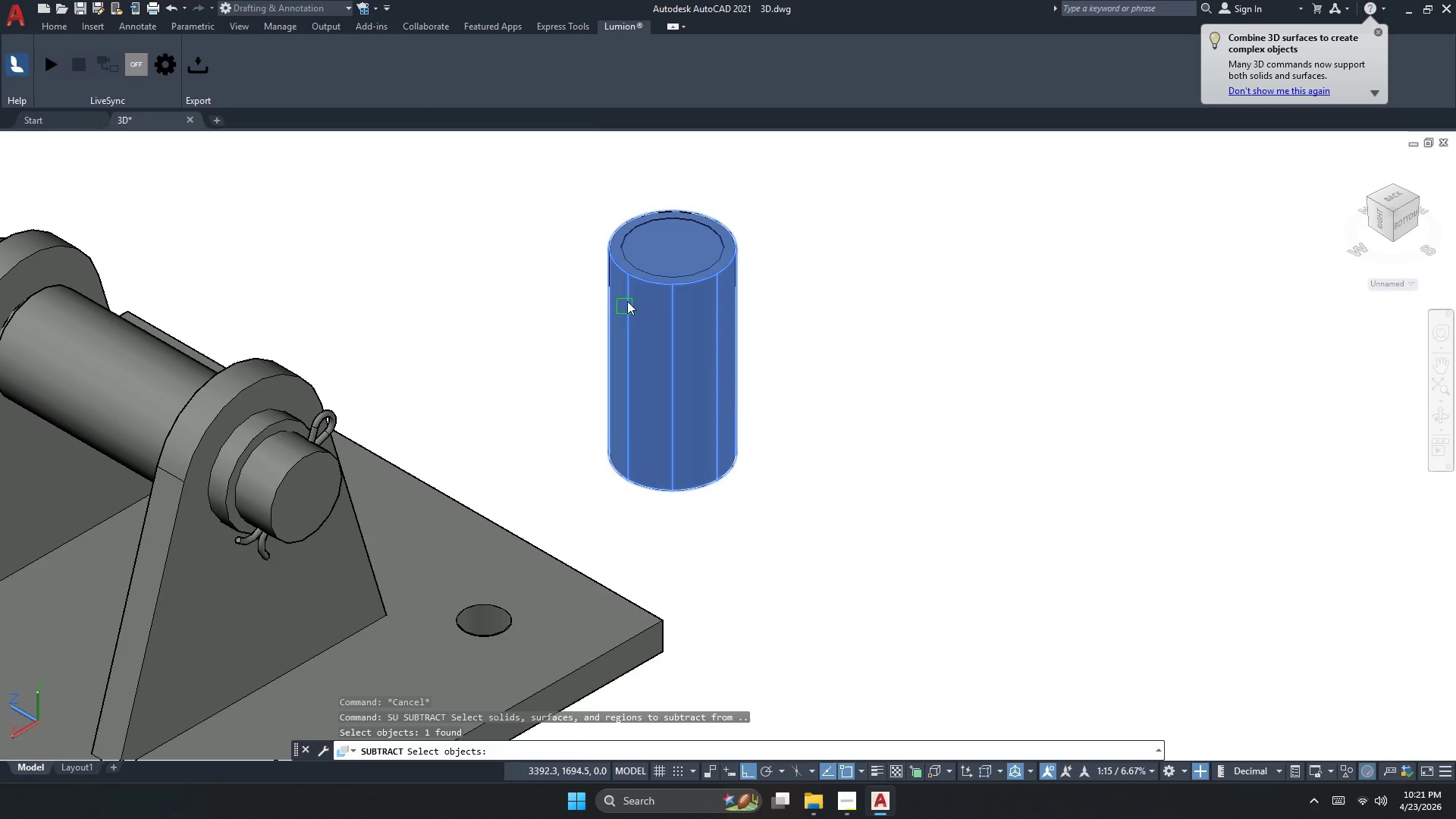 
key(Space)
 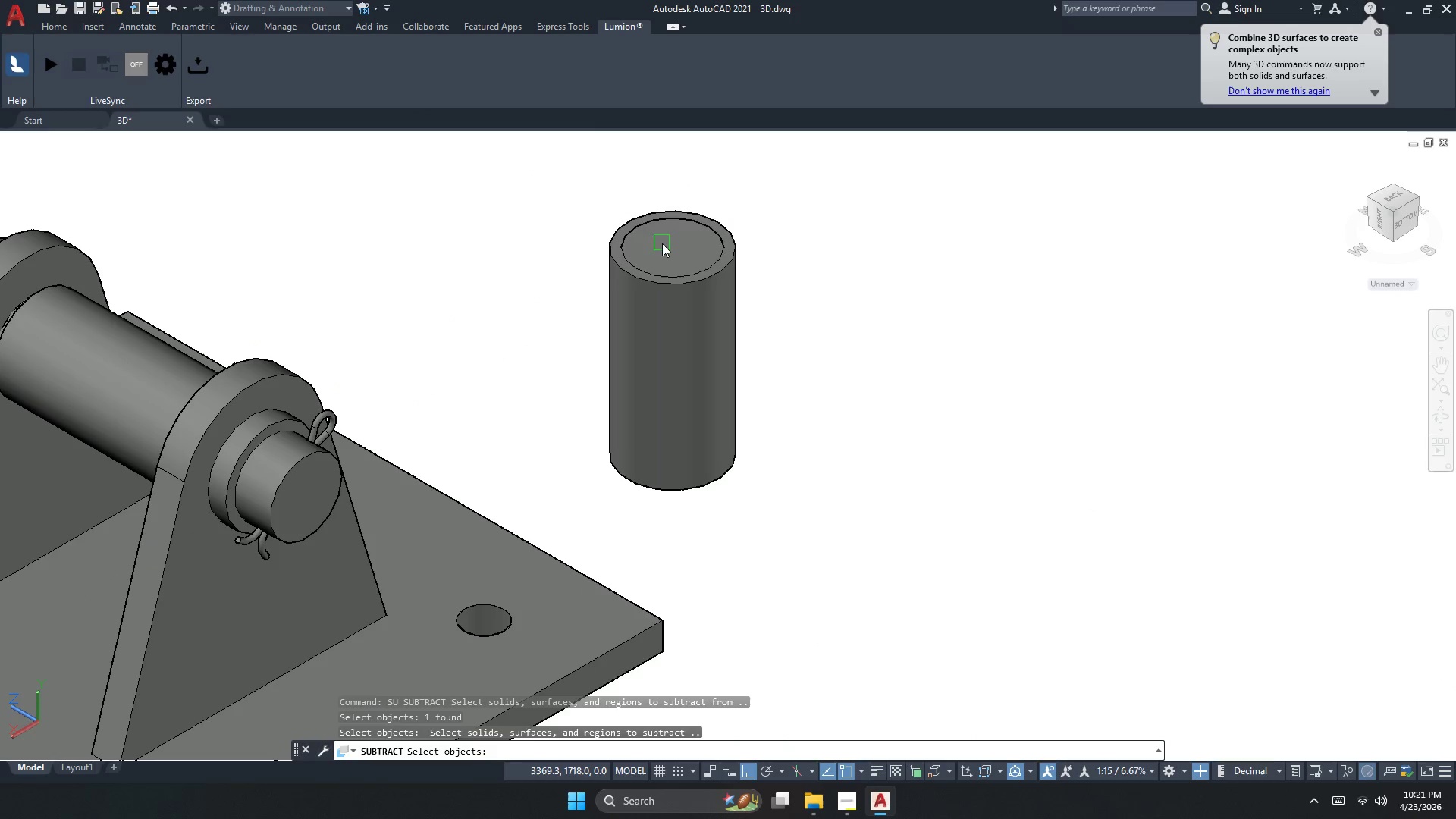 
left_click([662, 243])
 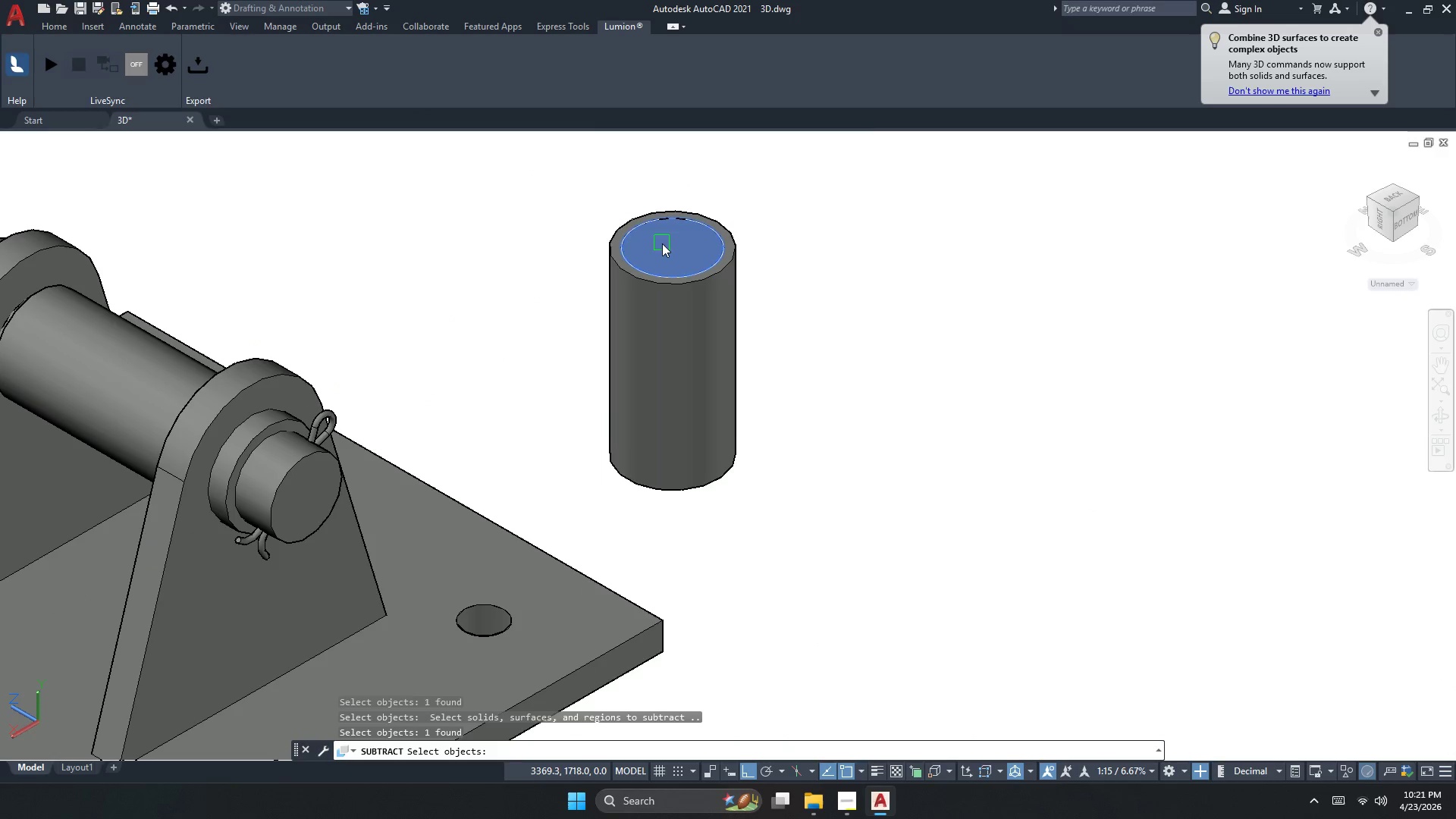 
key(Space)
 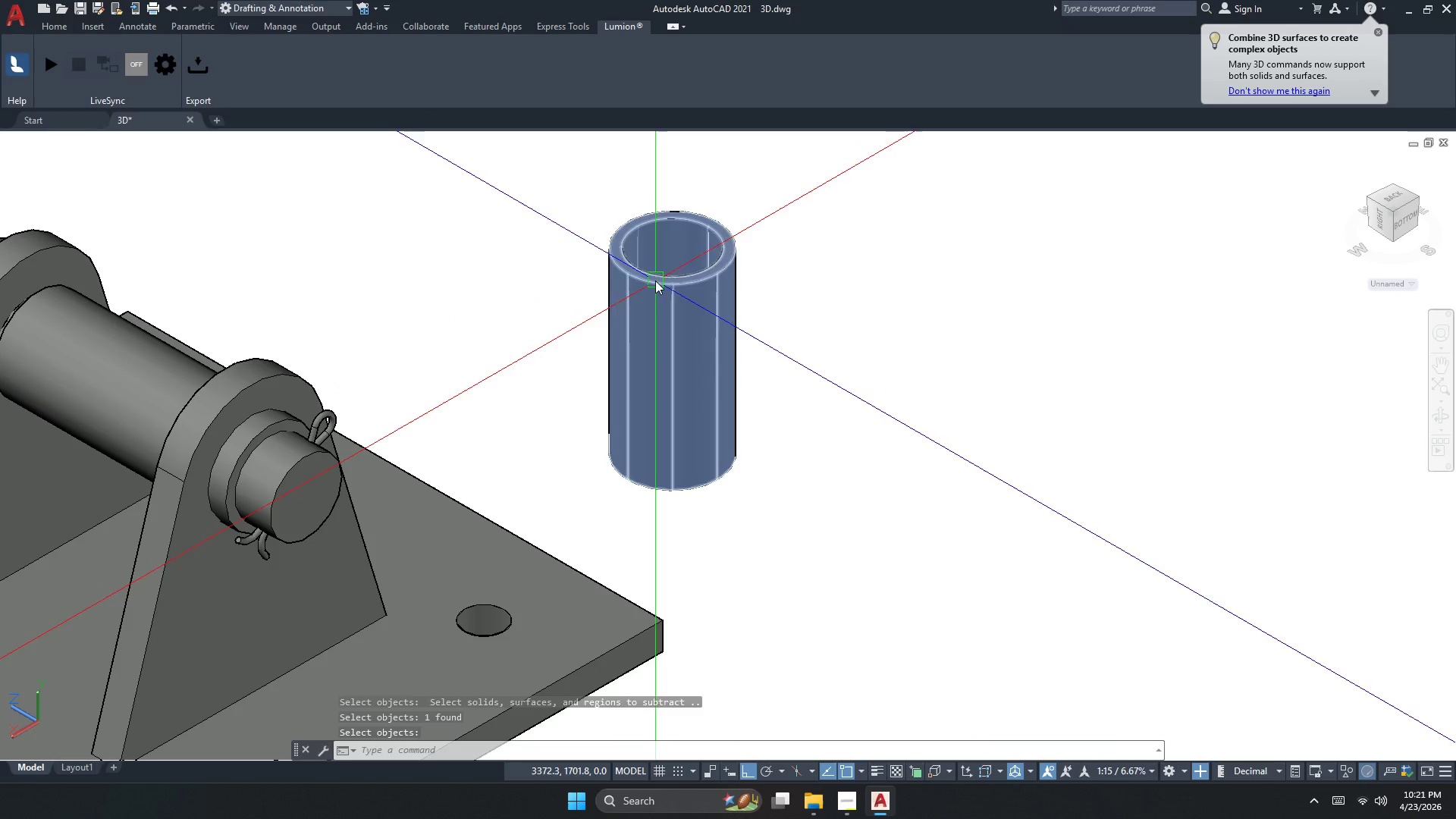 
left_click_drag(start_coordinate=[650, 293], to_coordinate=[650, 298])
 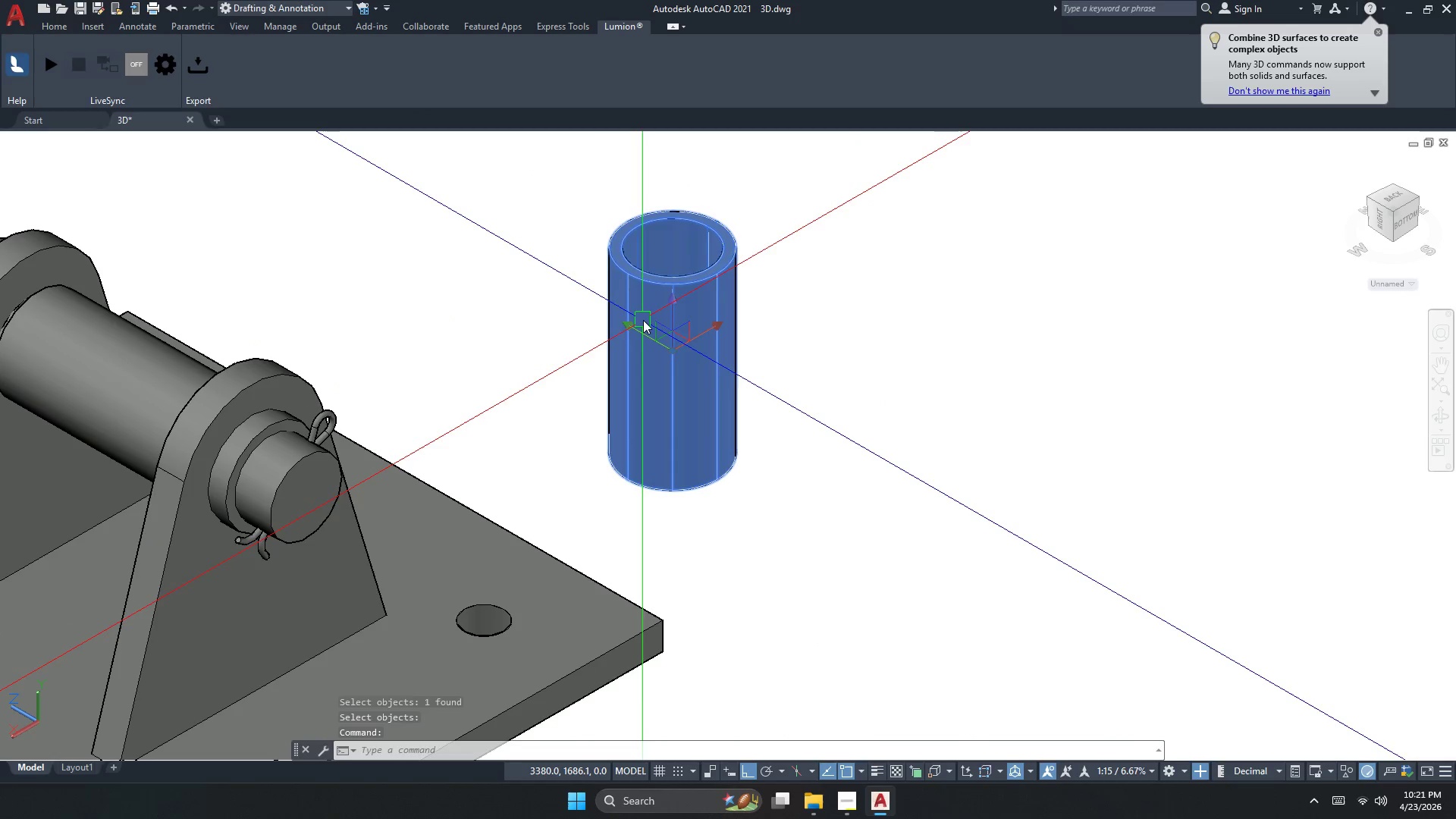 
type(3dr )
 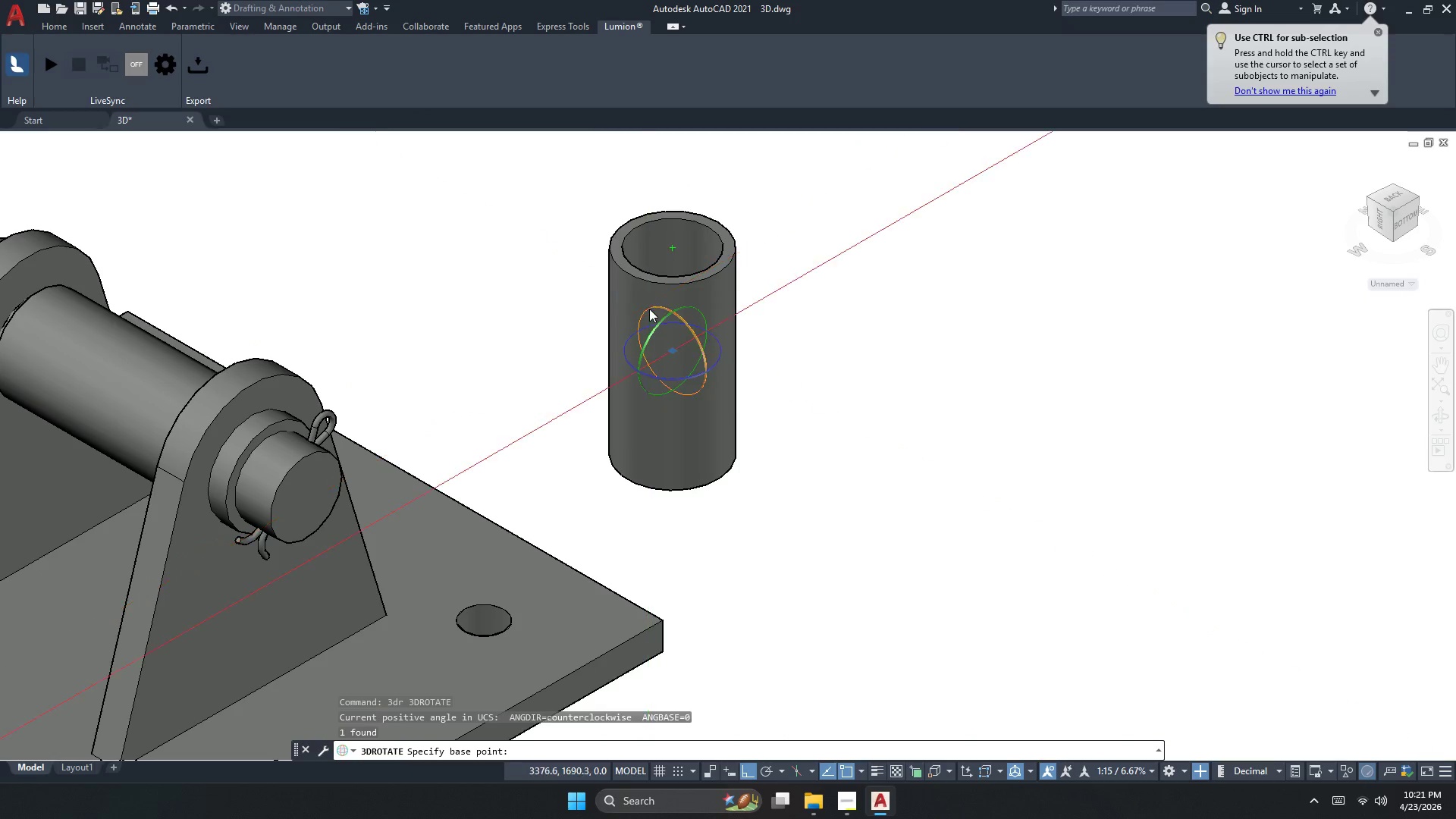 
left_click_drag(start_coordinate=[650, 310], to_coordinate=[652, 294])
 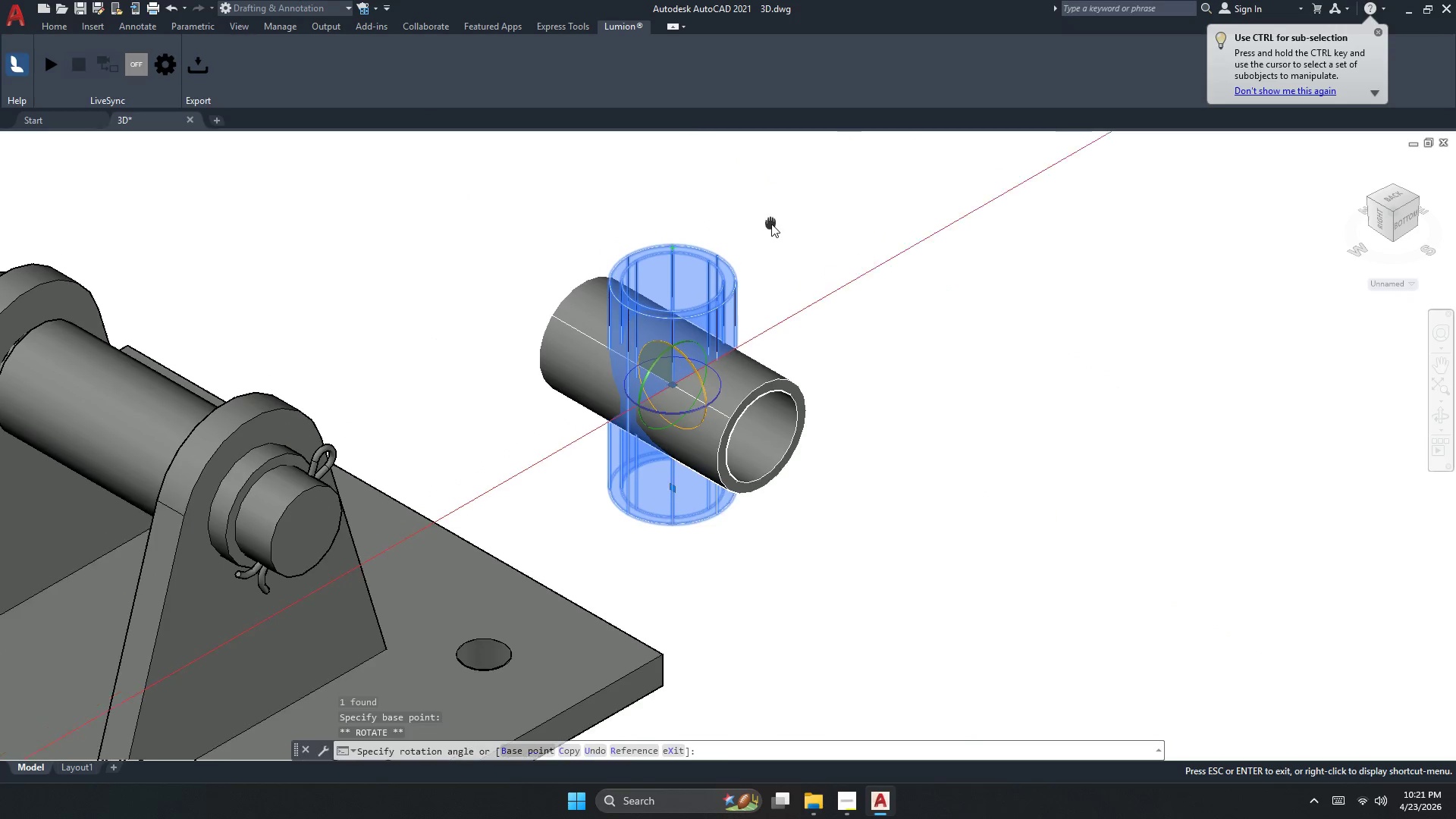 
left_click([786, 218])
 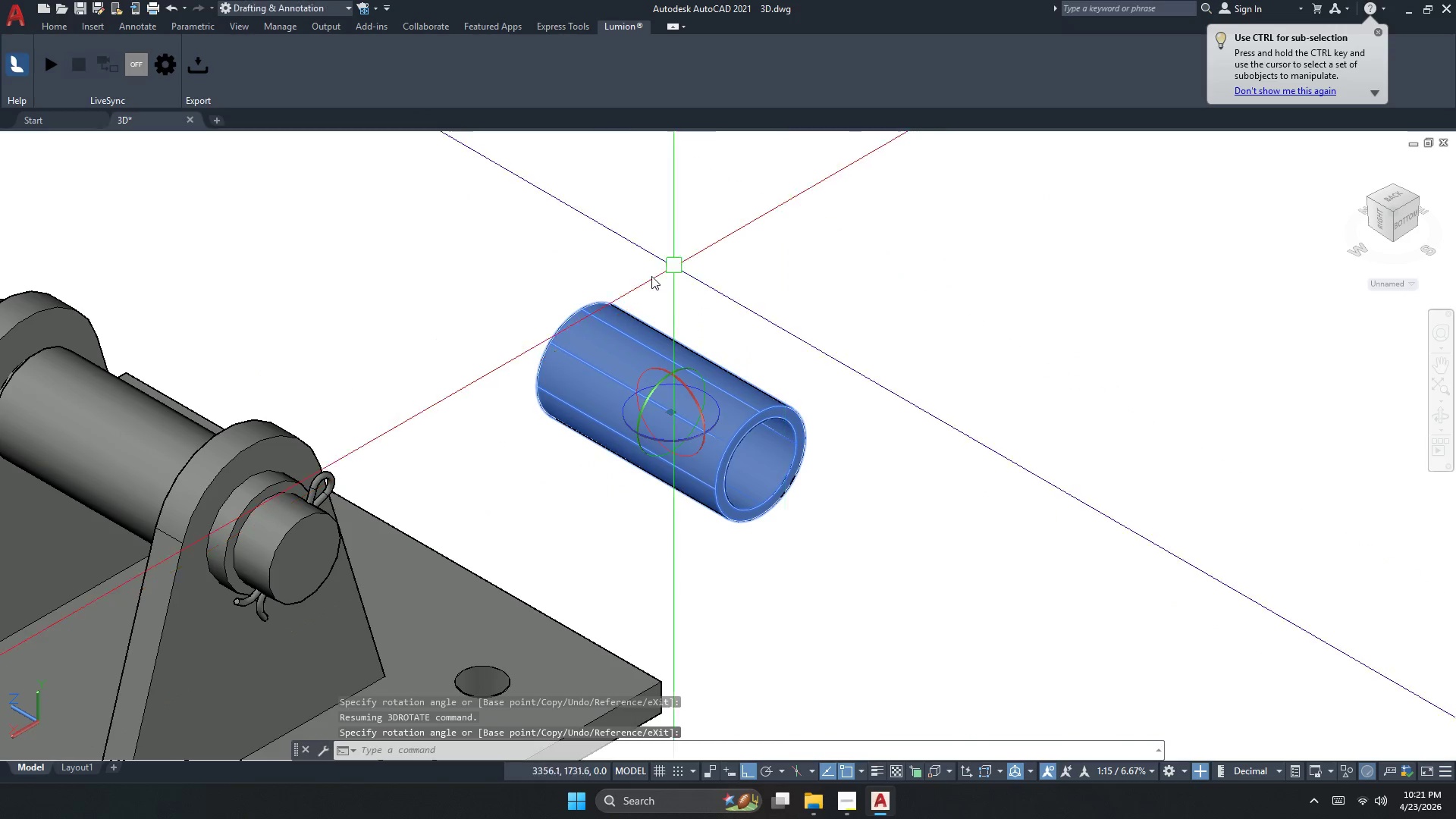 
key(Escape)
 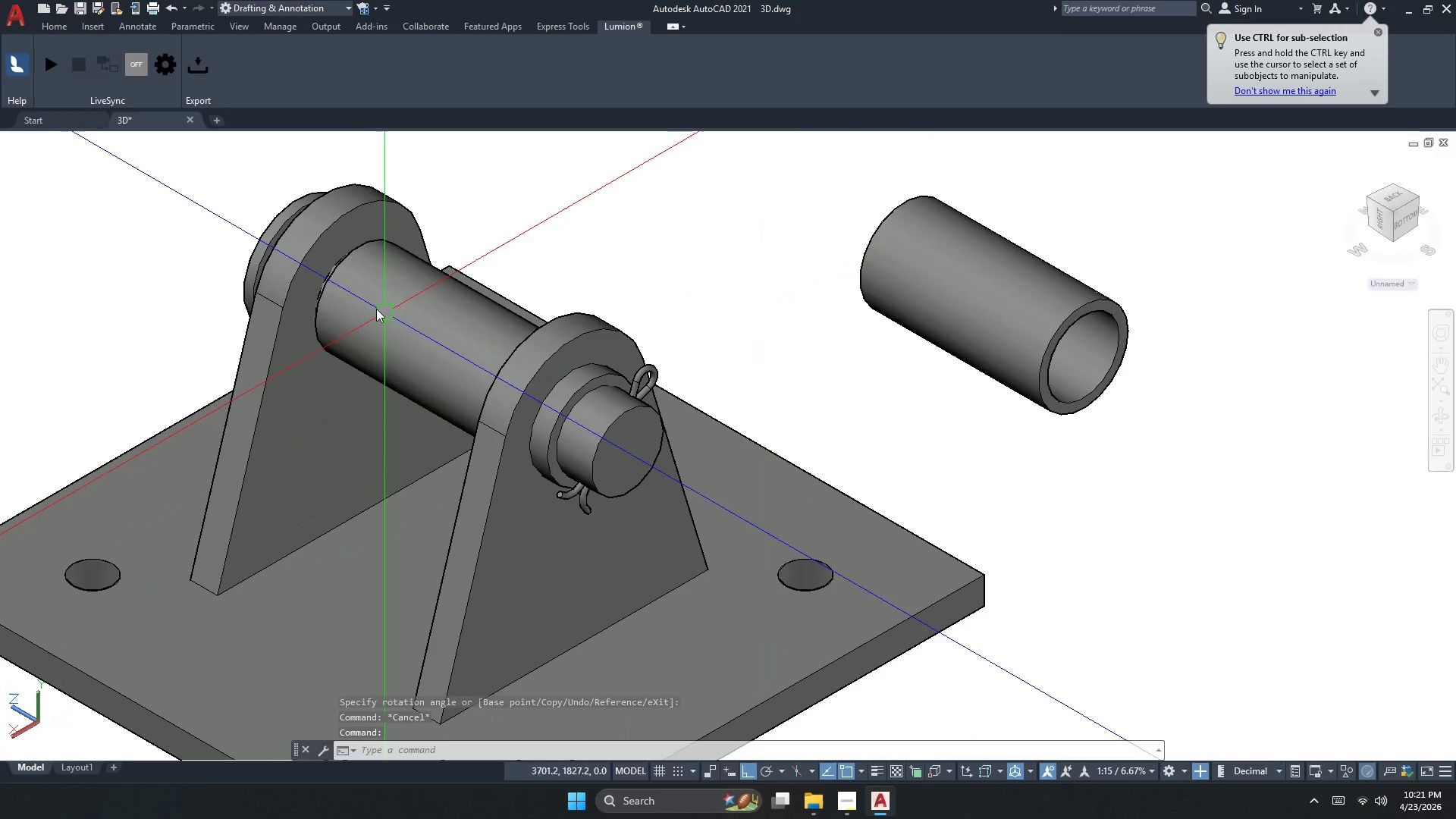 
scroll: coordinate [345, 280], scroll_direction: up, amount: 2.0
 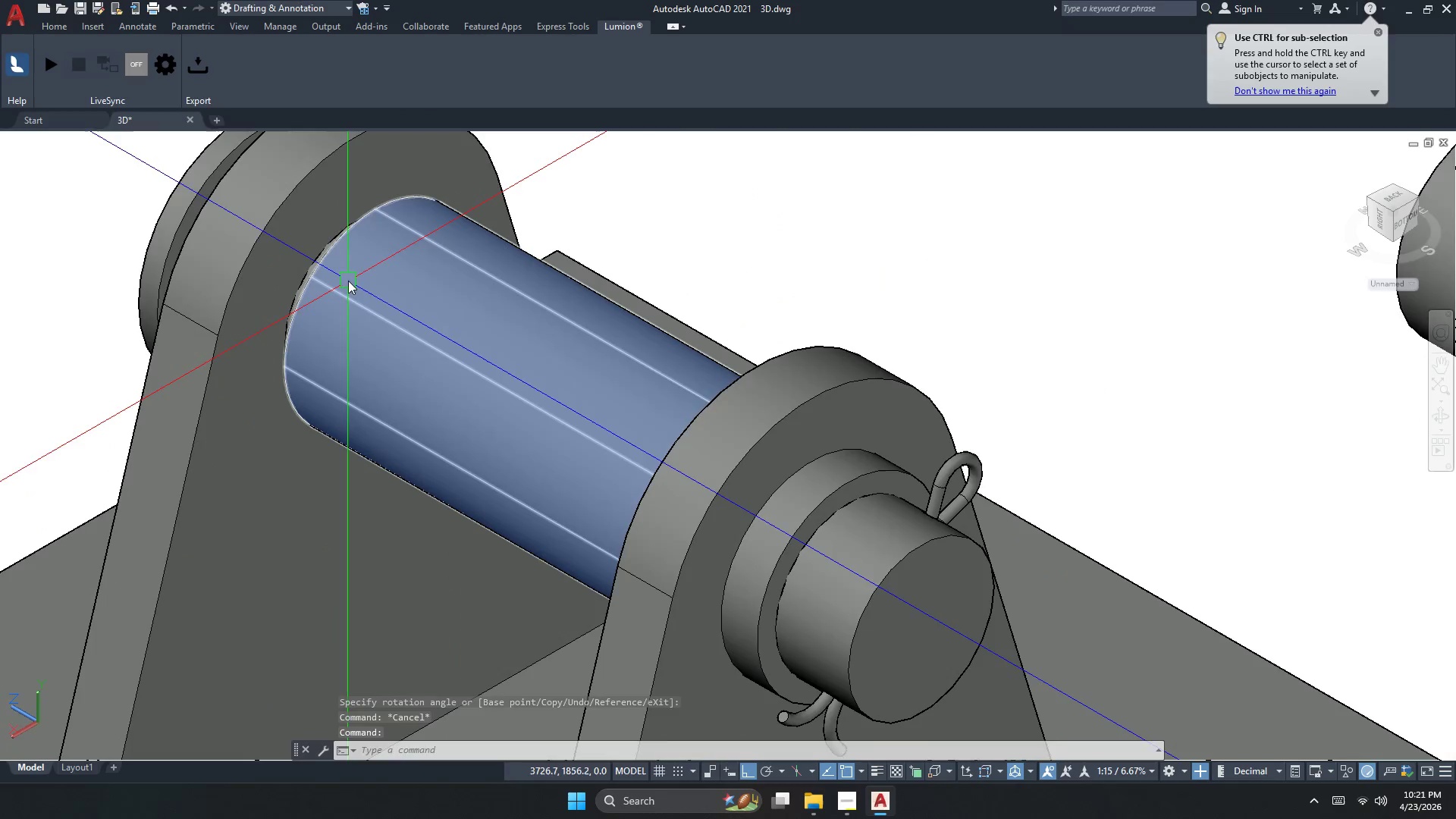 
left_click([350, 281])
 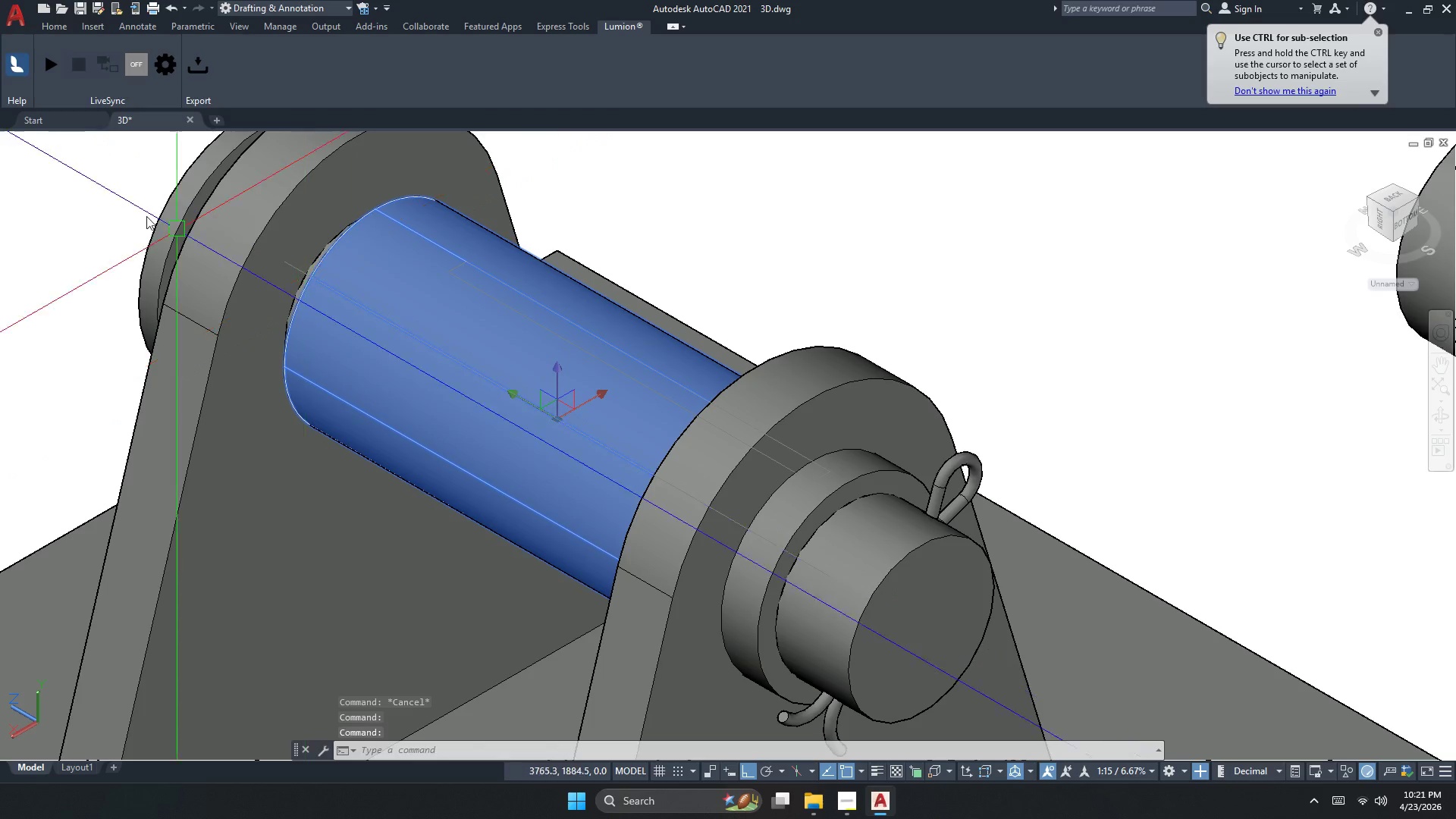 
key(Escape)
 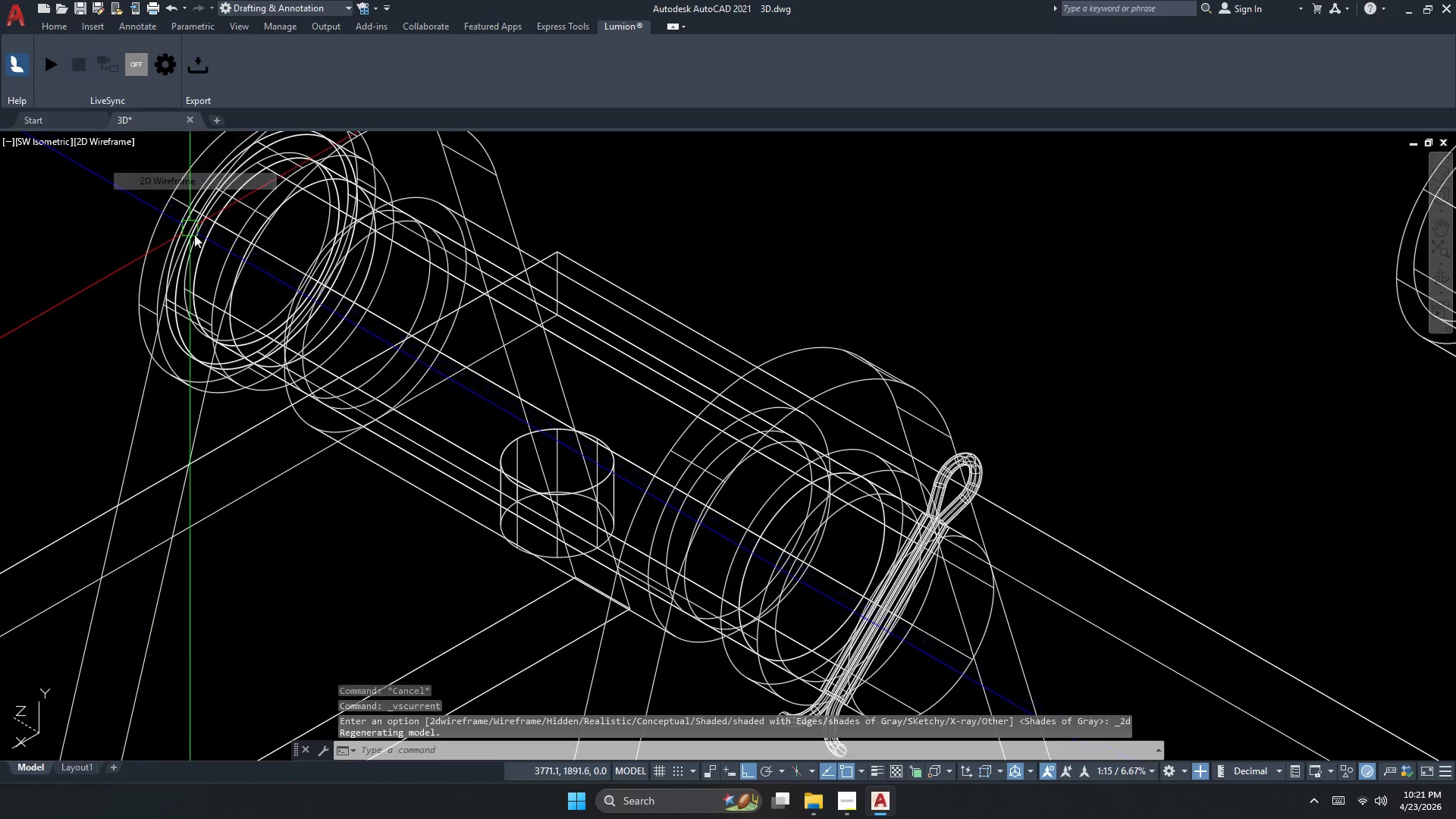 
key(Escape)
 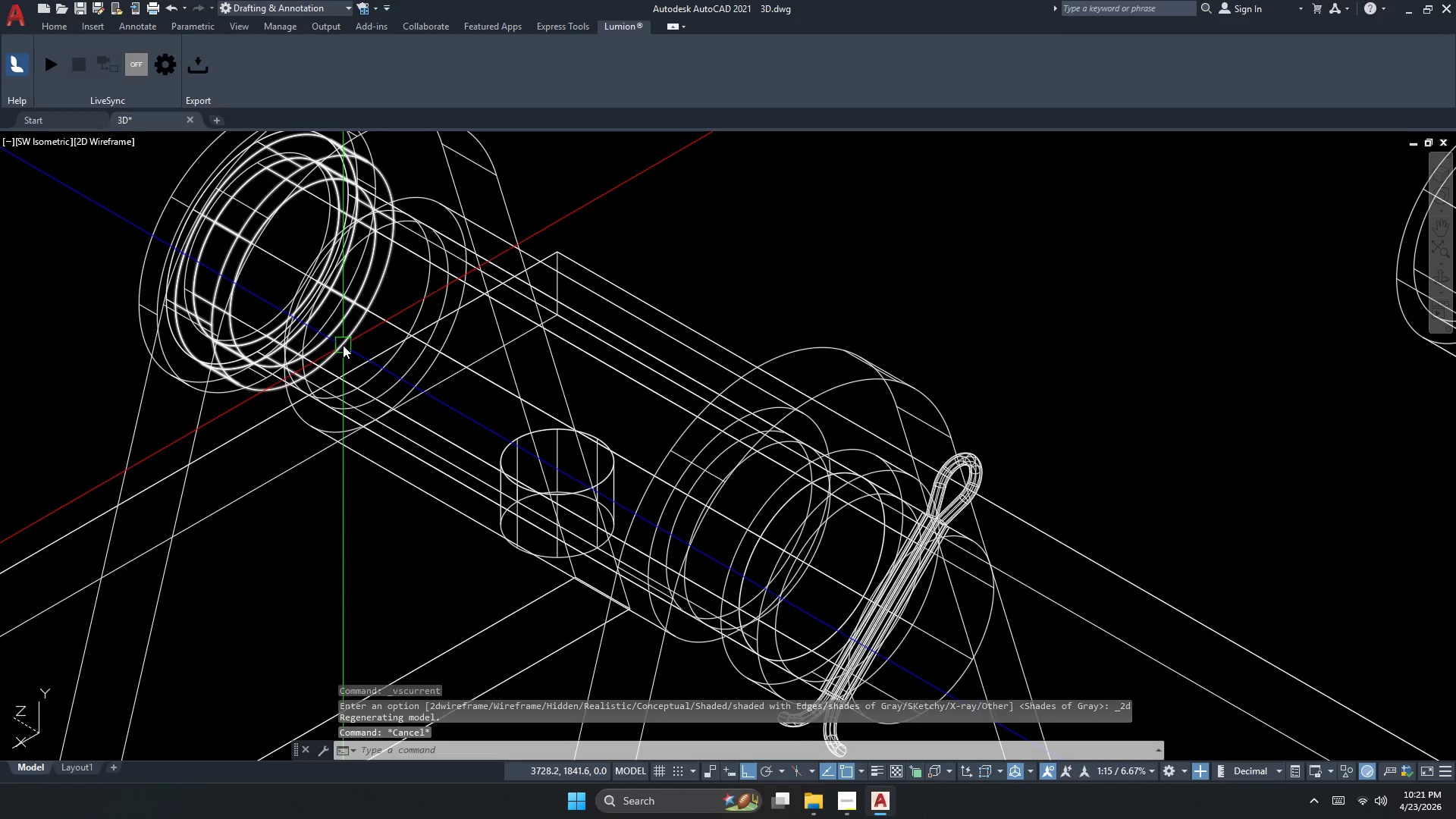 
key(Escape)
 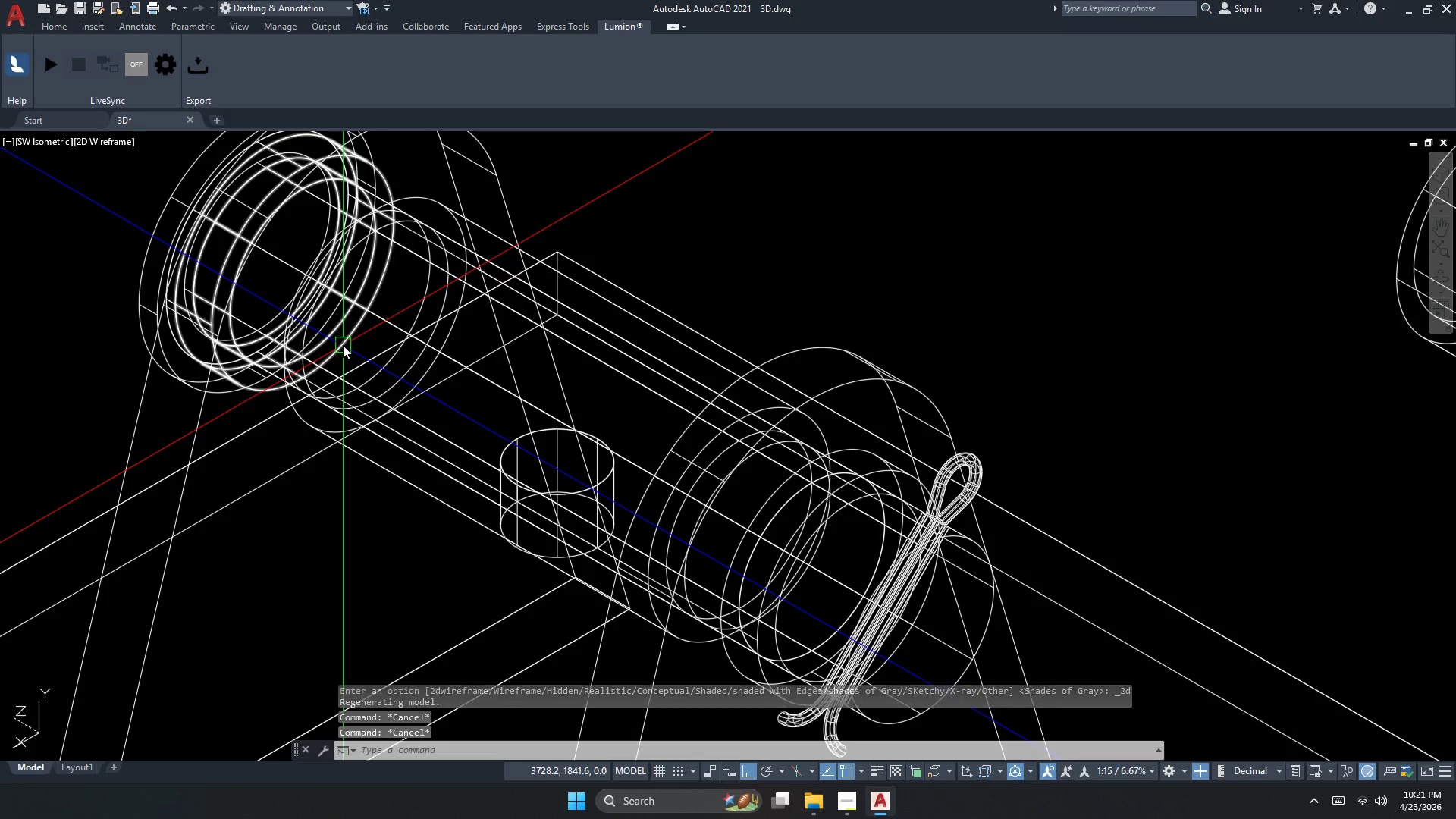 
key(Escape)
 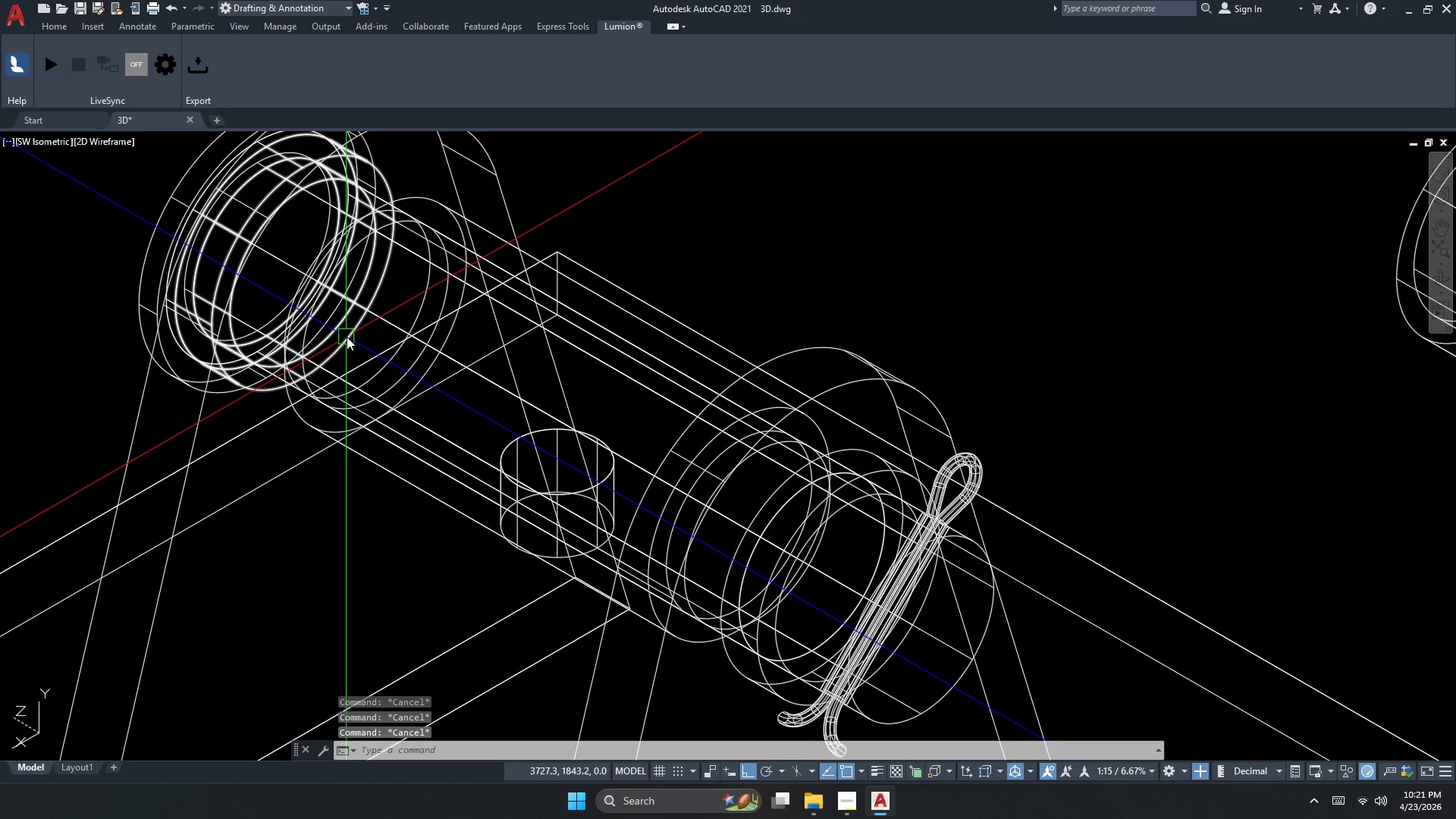 
key(Escape)
 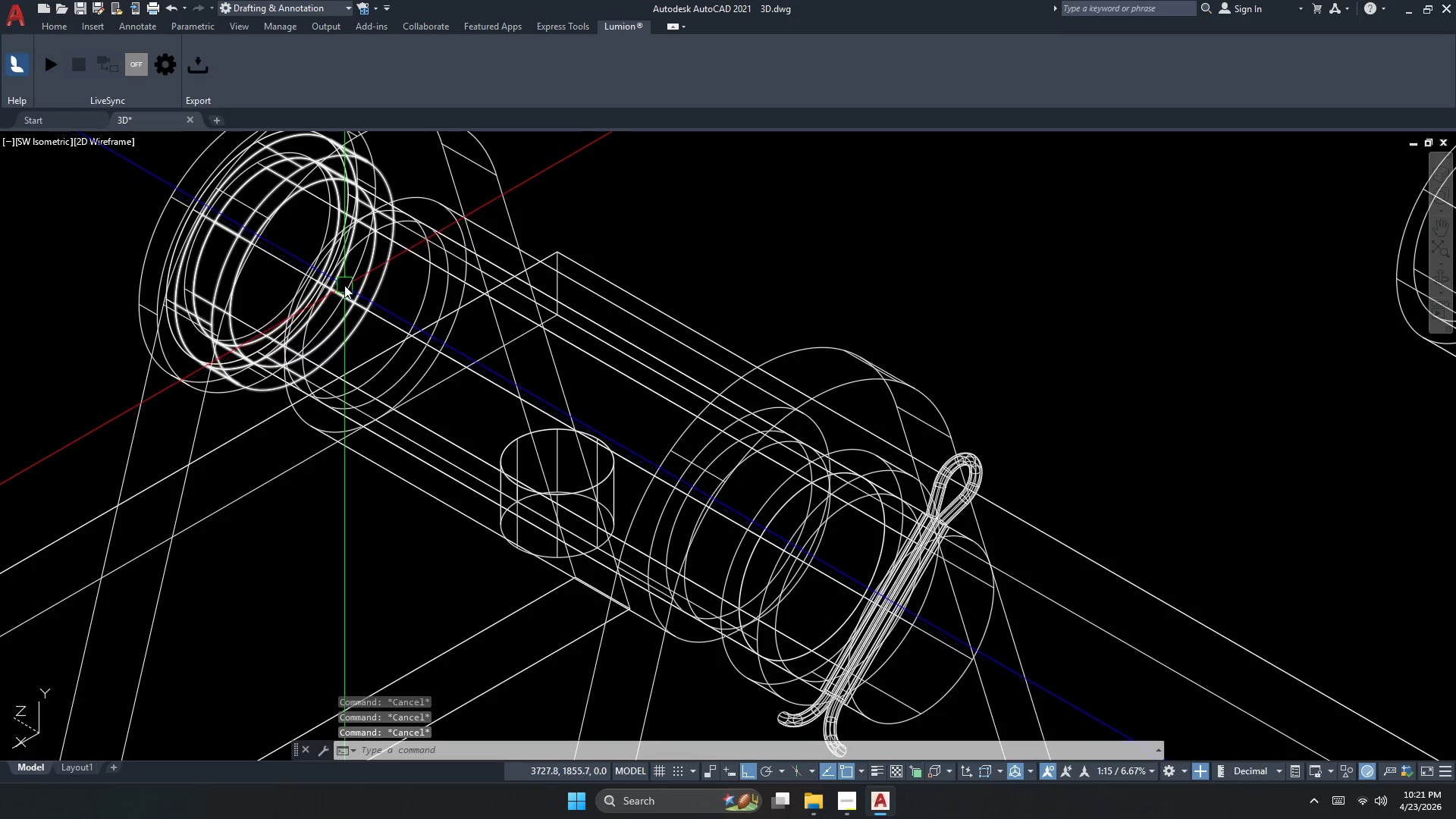 
type(o)
key(Escape)
key(Escape)
key(Escape)
type(po)
 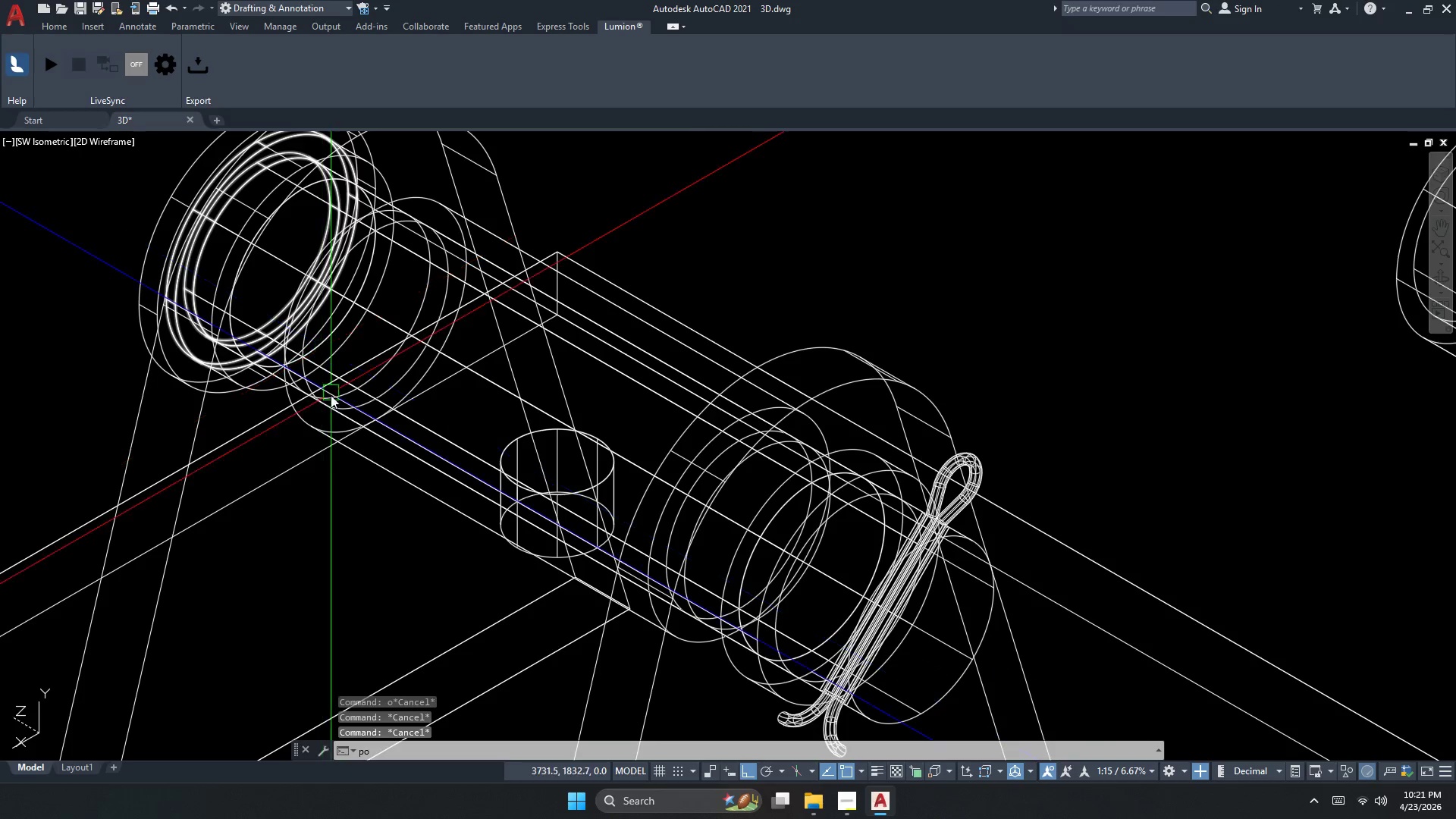 
key(Space)
 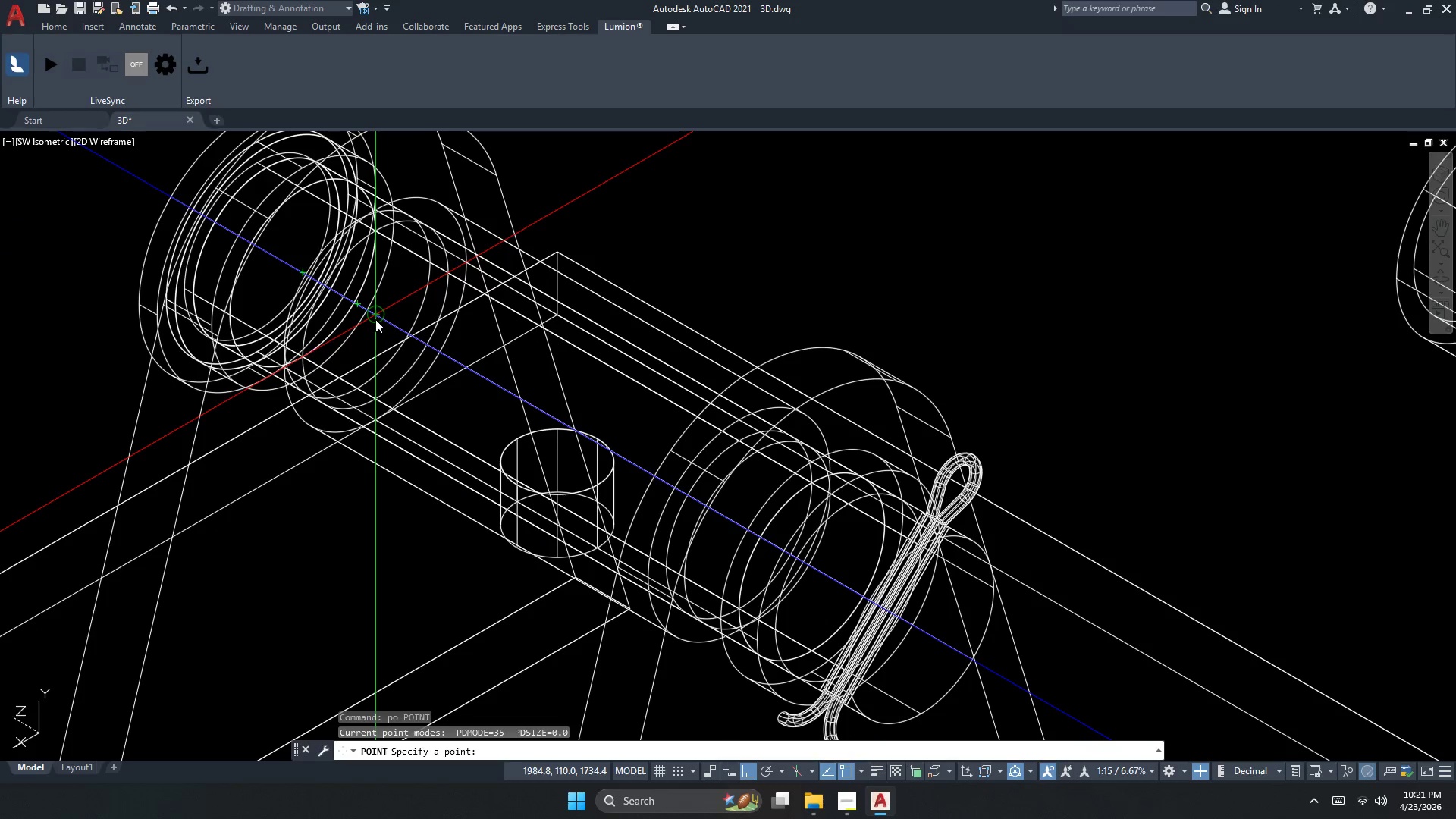 
left_click([375, 319])
 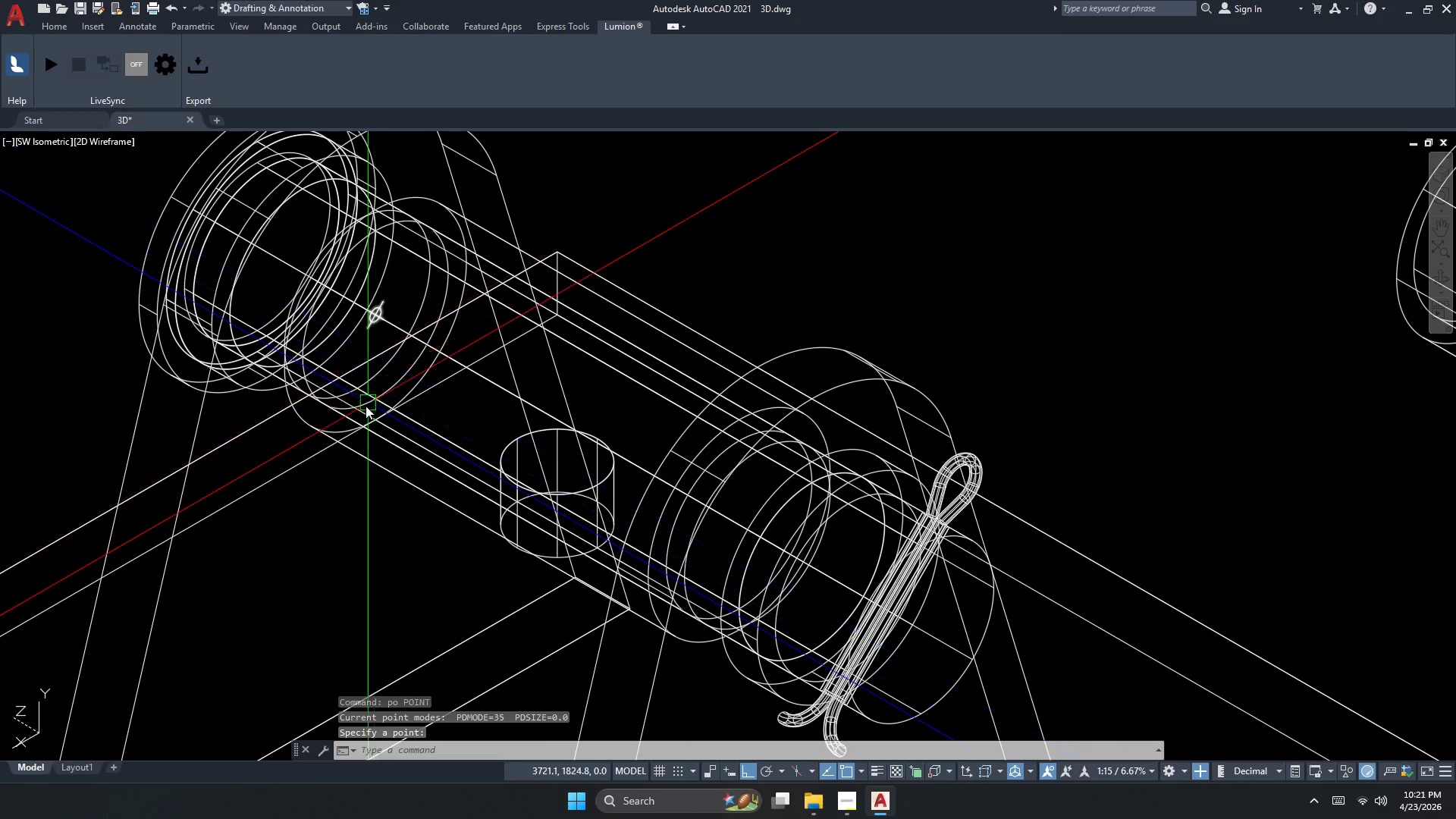 
key(Escape)
 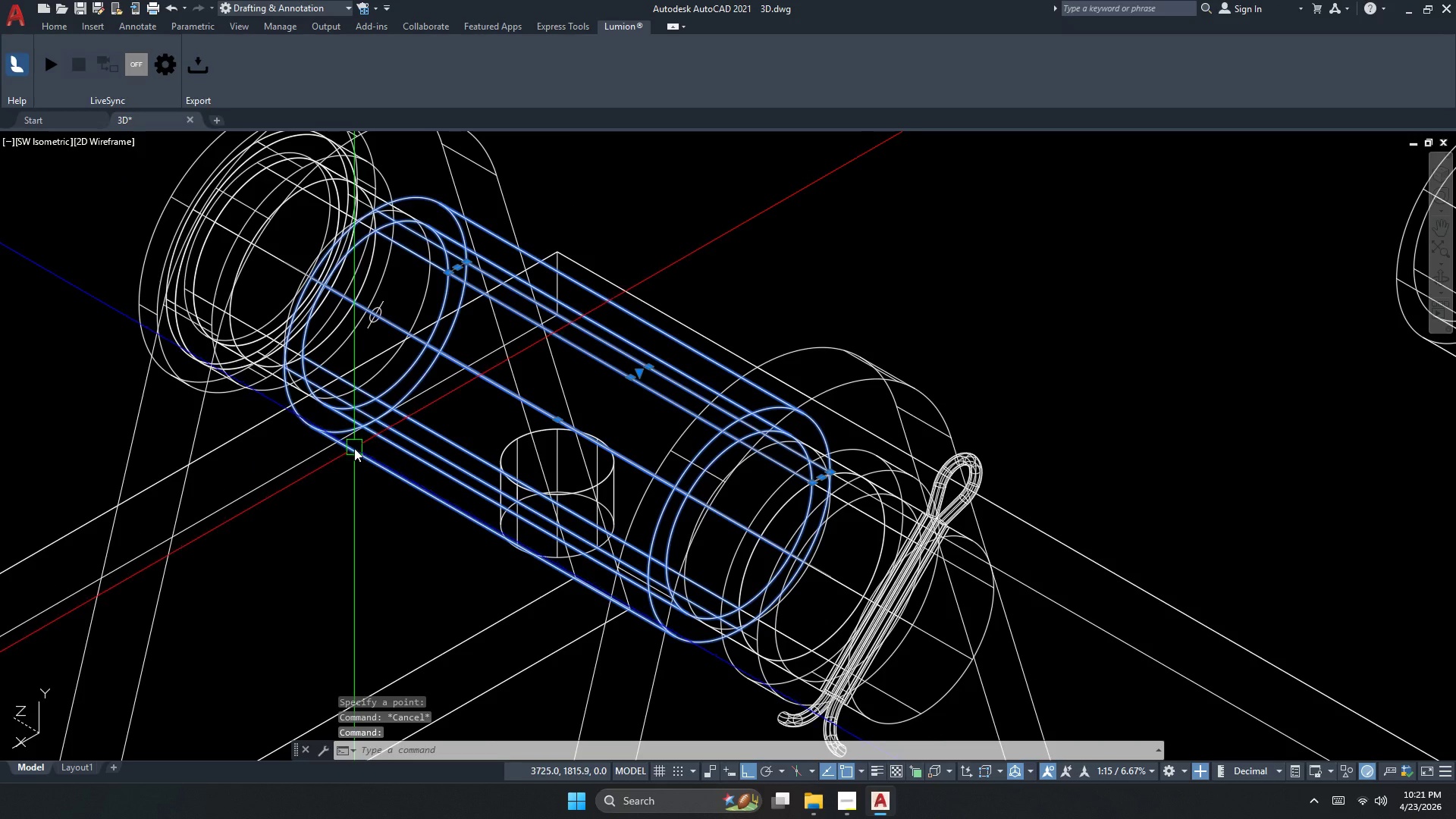 
hold_key(key=E, duration=0.45)
 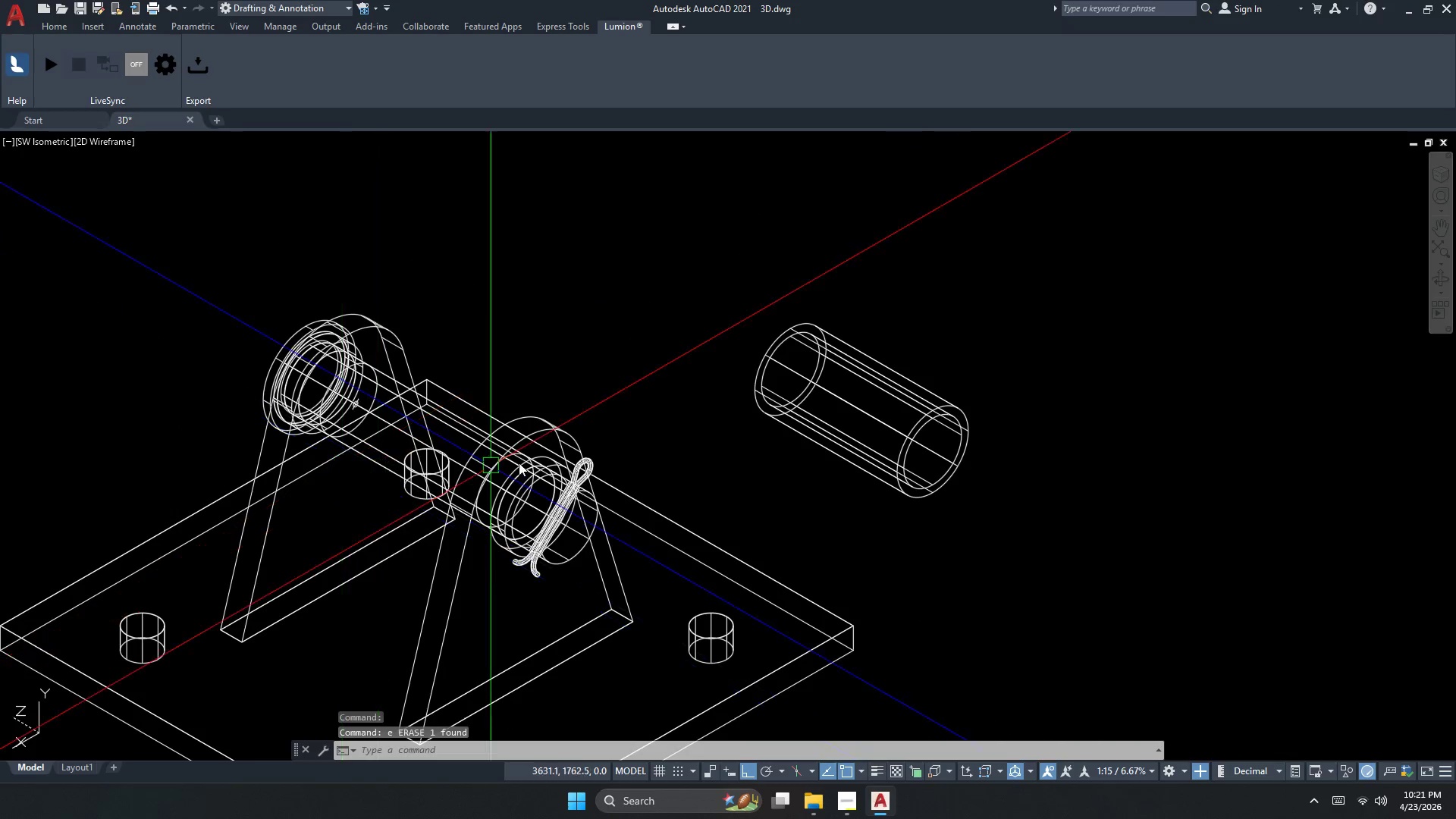 
key(Space)
 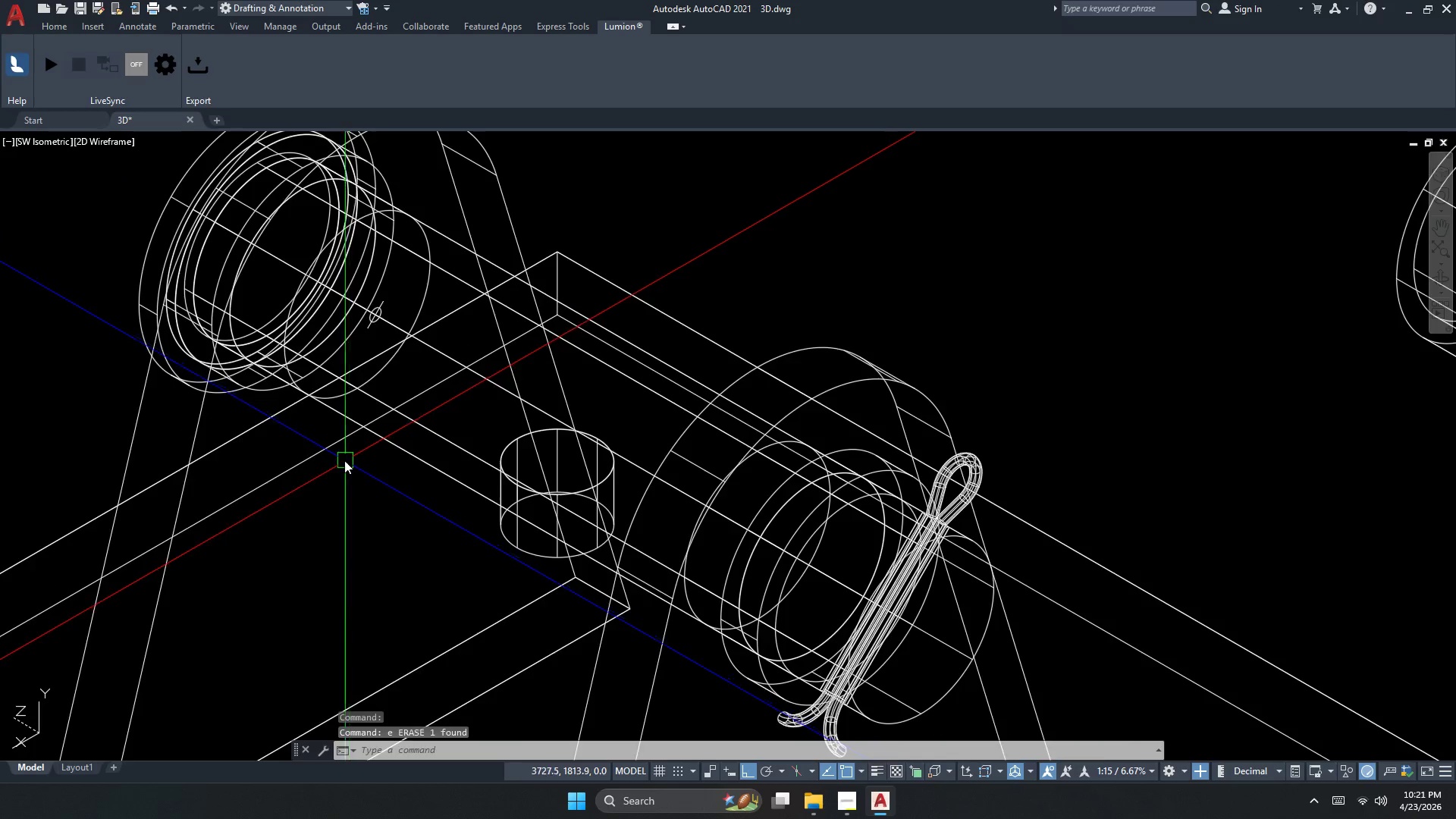 
key(Escape)
 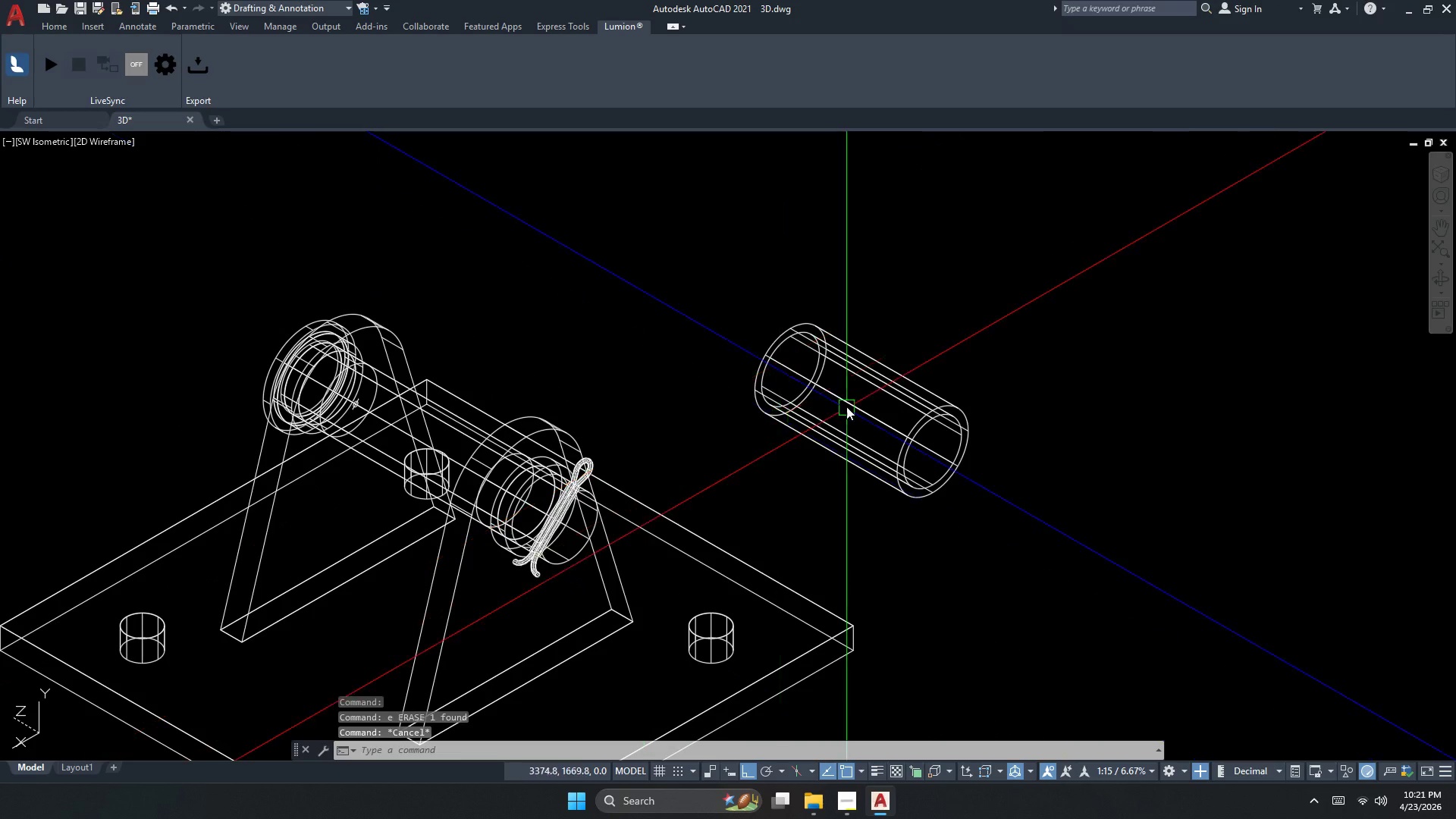 
left_click([843, 405])
 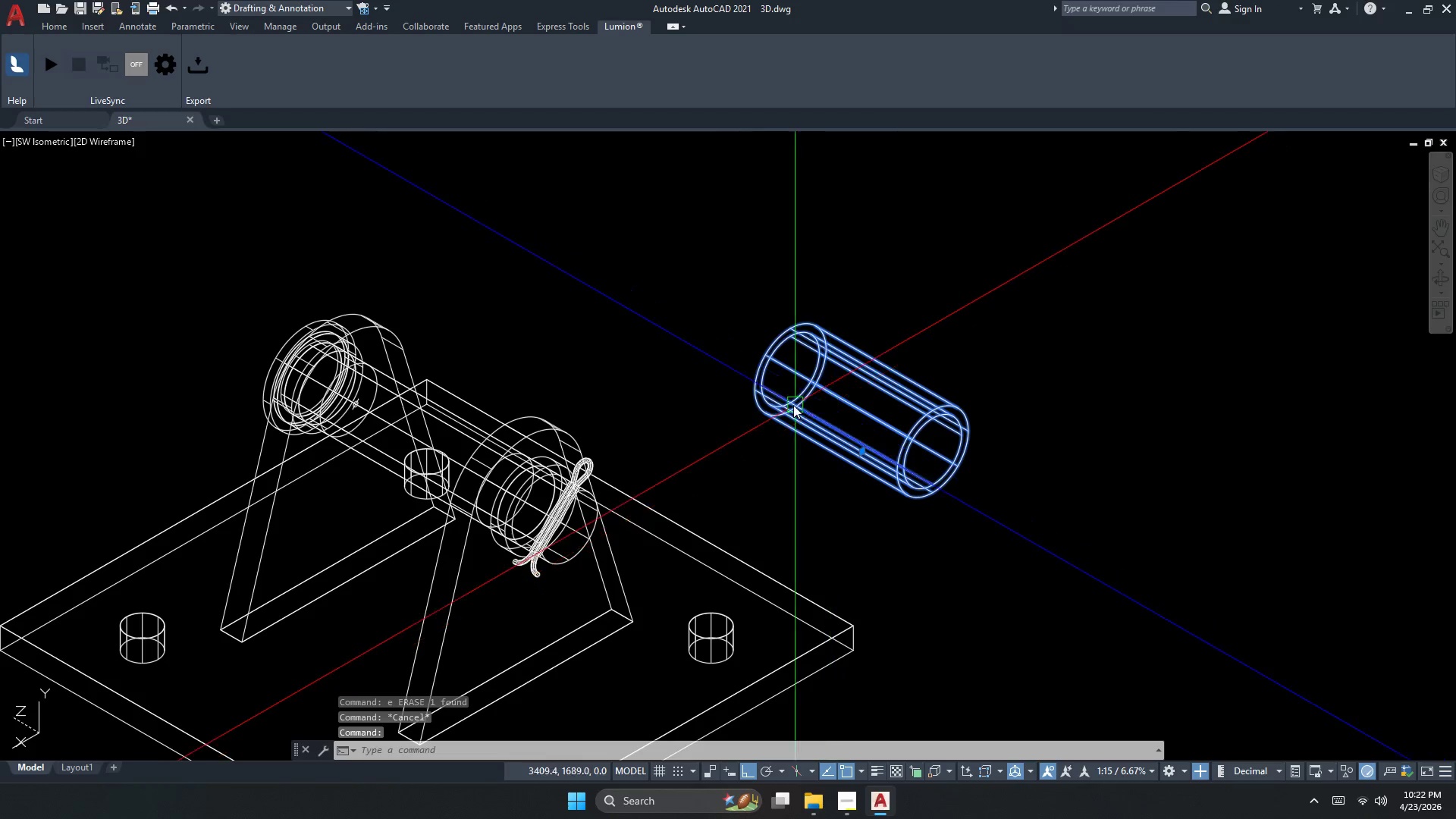 
scroll: coordinate [342, 463], scroll_direction: down, amount: 2.0
 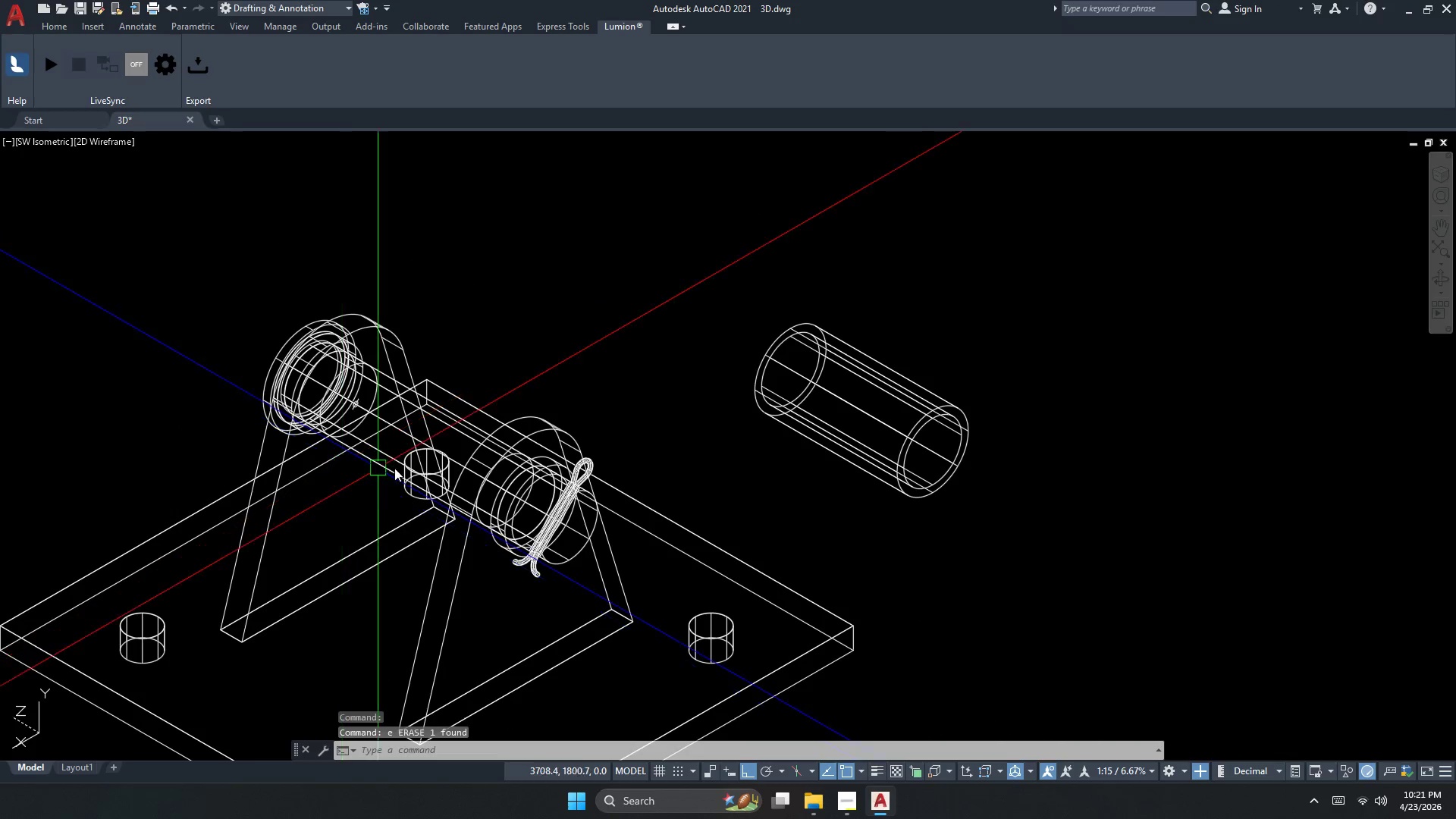 
key(M)
 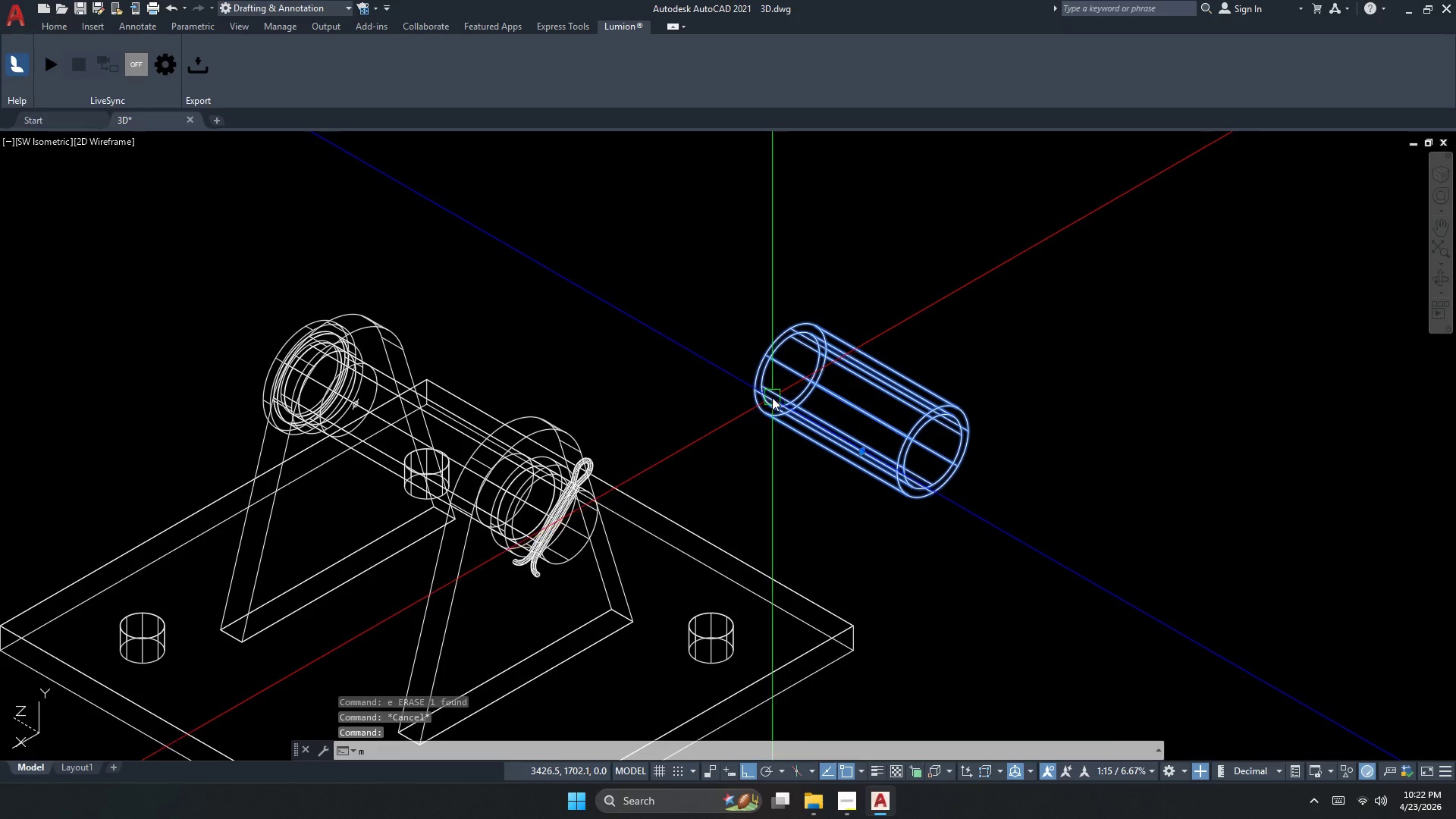 
key(Space)
 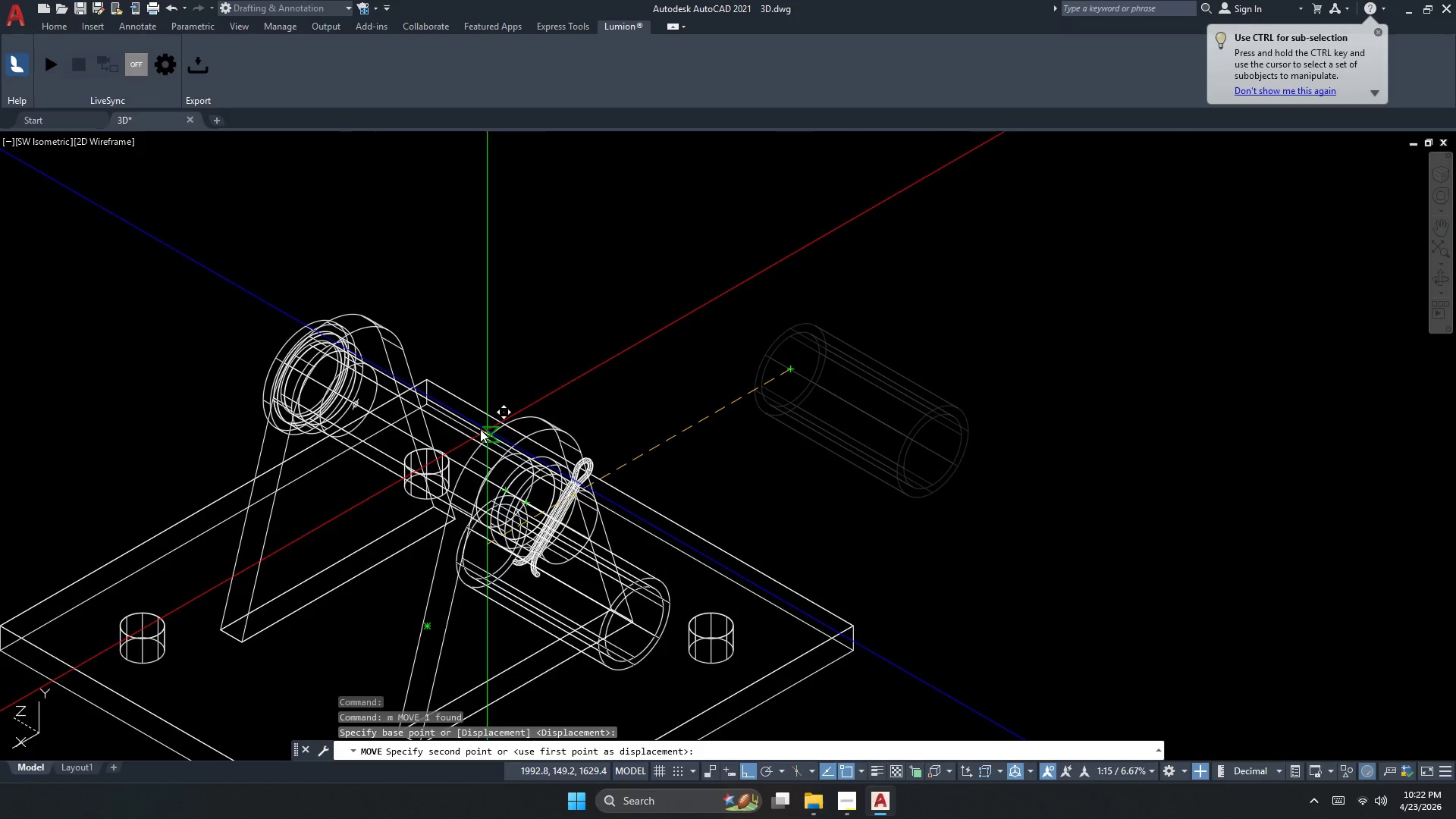 
scroll: coordinate [336, 418], scroll_direction: up, amount: 4.0
 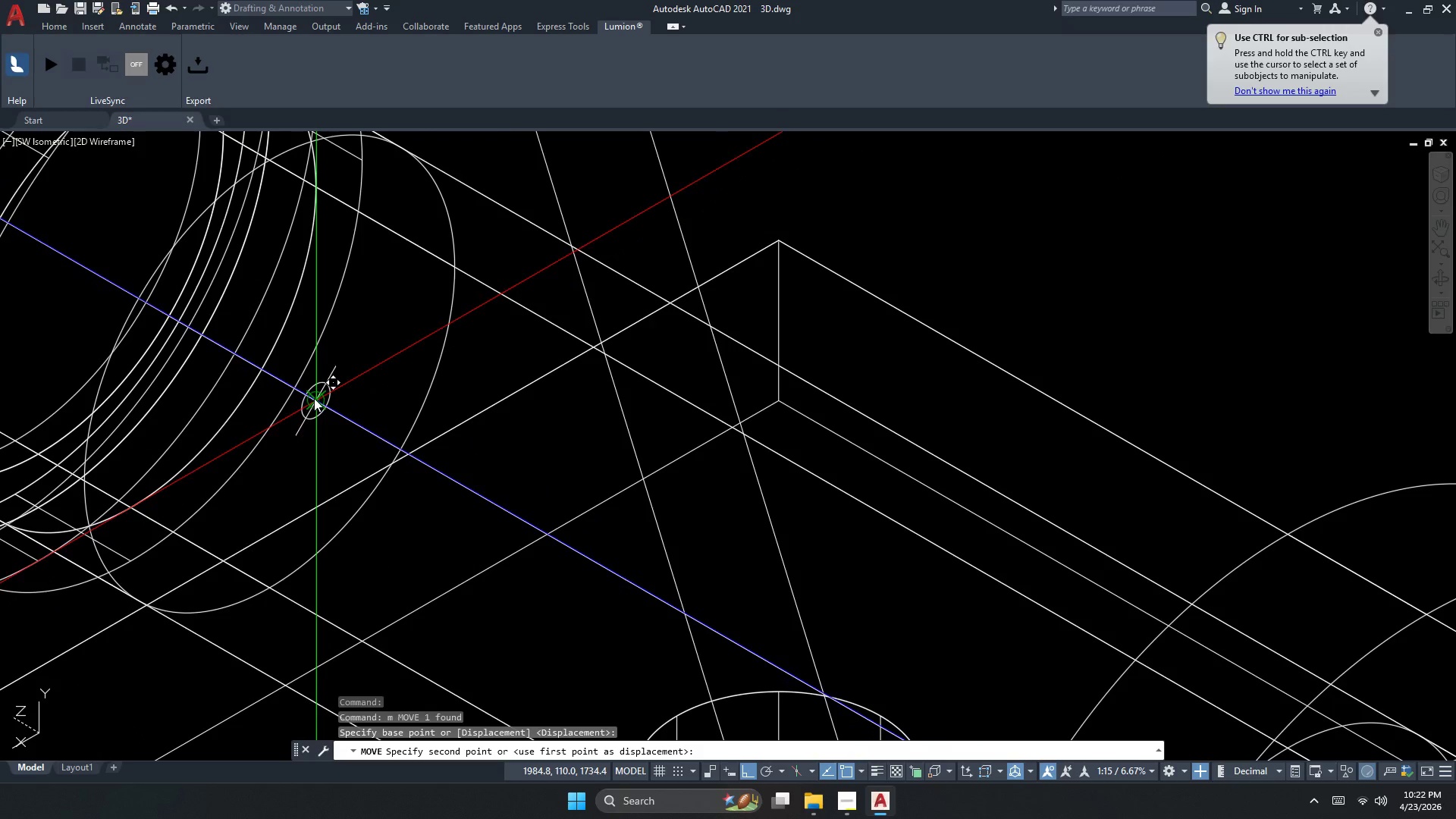 
left_click([314, 398])
 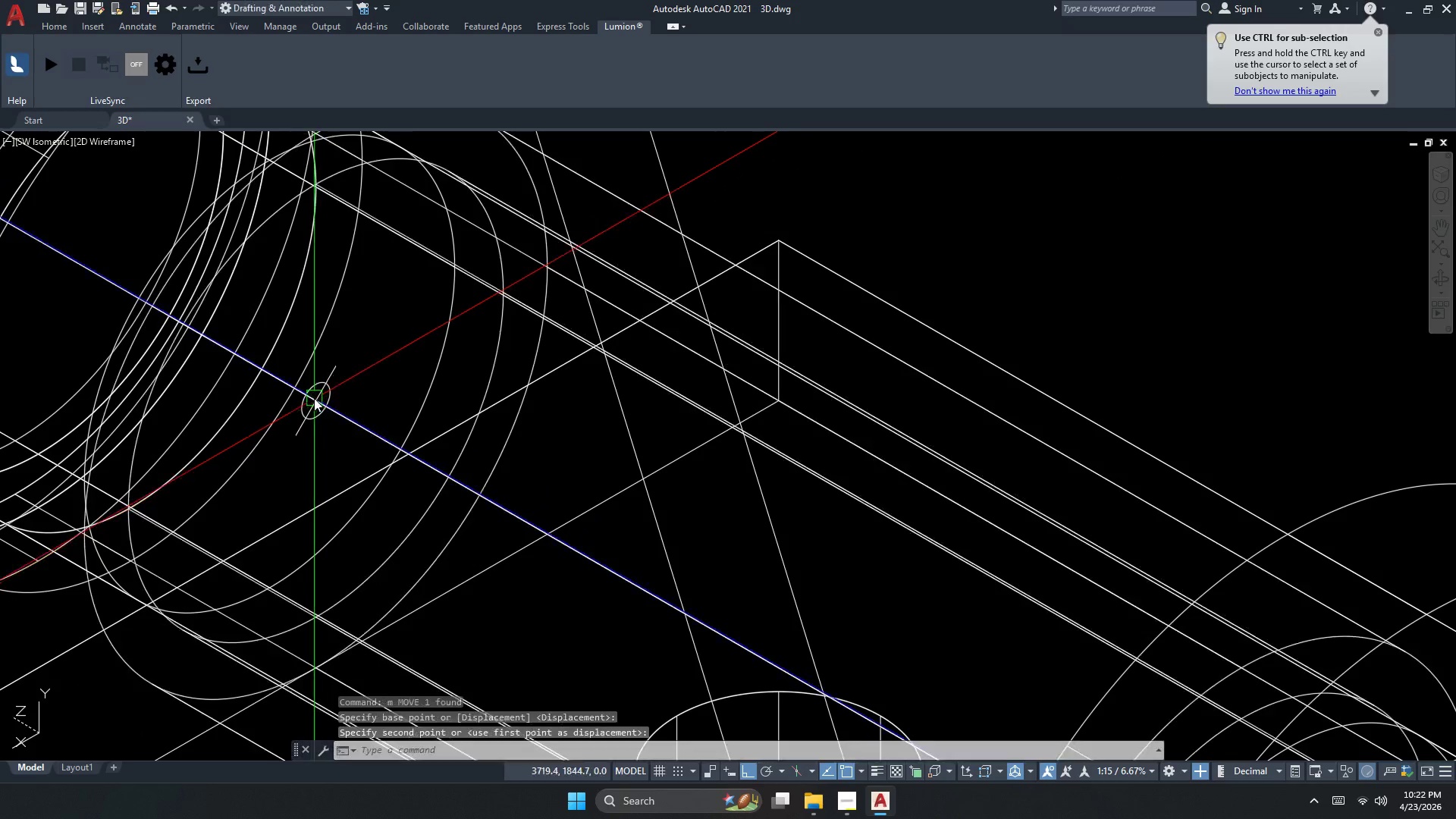 
key(Escape)
 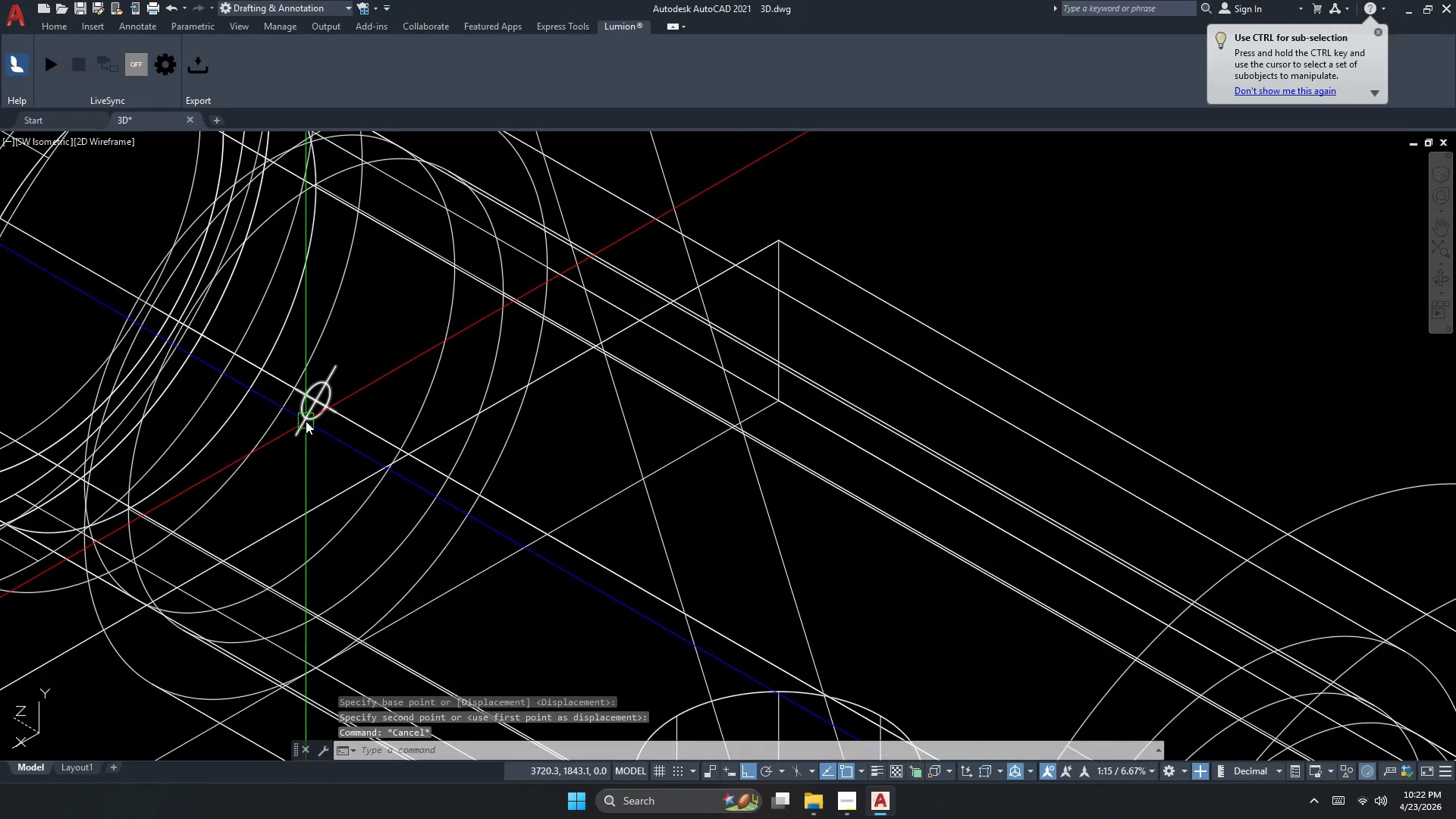 
double_click([306, 422])
 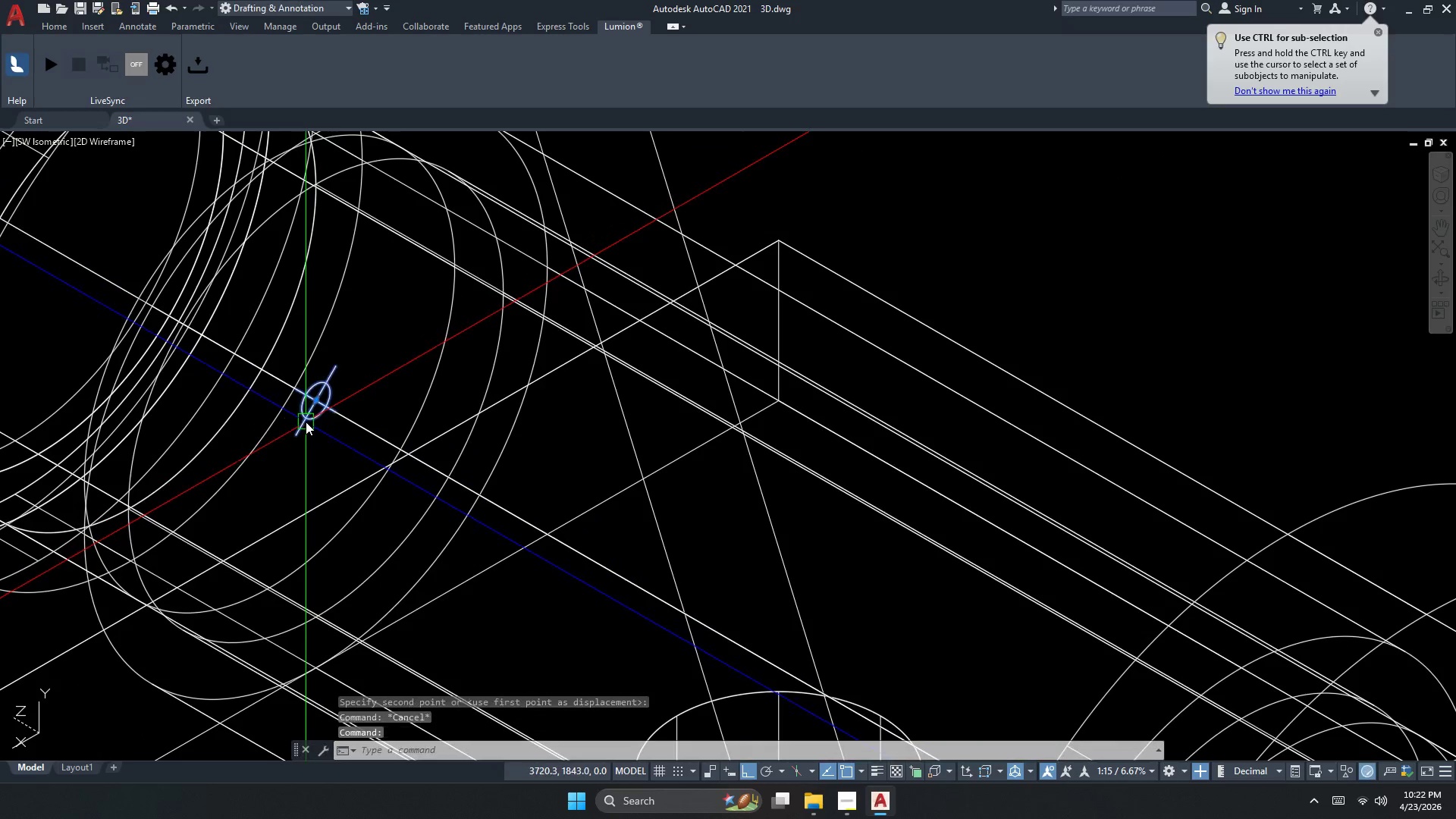 
key(E)
 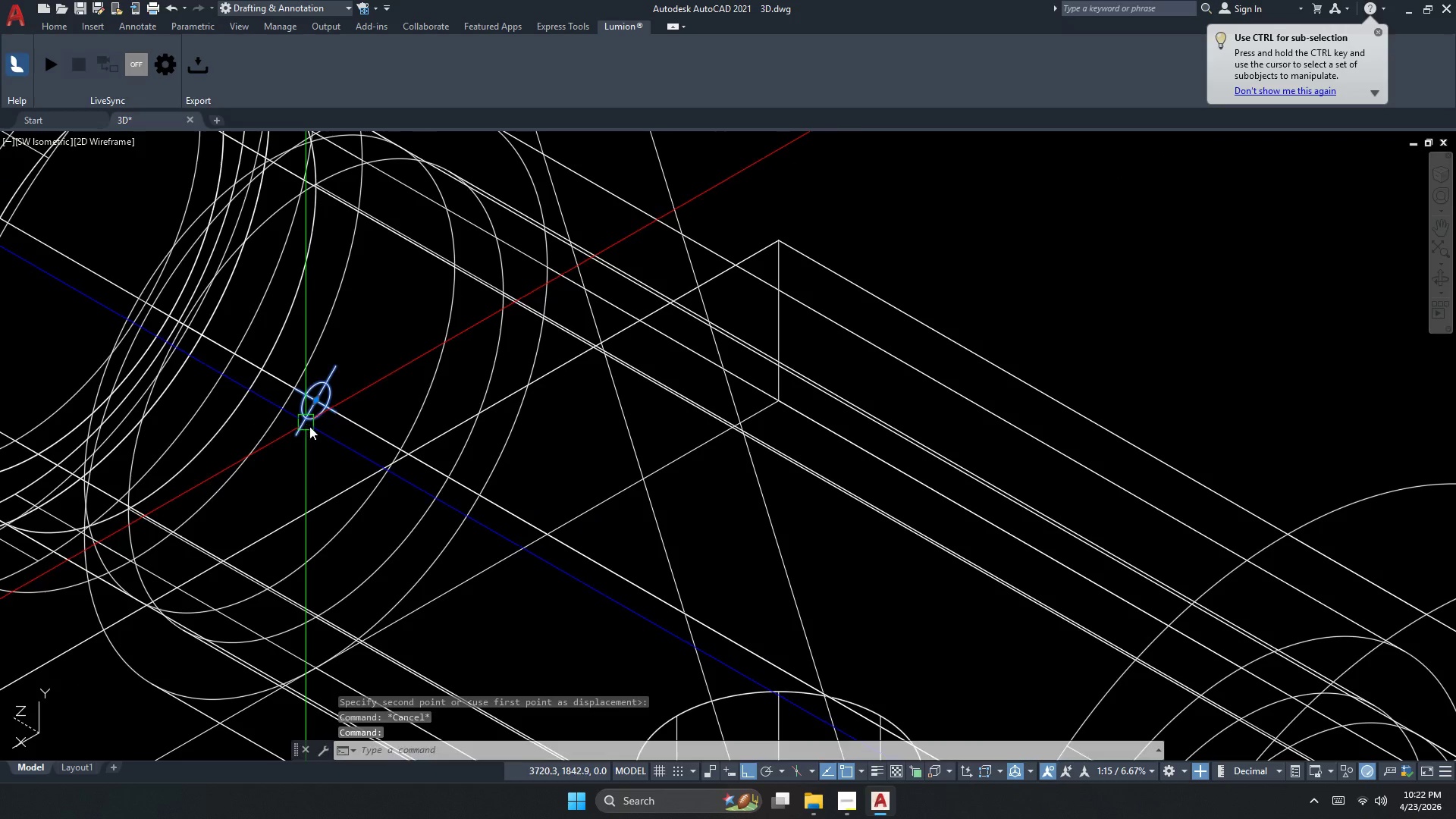 
key(Space)
 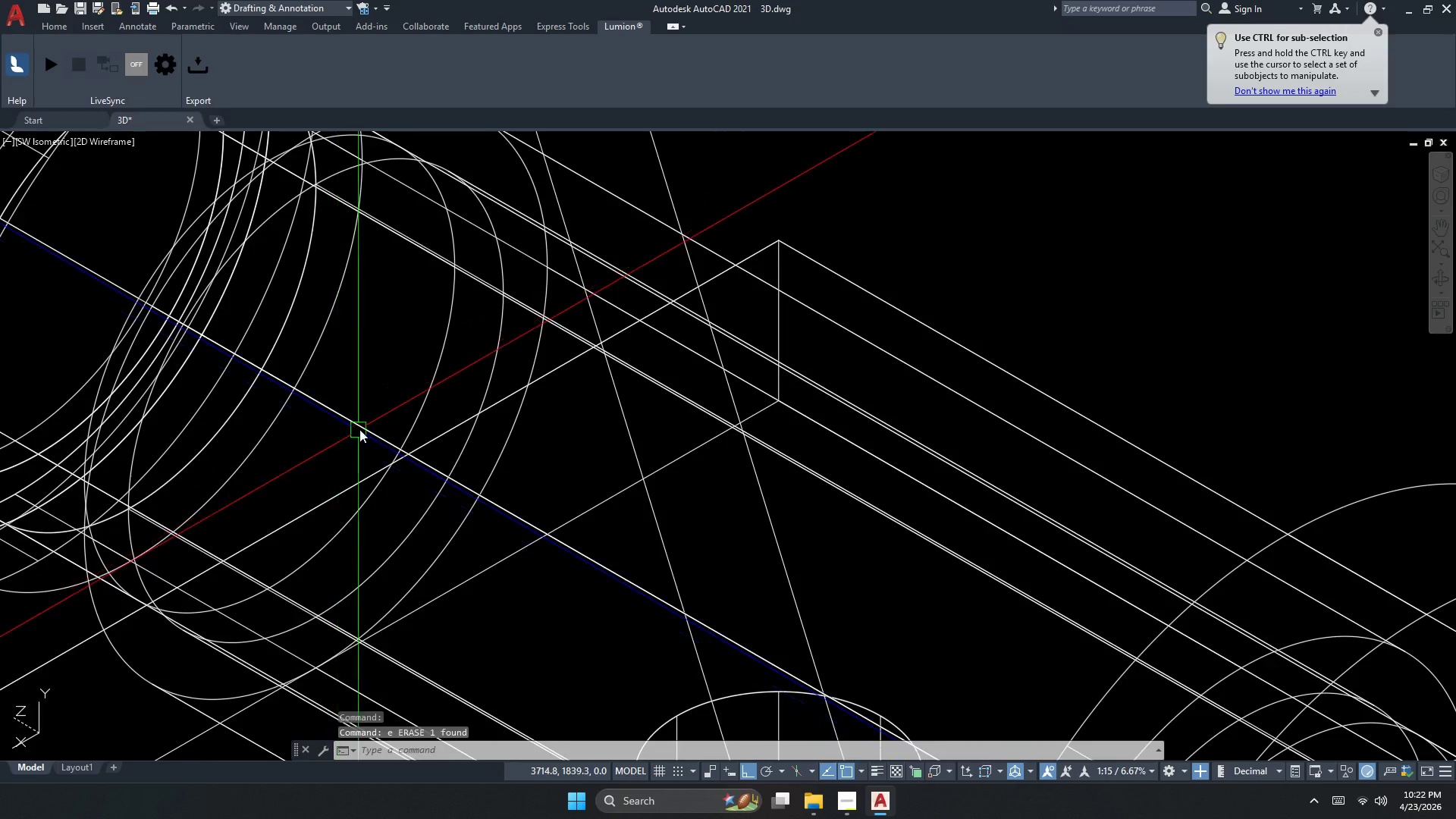 
scroll: coordinate [363, 424], scroll_direction: down, amount: 2.0
 